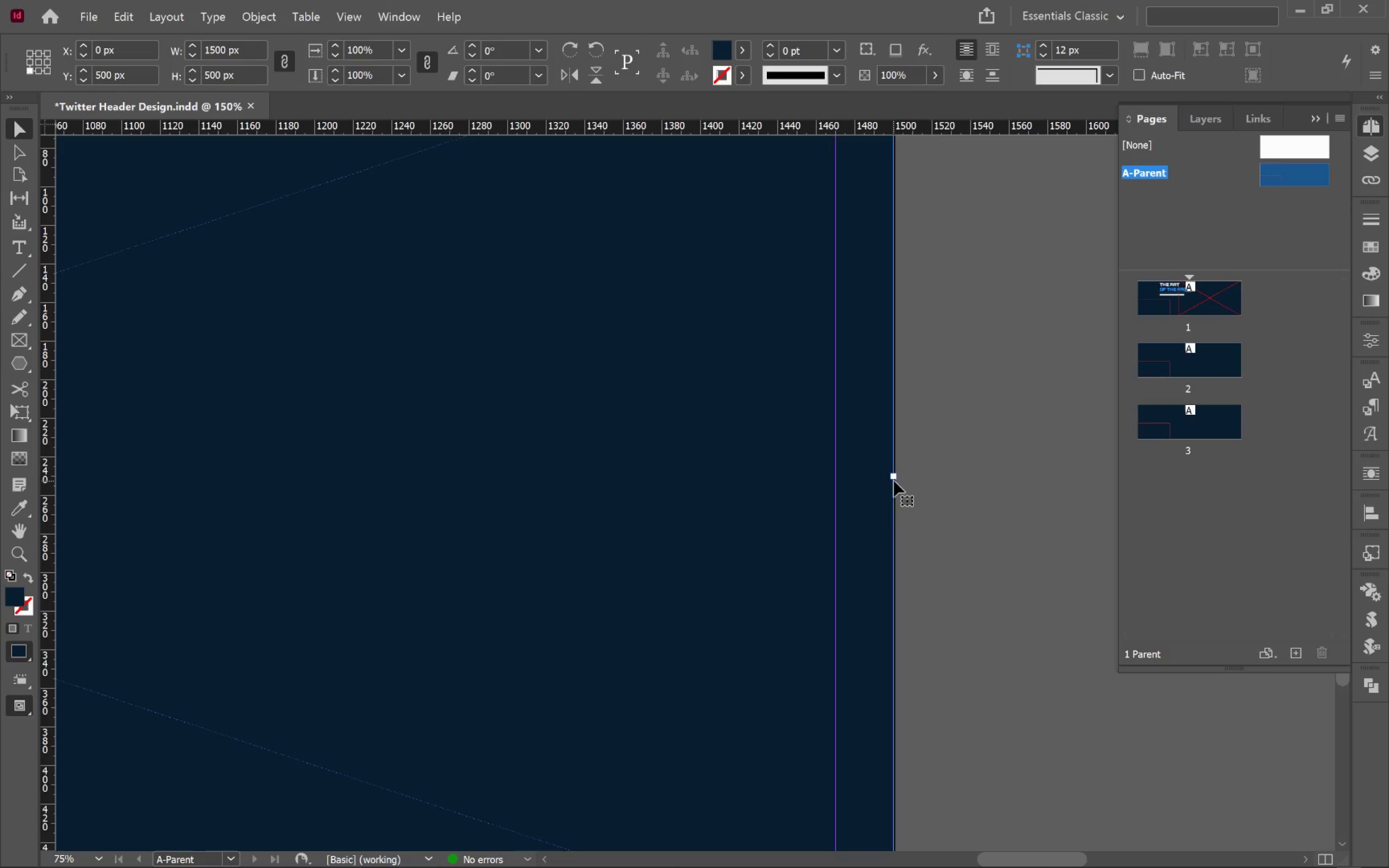 
left_click_drag(start_coordinate=[892, 479], to_coordinate=[812, 474])
 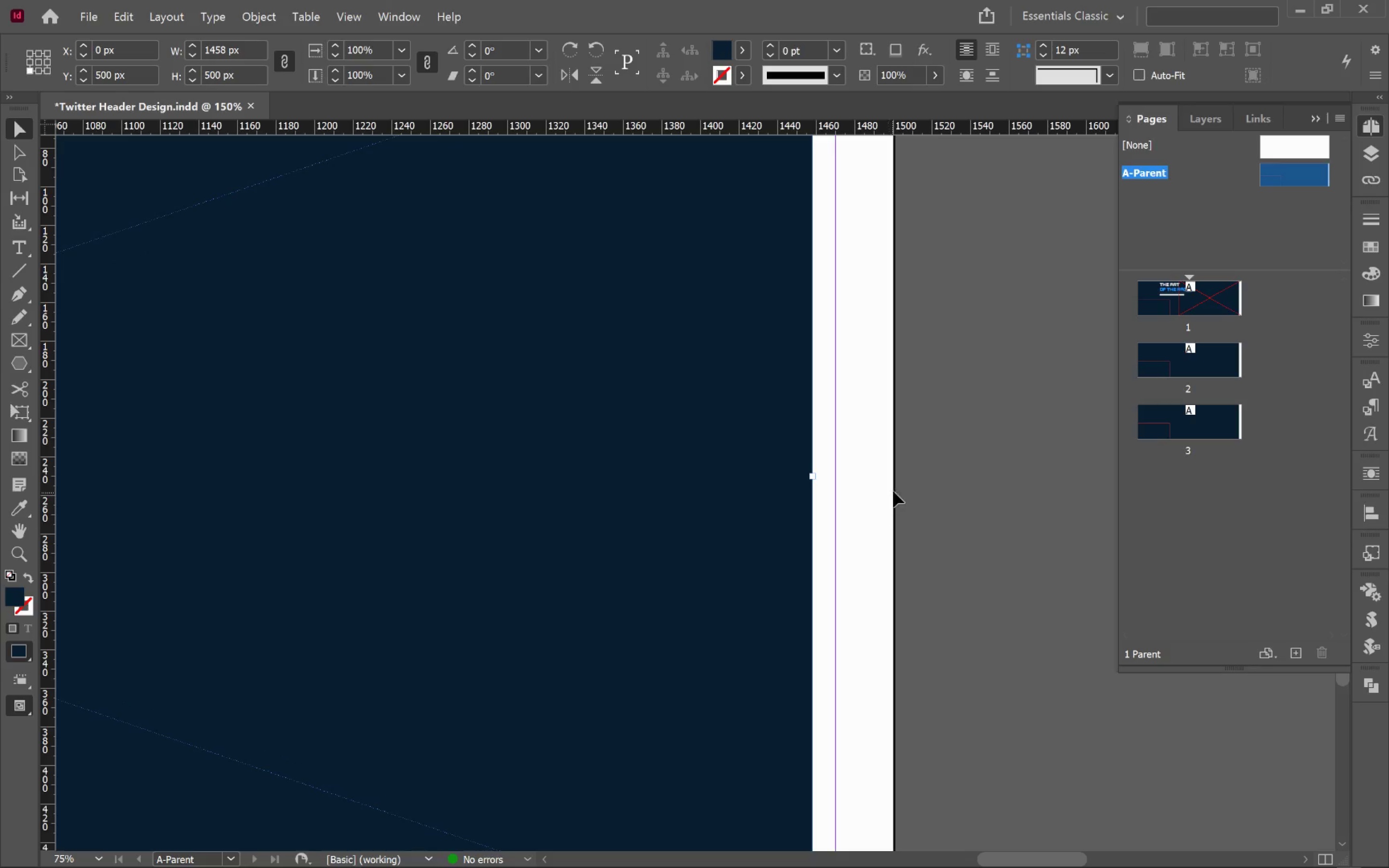 
left_click_drag(start_coordinate=[948, 458], to_coordinate=[866, 515])
 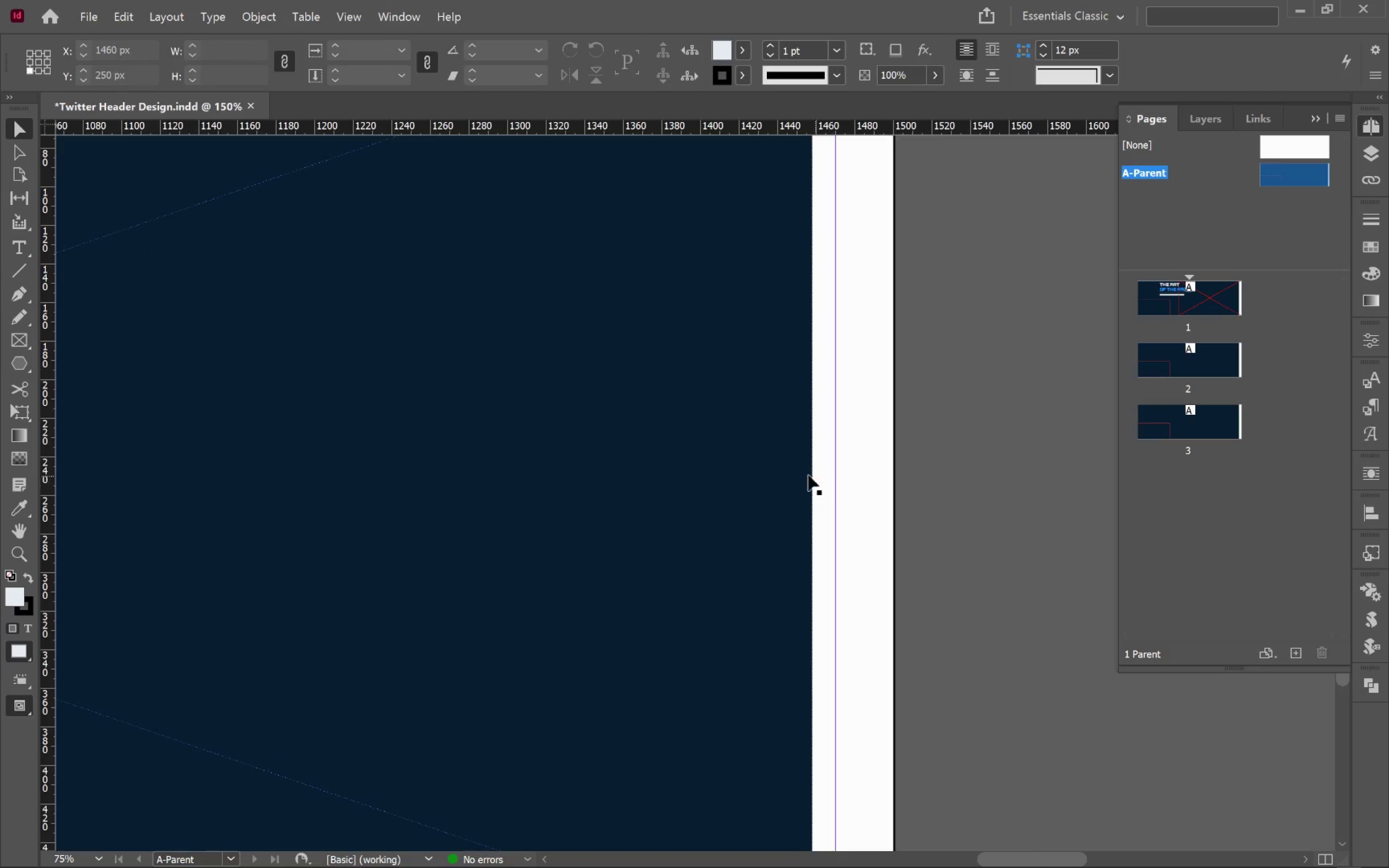 
left_click([797, 473])
 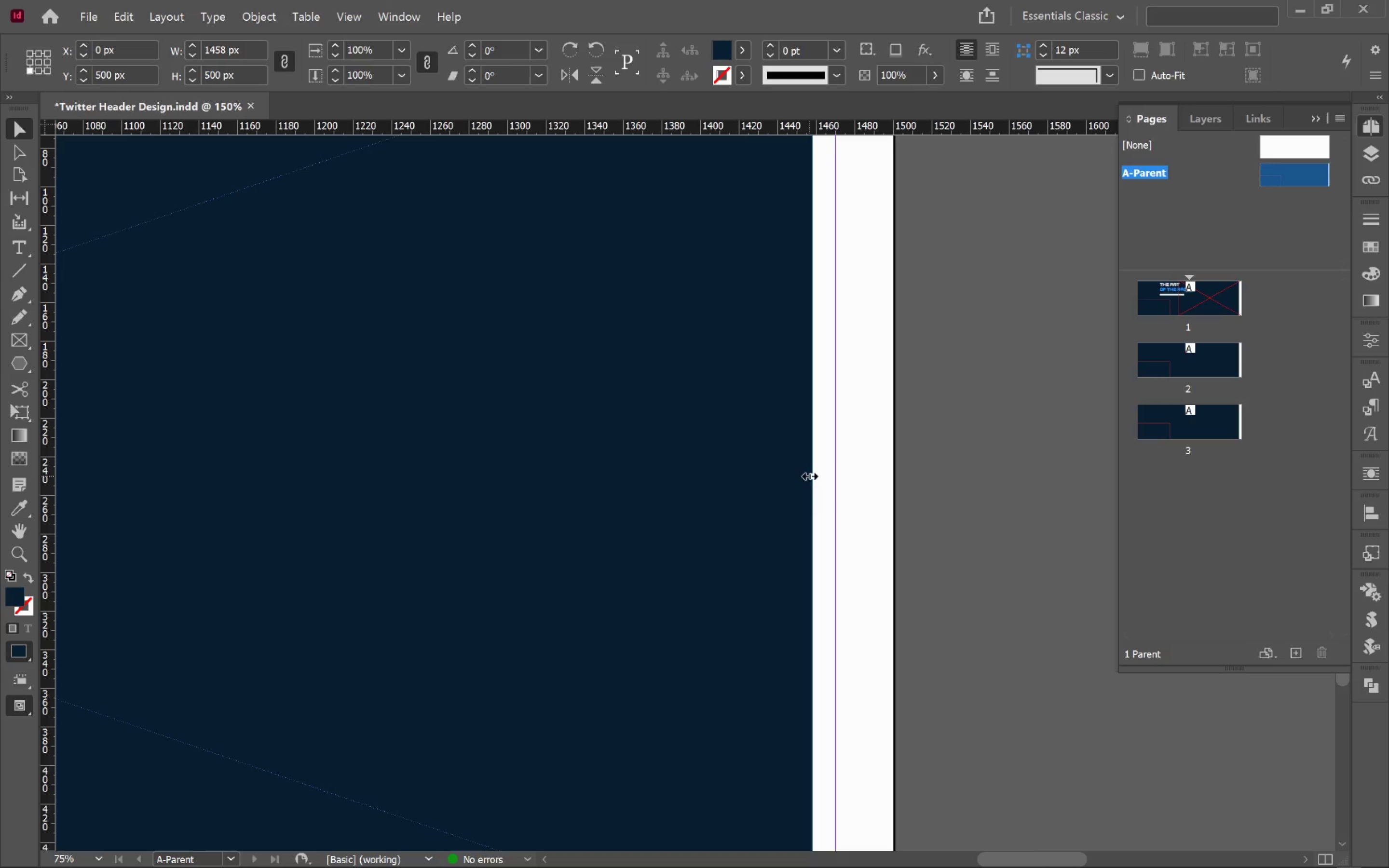 
left_click_drag(start_coordinate=[811, 476], to_coordinate=[892, 482])
 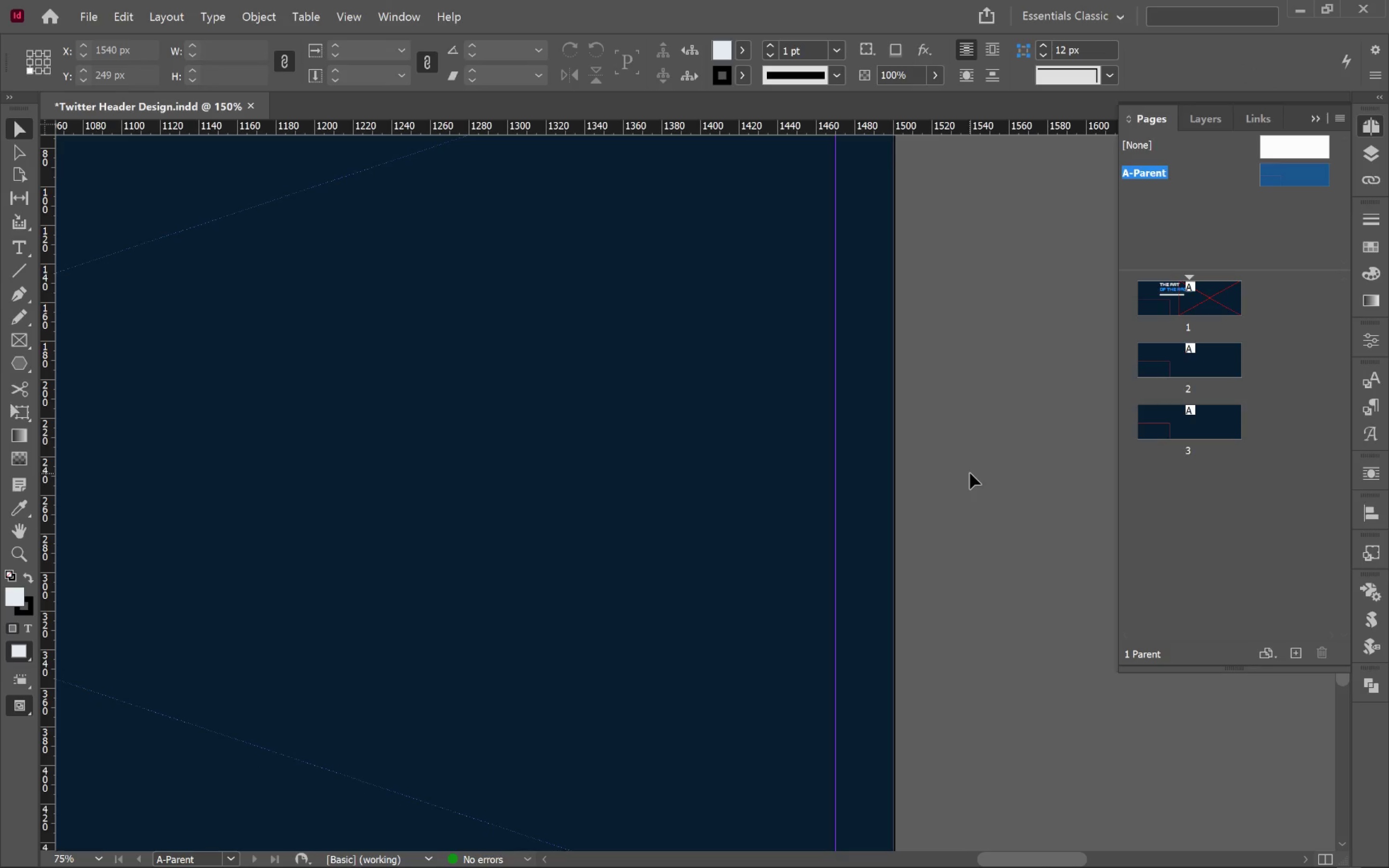 
left_click([818, 425])
 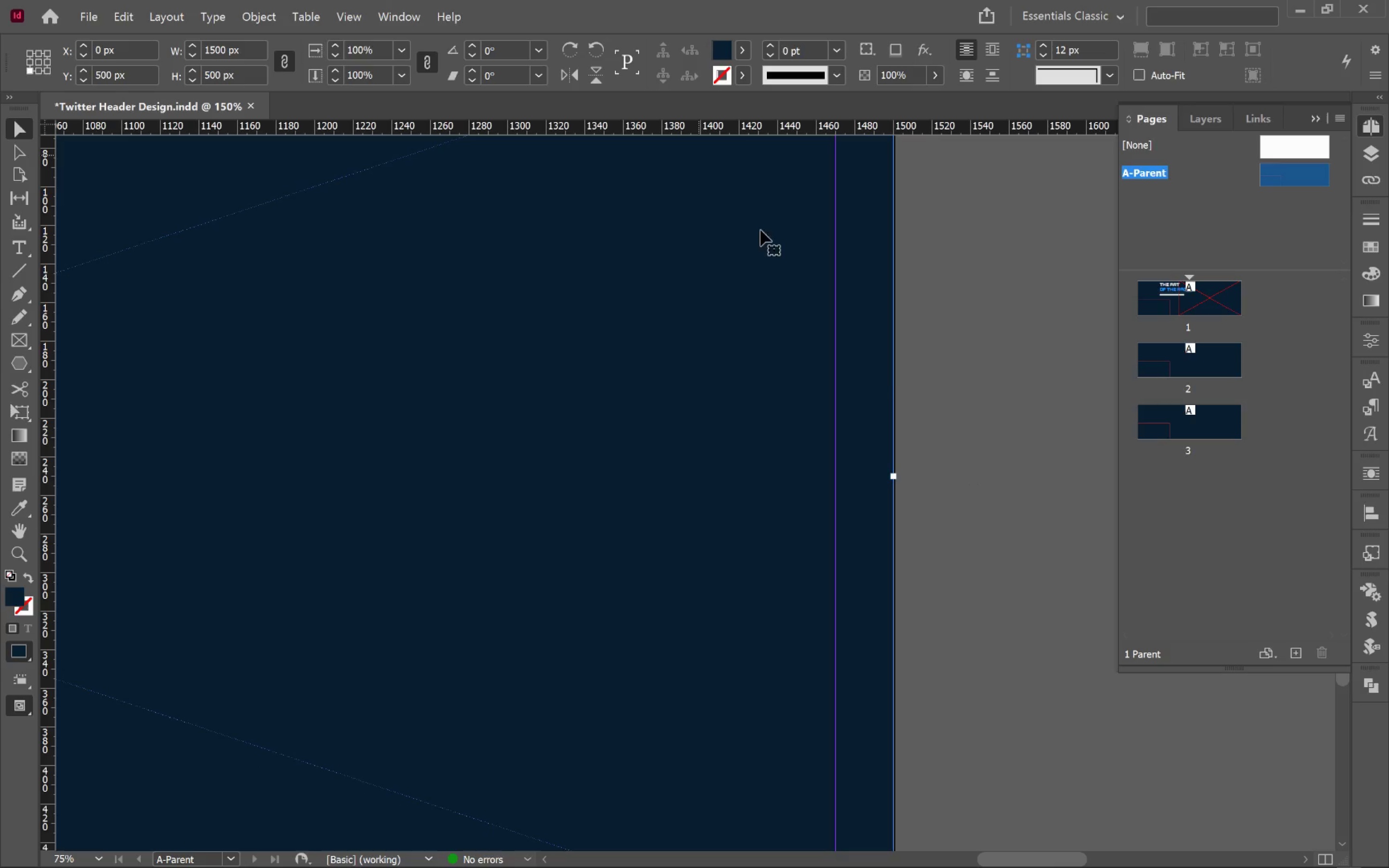 
left_click([969, 415])
 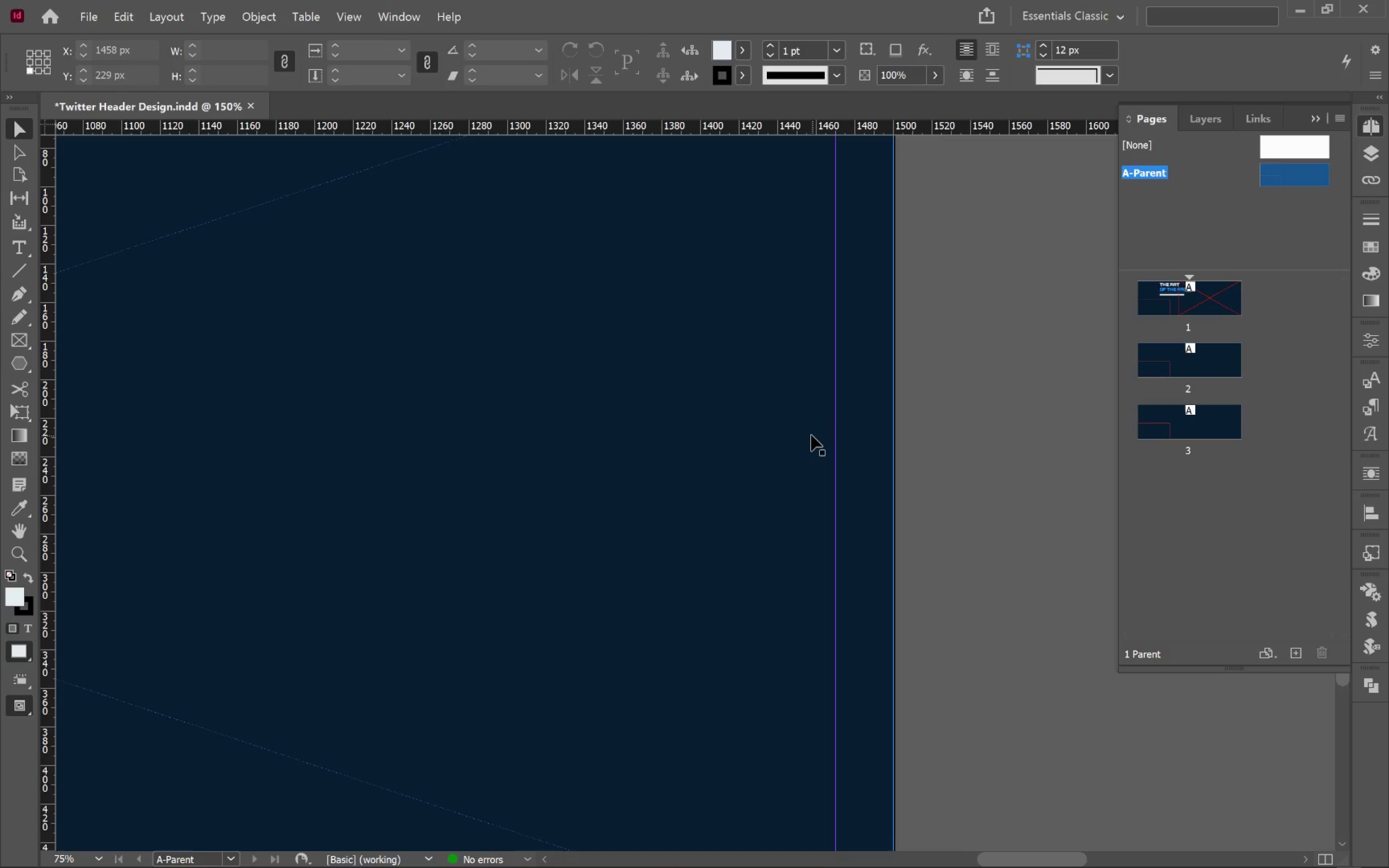 
left_click_drag(start_coordinate=[811, 435], to_coordinate=[690, 427])
 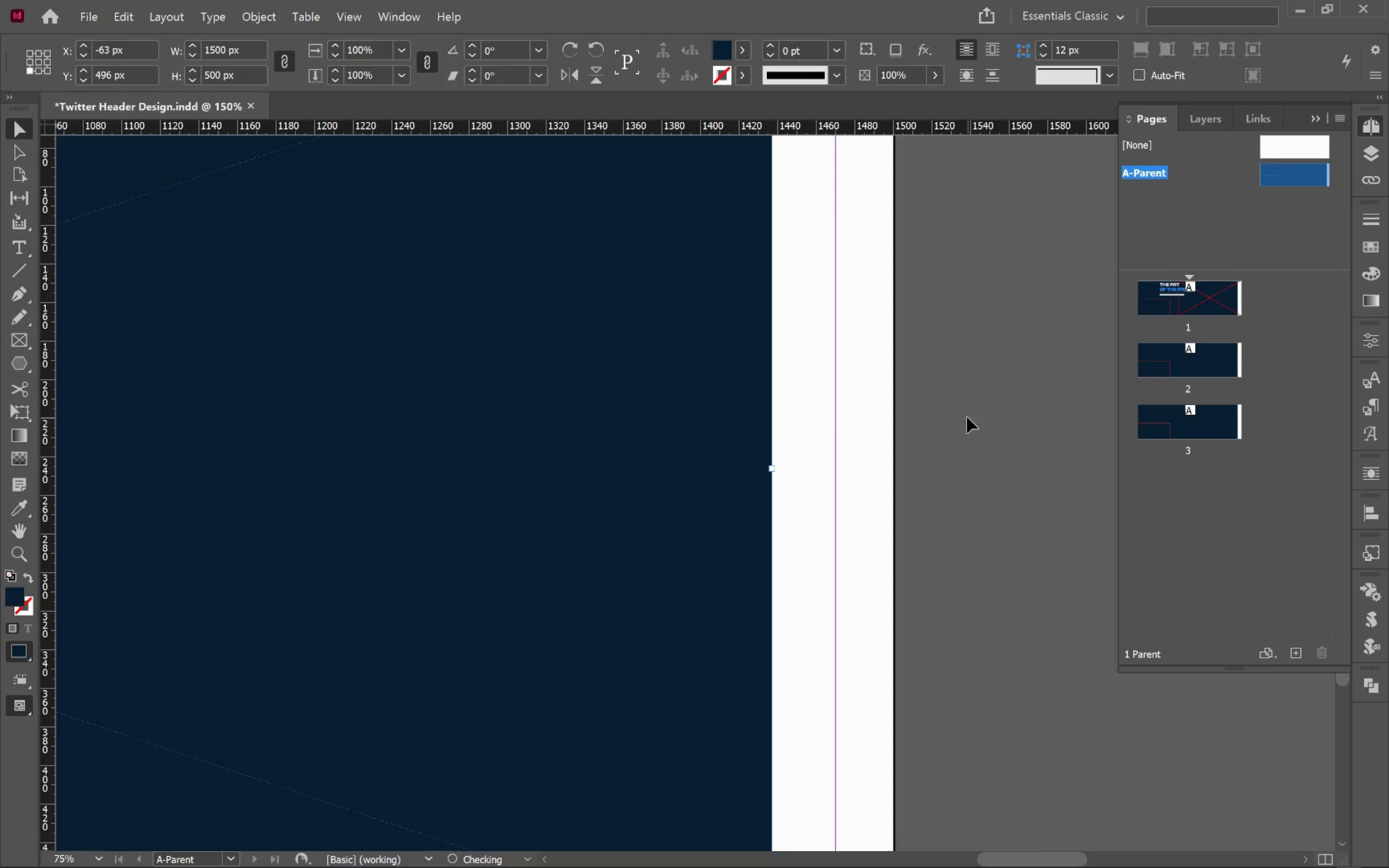 
left_click_drag(start_coordinate=[964, 413], to_coordinate=[819, 523])
 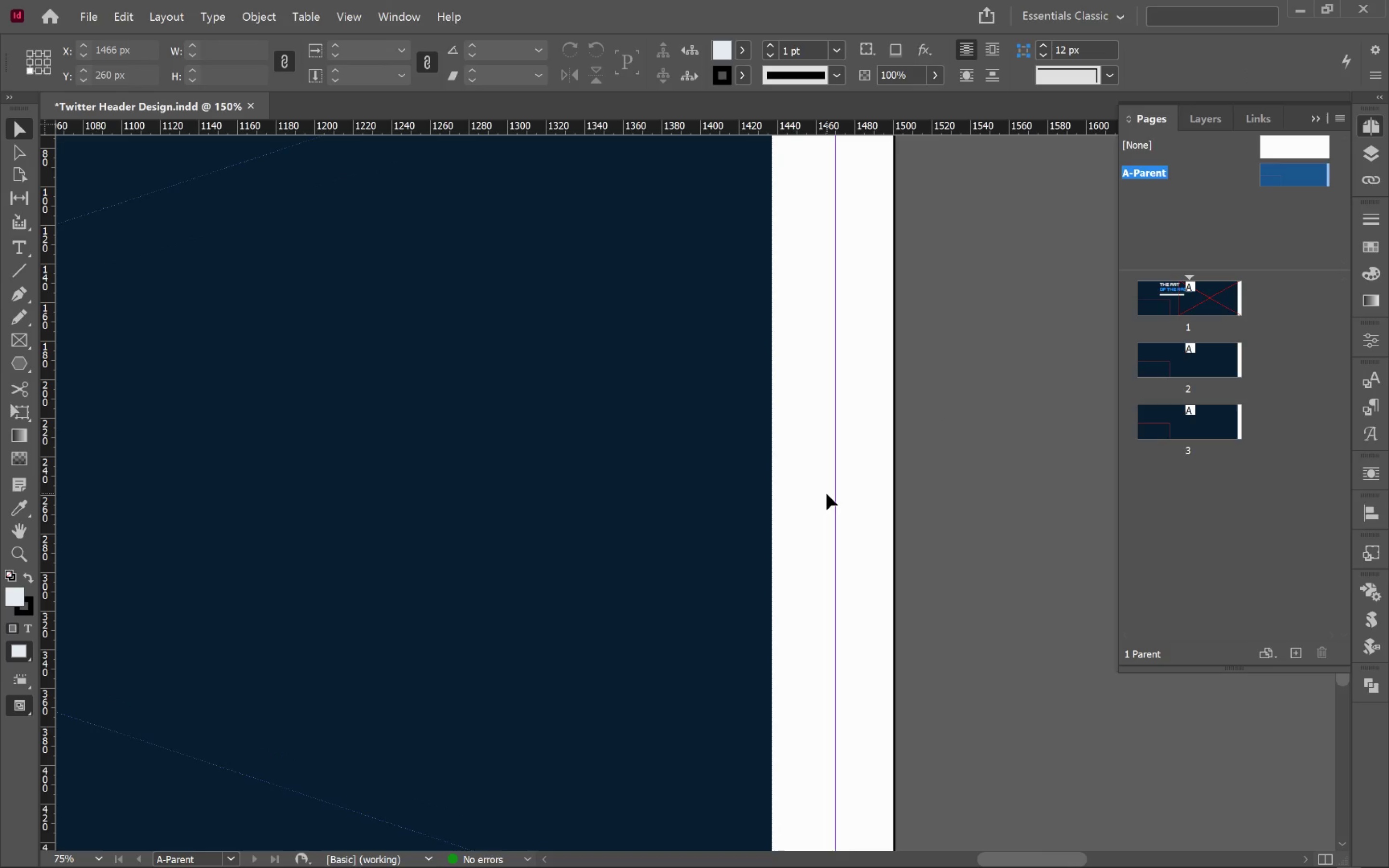 
key(Backslash)
 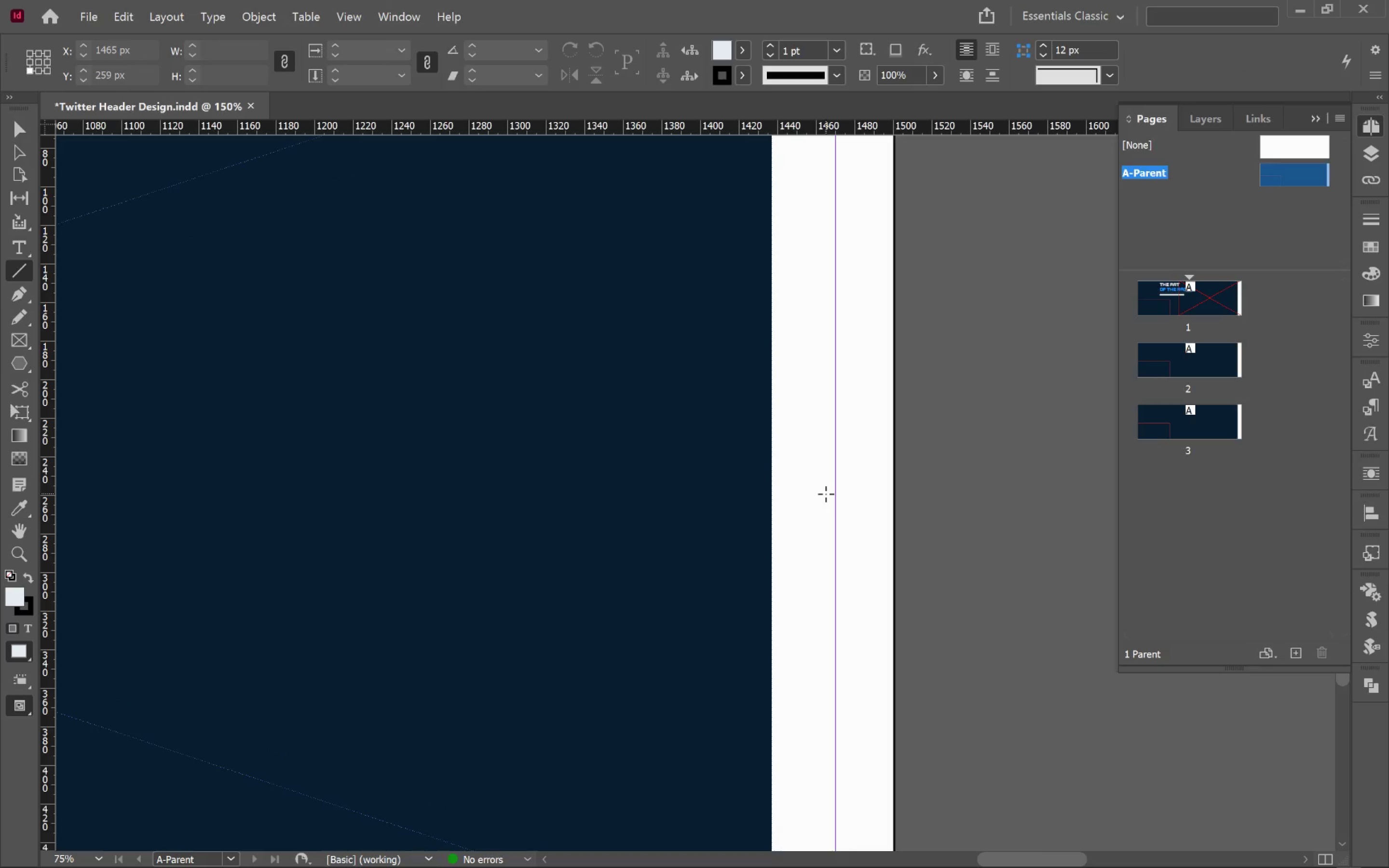 
key(Backspace)
 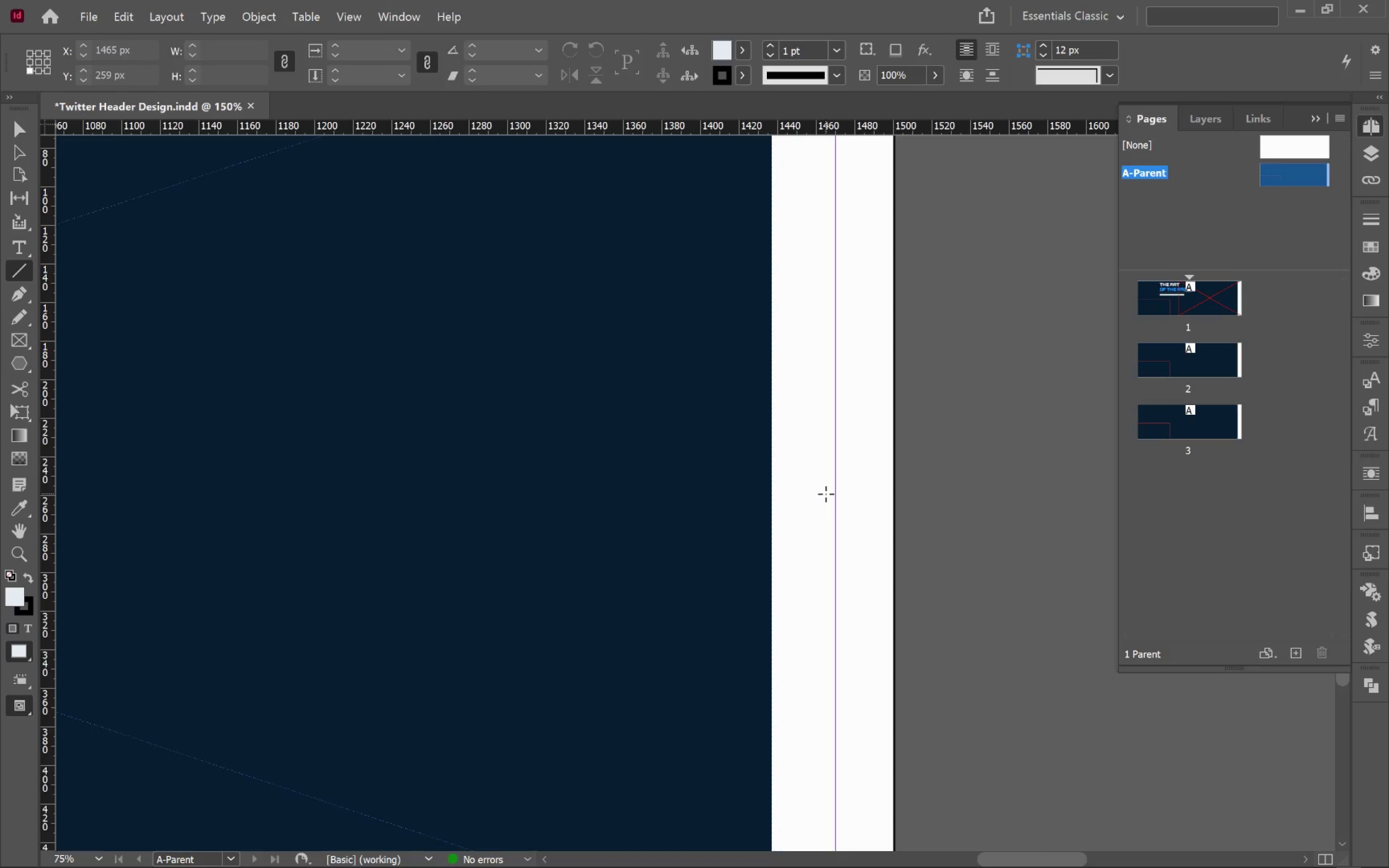 
key(Backspace)
 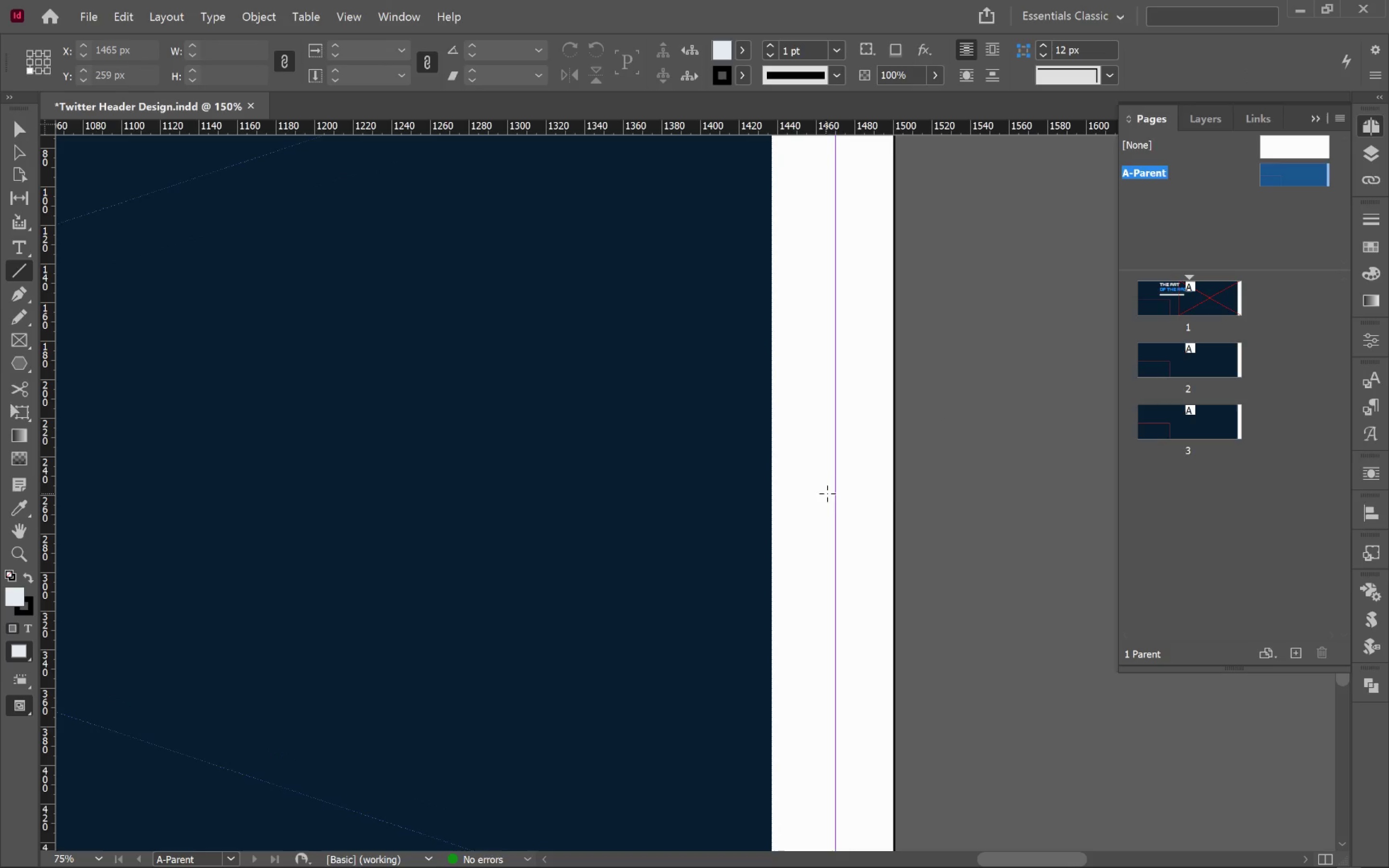 
left_click([842, 491])
 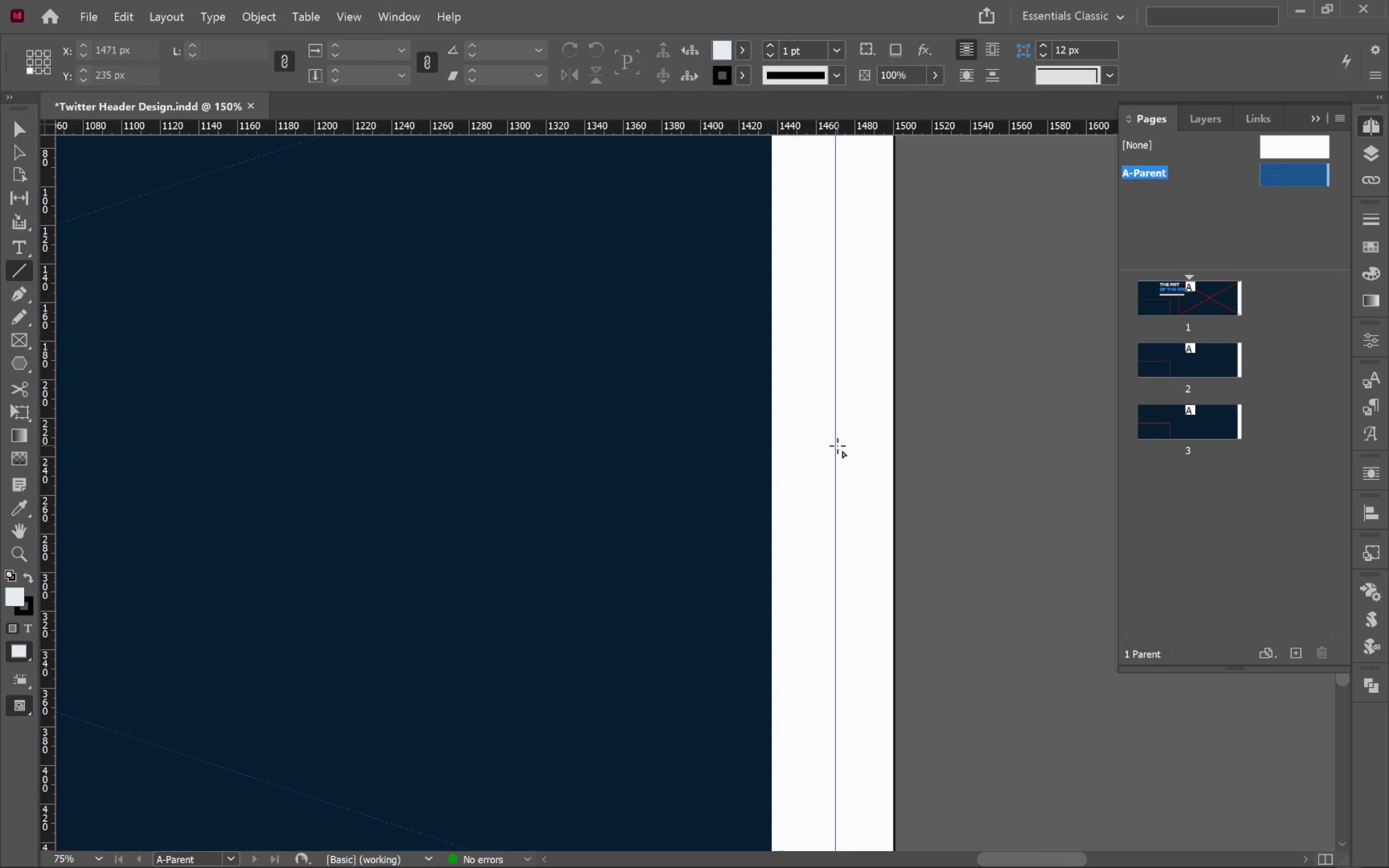 
key(V)
 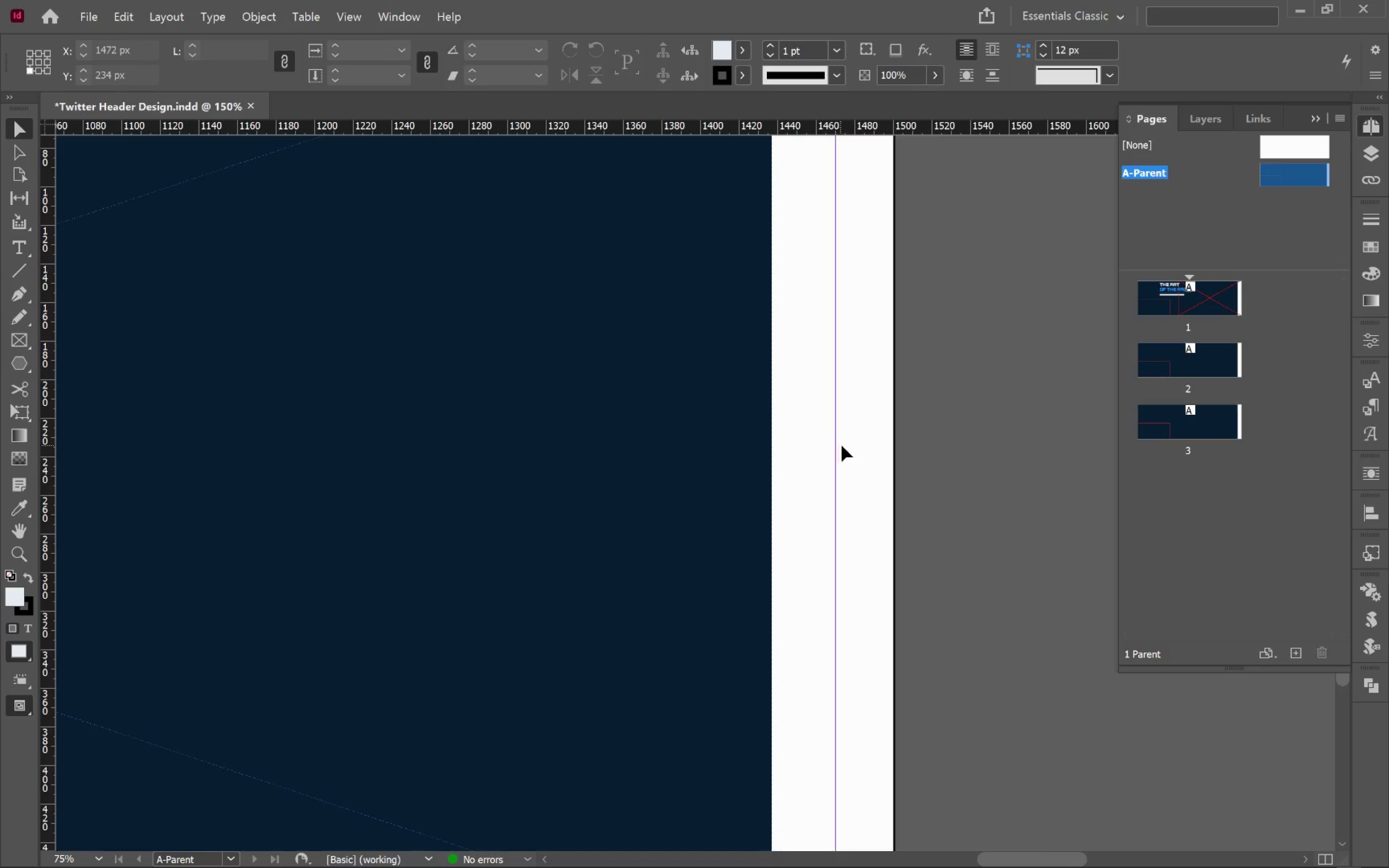 
left_click([842, 446])
 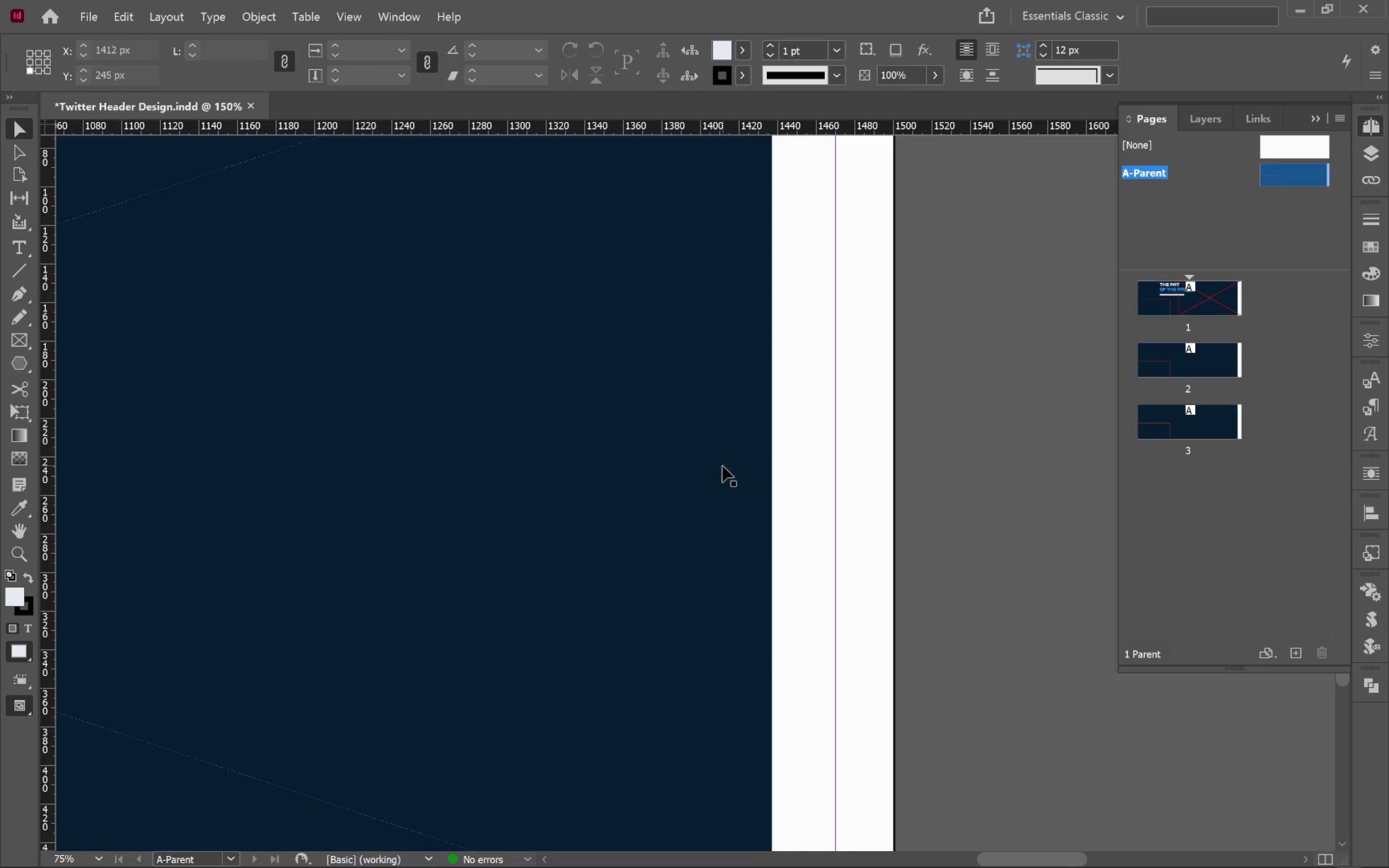 
left_click([722, 465])
 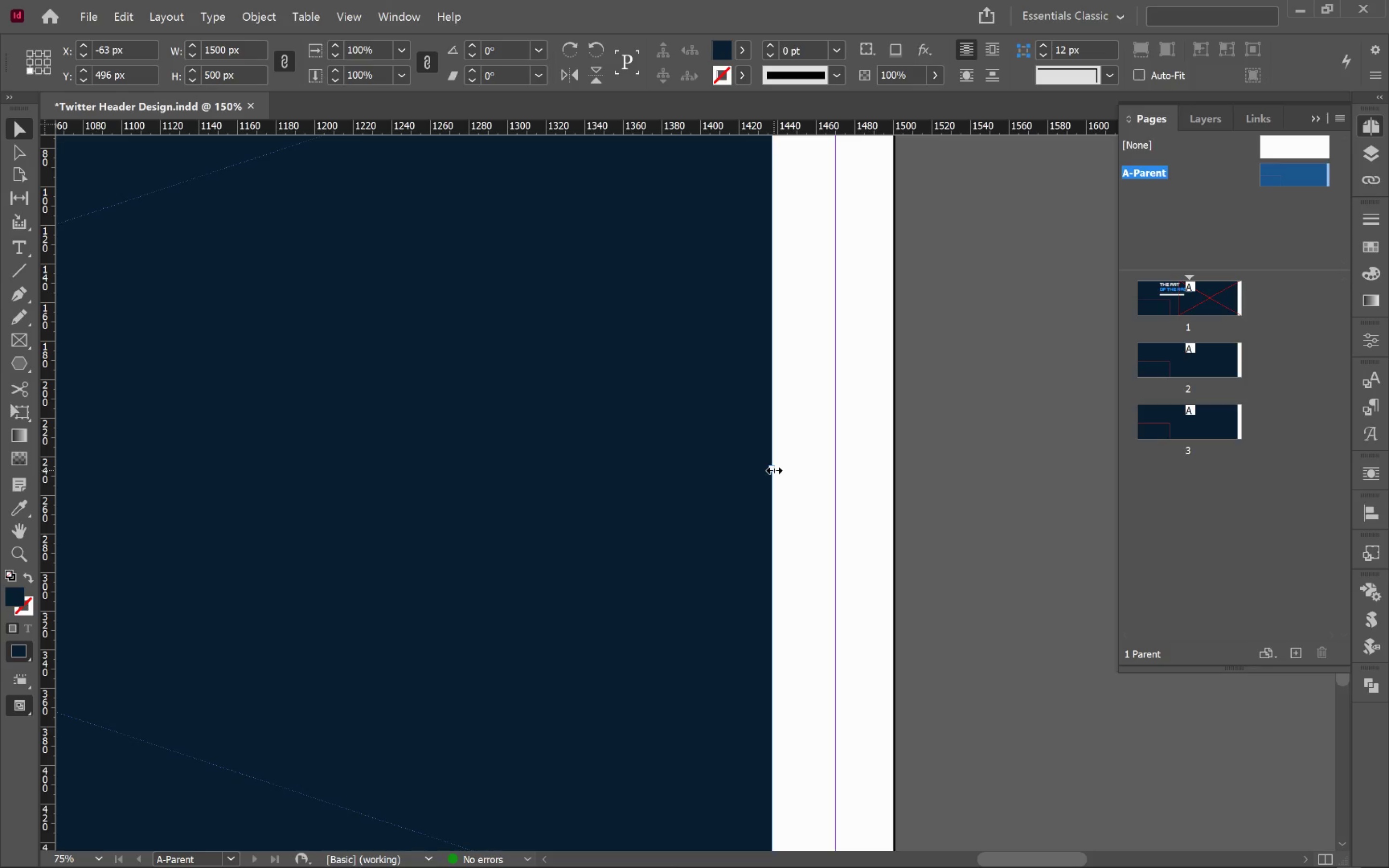 
hold_key(key=AltLeft, duration=0.88)
scroll: coordinate [774, 470], scroll_direction: down, amount: 3.0
 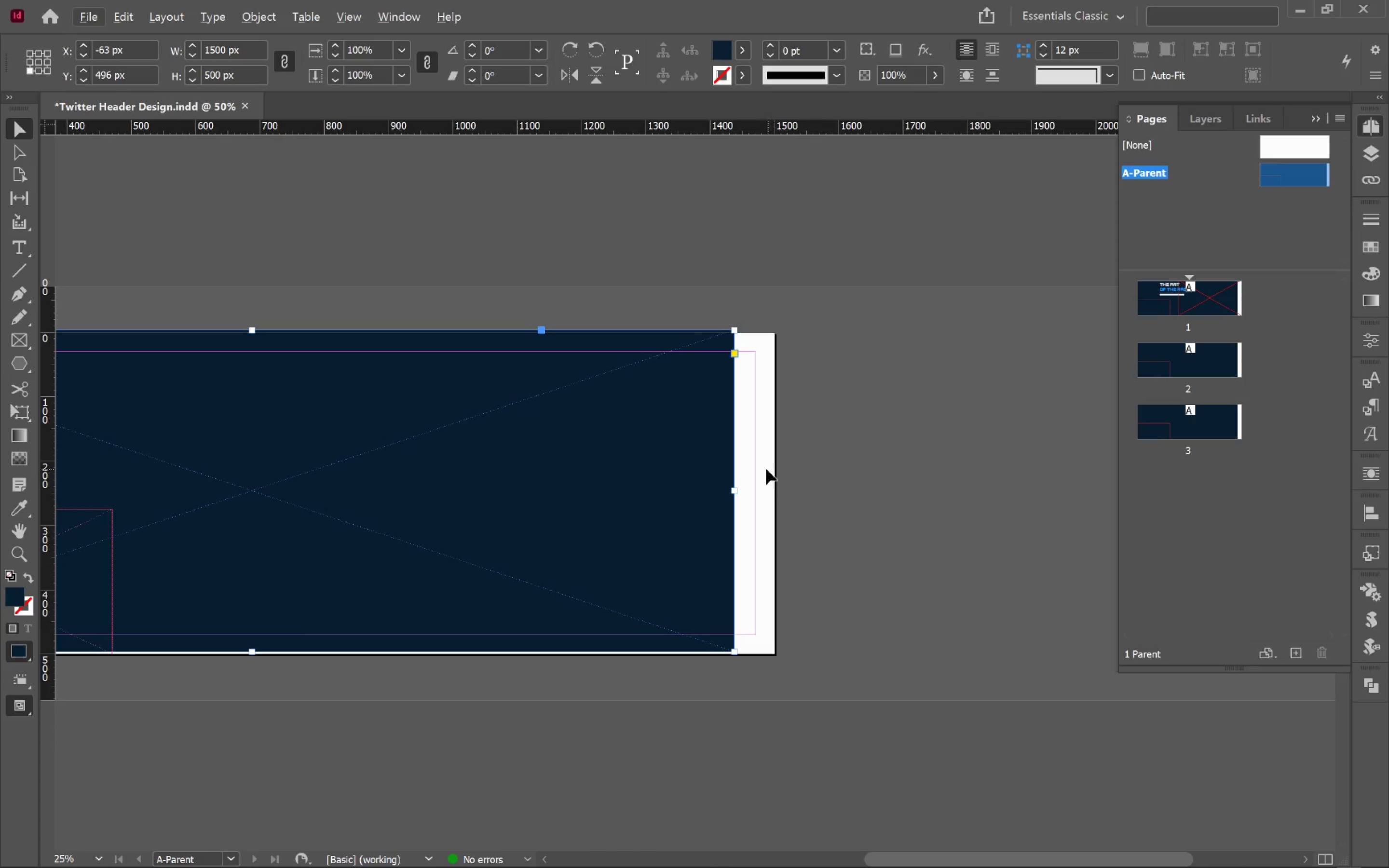 
hold_key(key=Space, duration=1.5)
 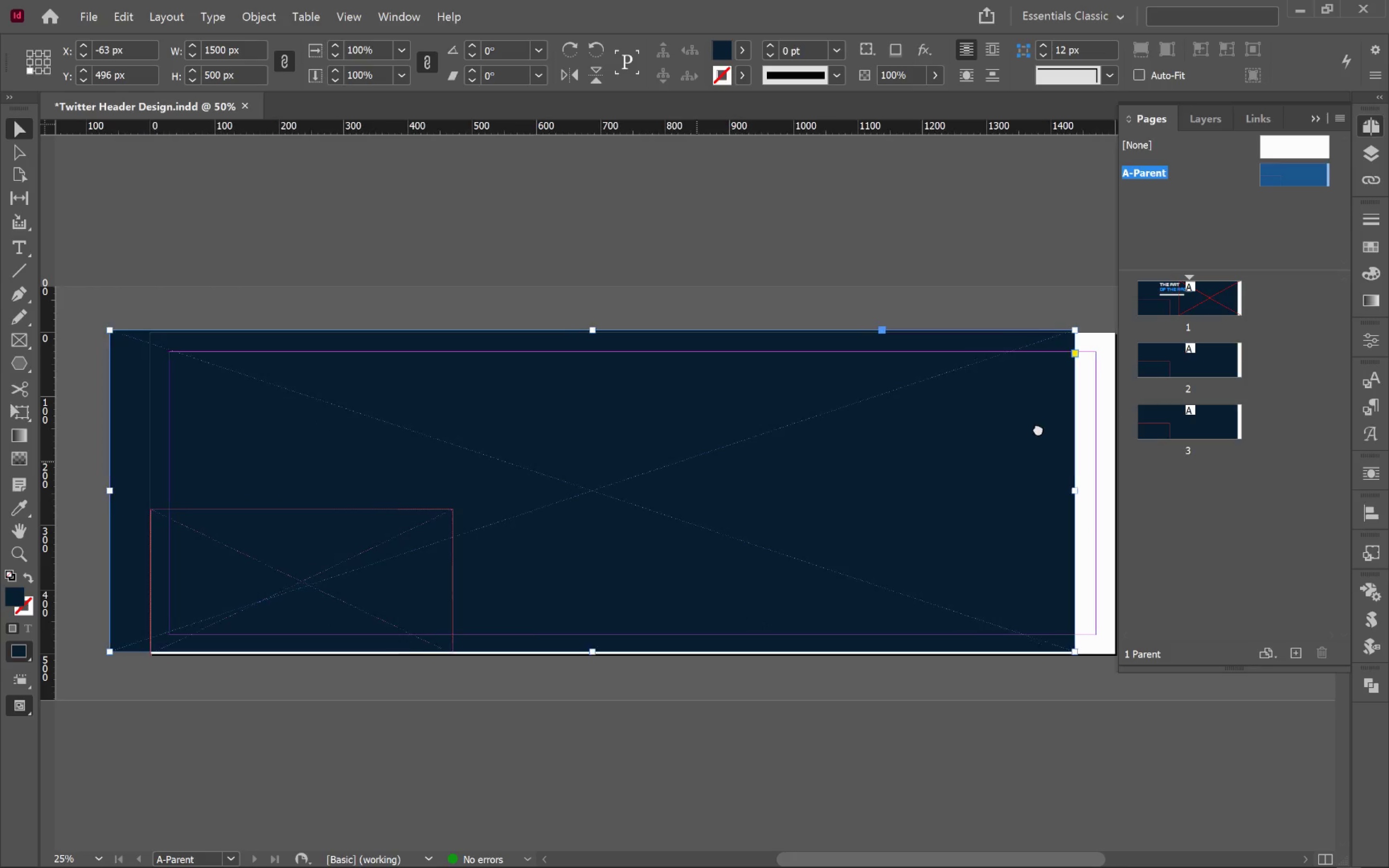 
left_click_drag(start_coordinate=[698, 461], to_coordinate=[1038, 428])
 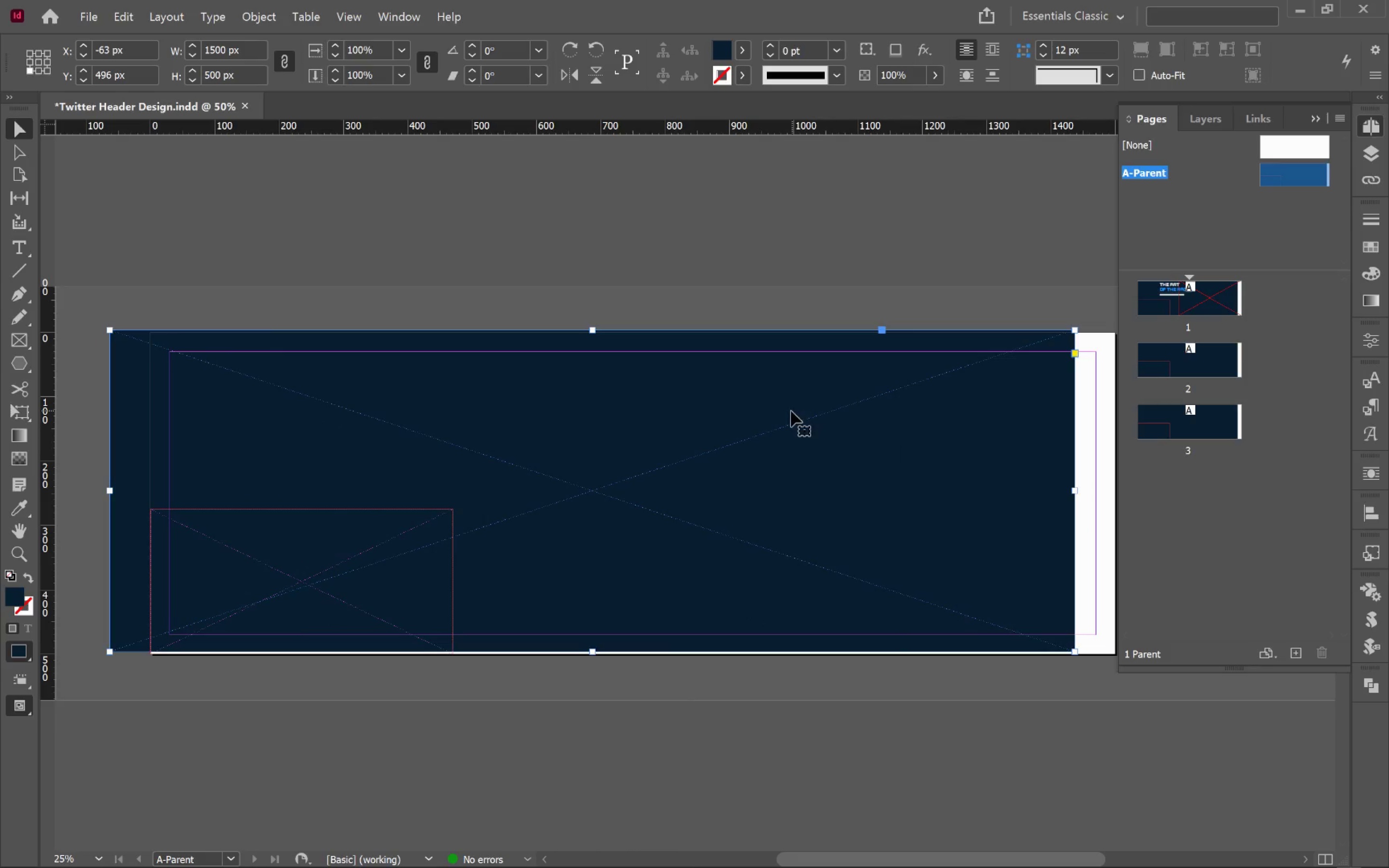 
hold_key(key=Space, duration=0.98)
 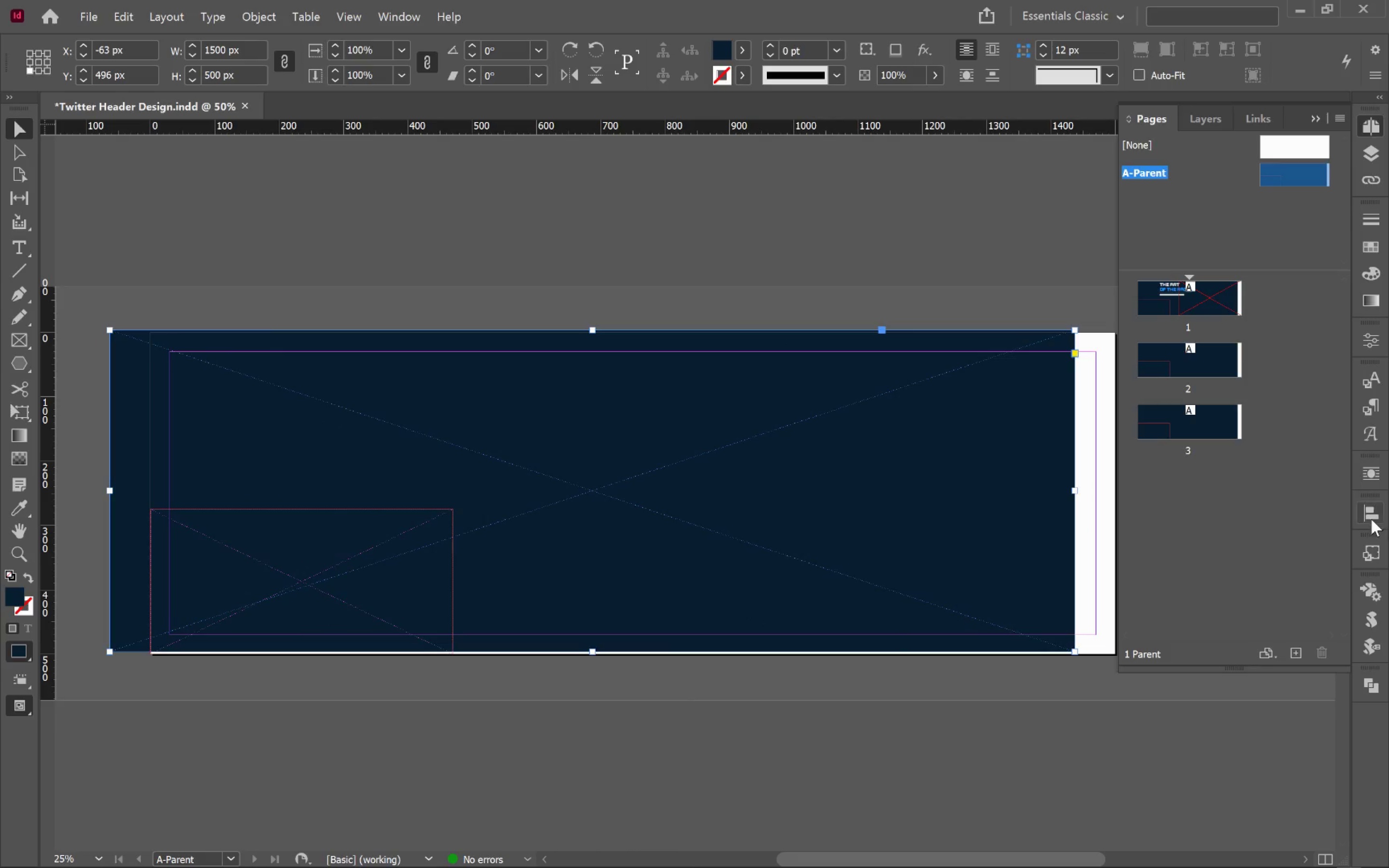 
wait(6.11)
 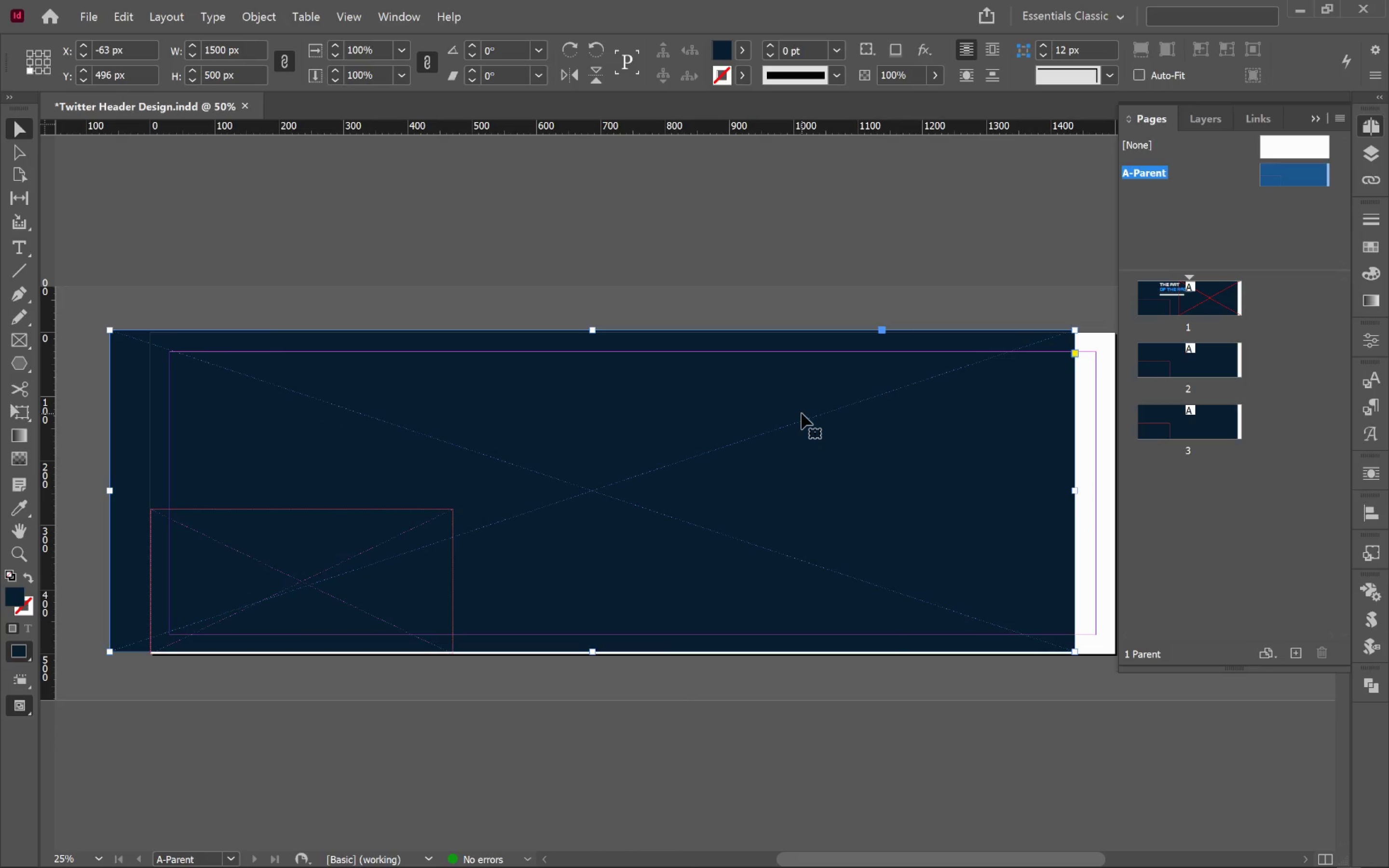 
left_click([1294, 568])
 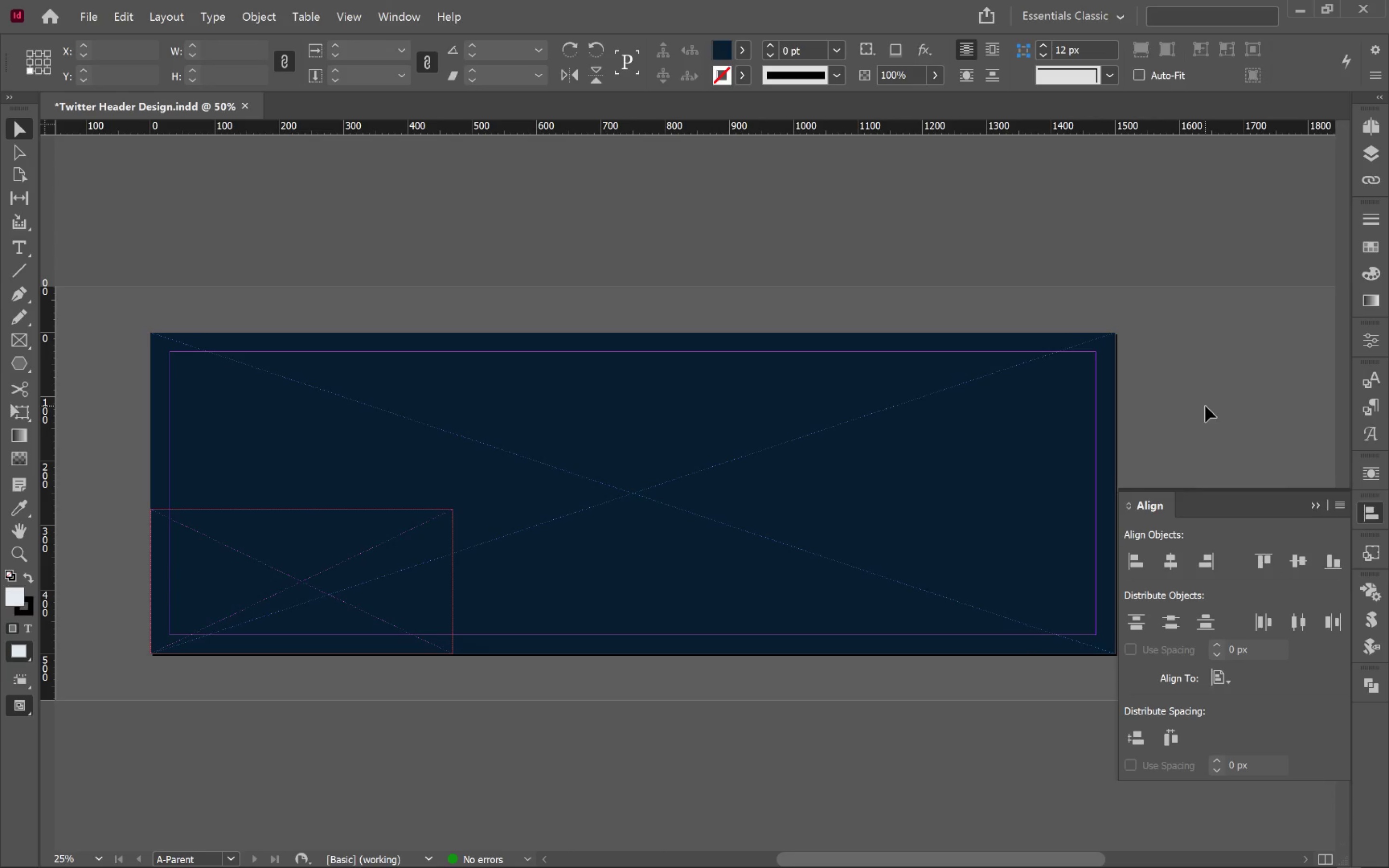 
key(Control+S)
 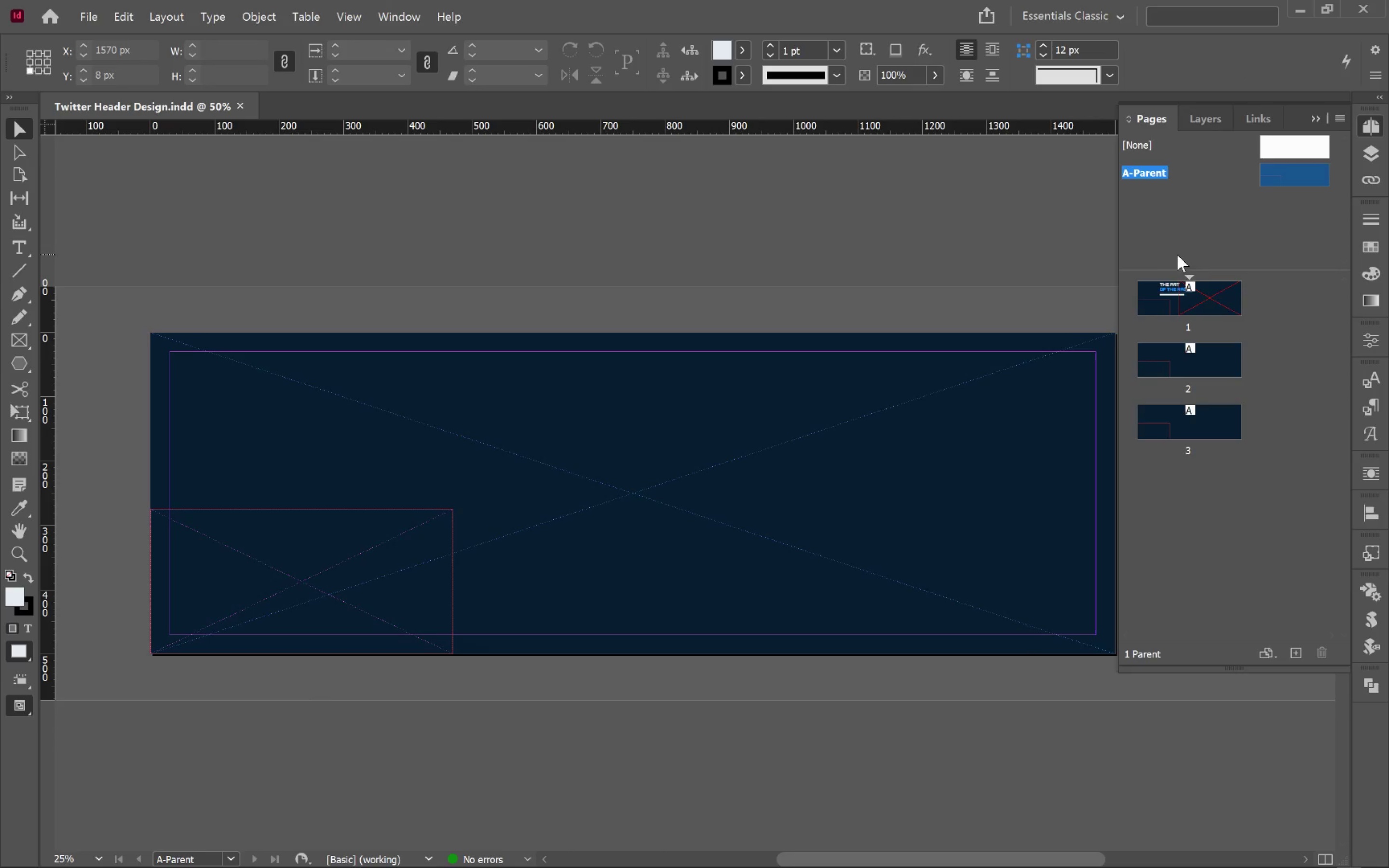 
double_click([1217, 301])
 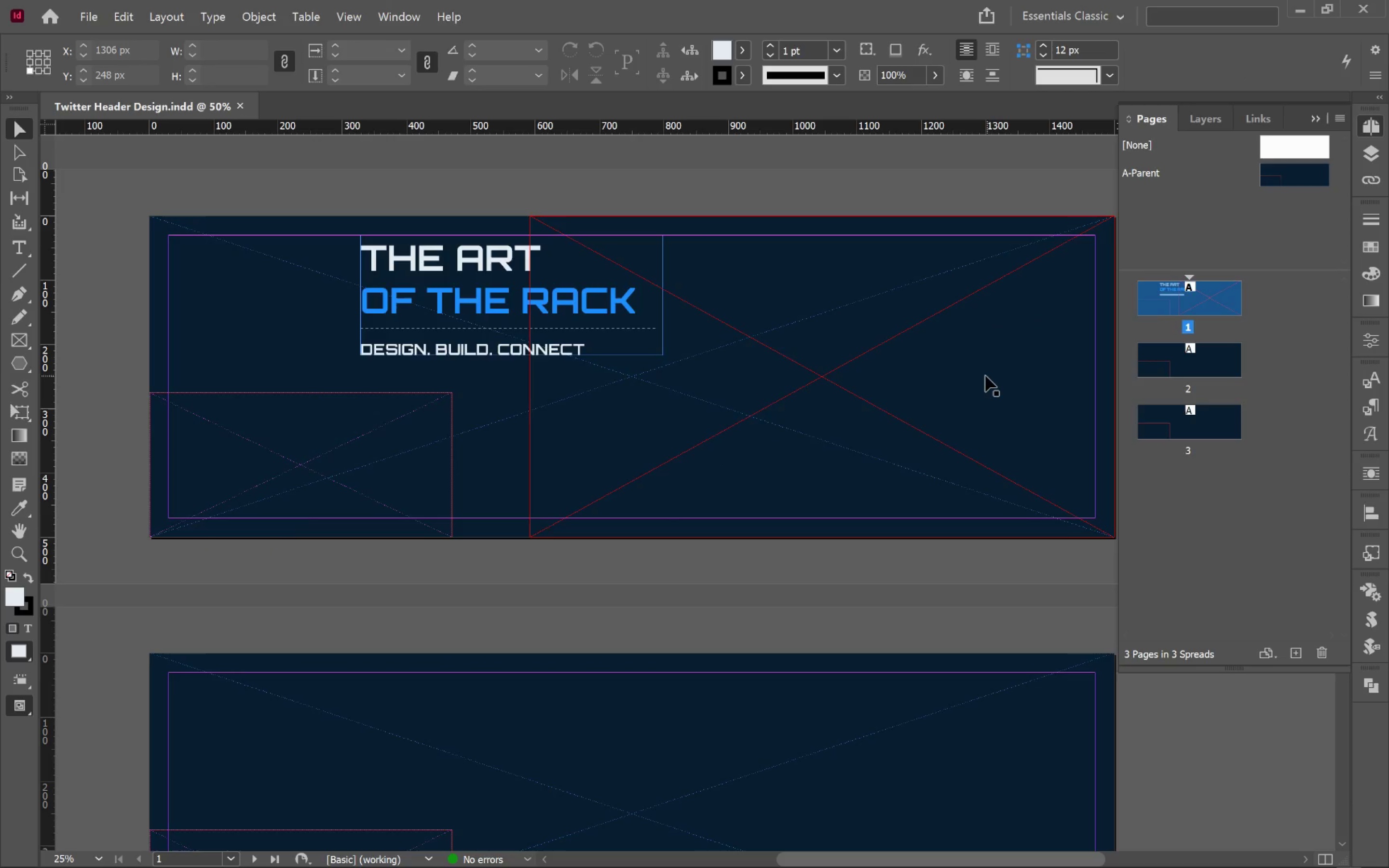 
left_click([985, 376])
 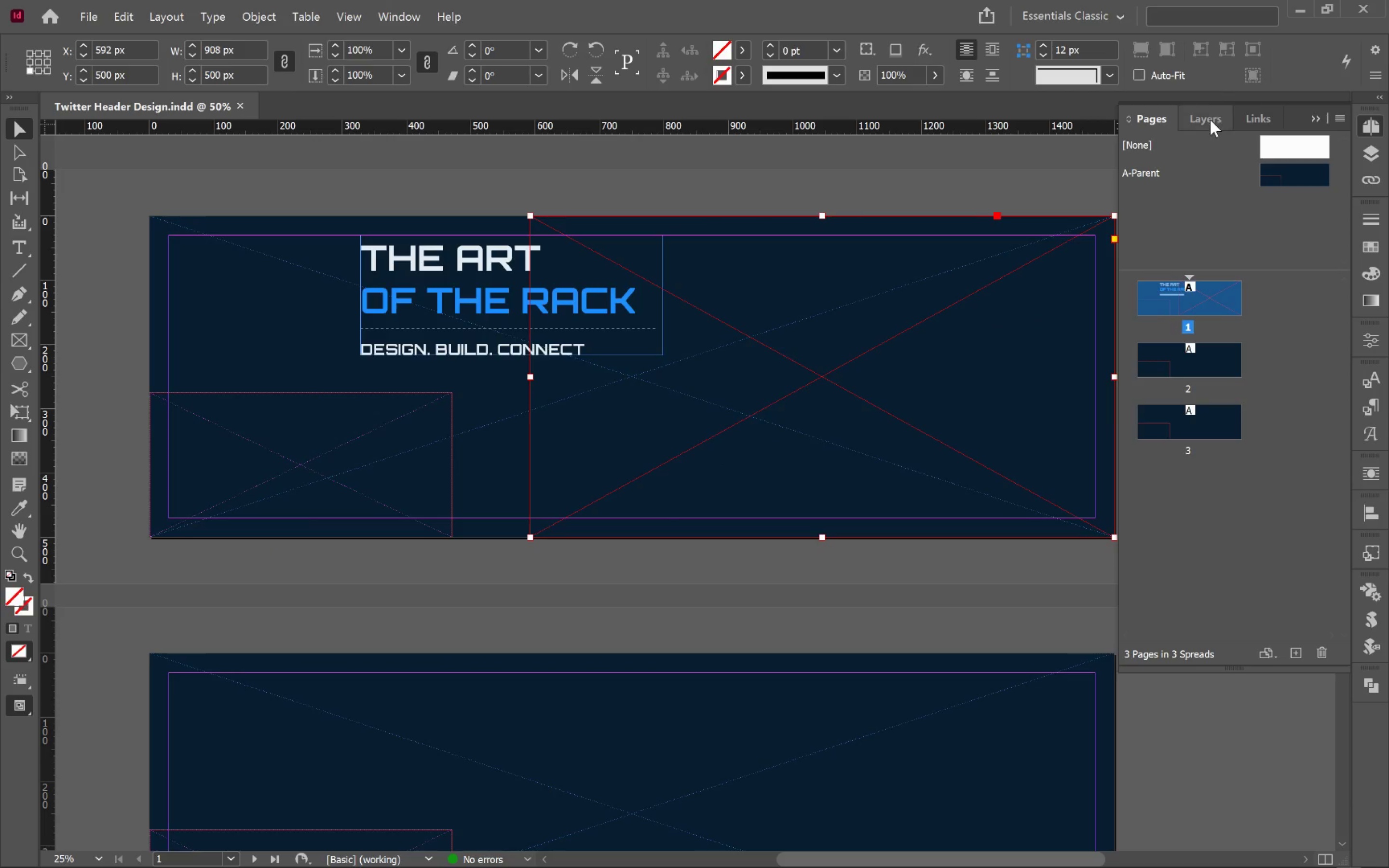 
left_click([1210, 121])
 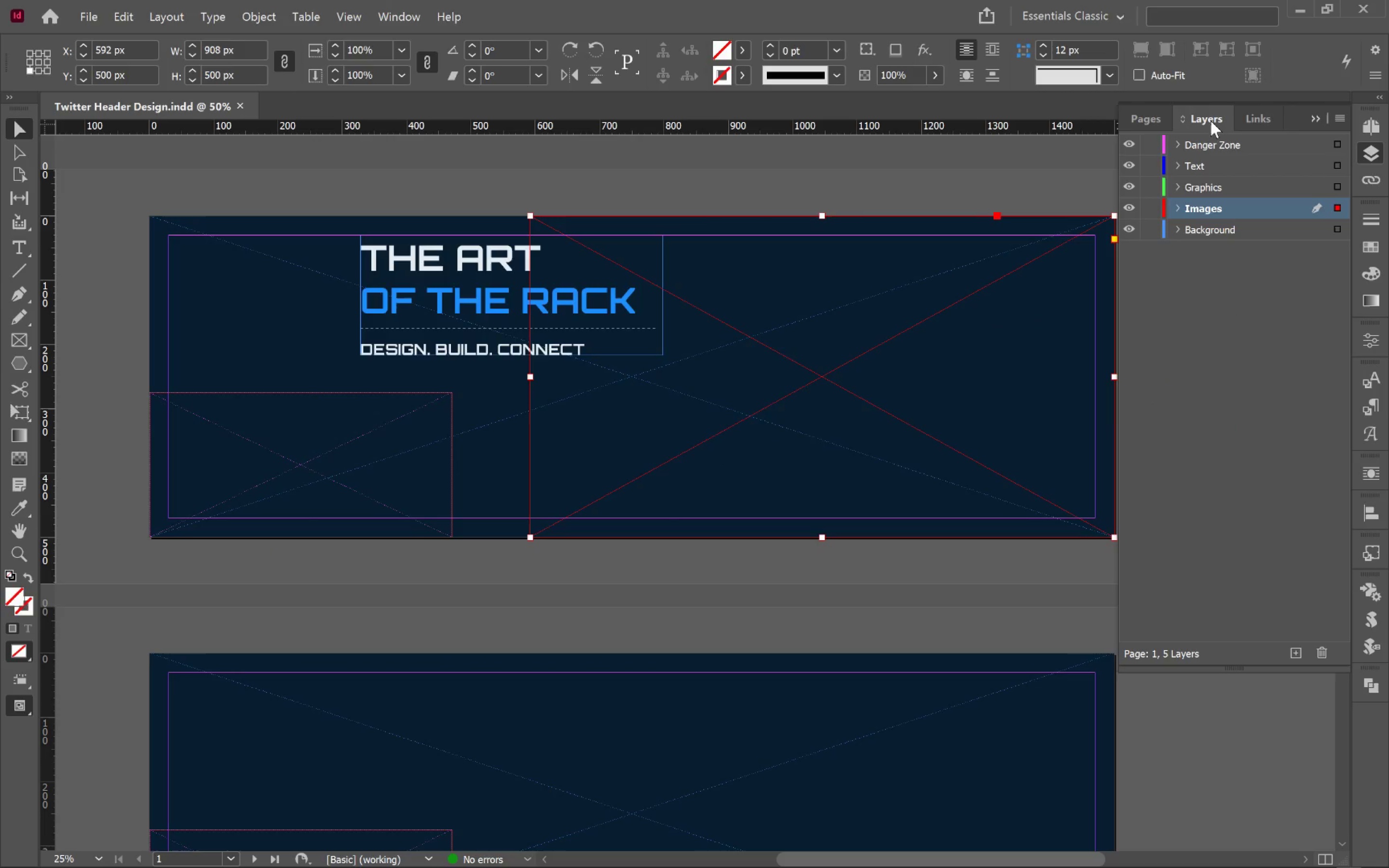 
left_click([1211, 121])
 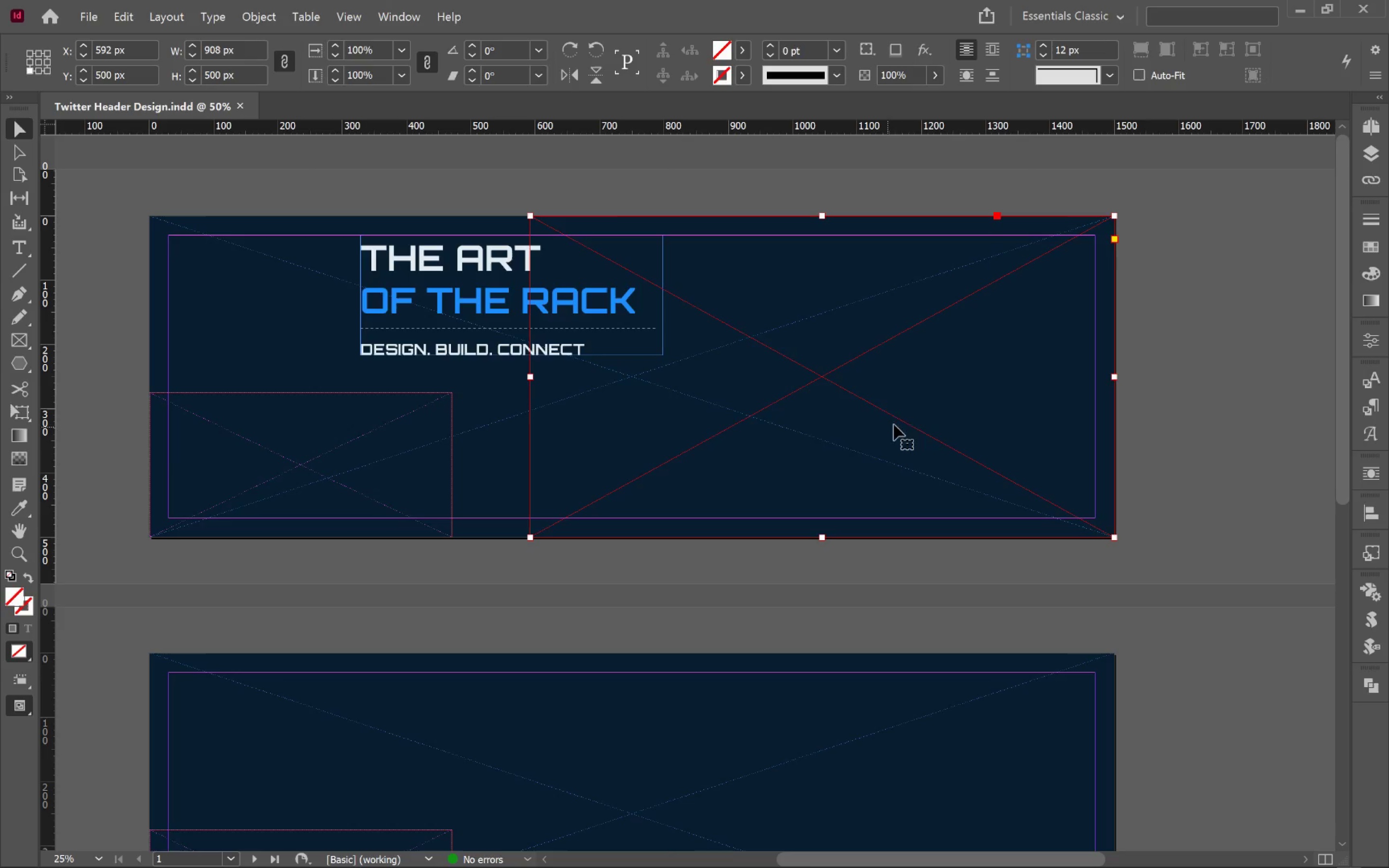 
left_click([903, 415])
 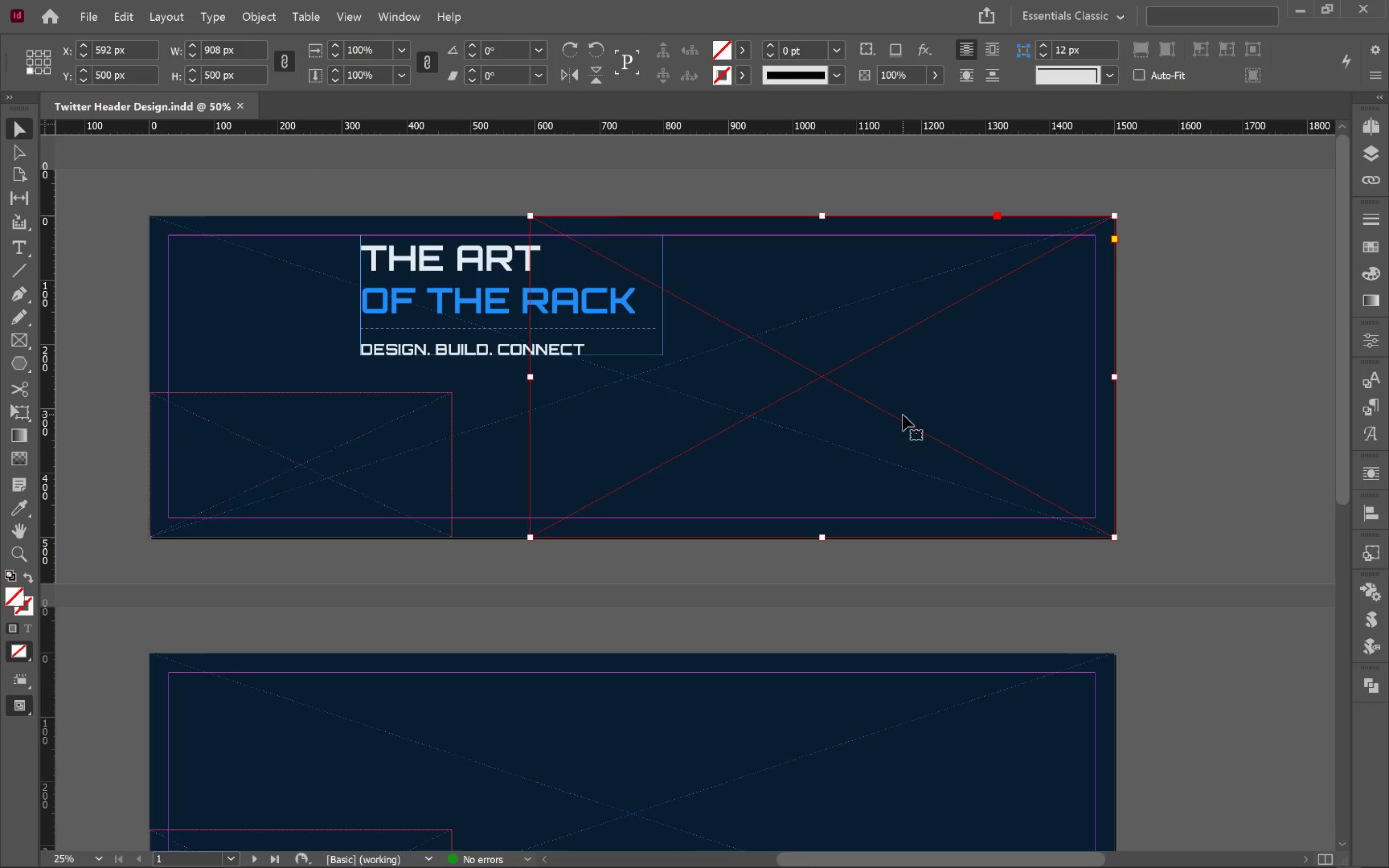 
key(Alt+Tab)
 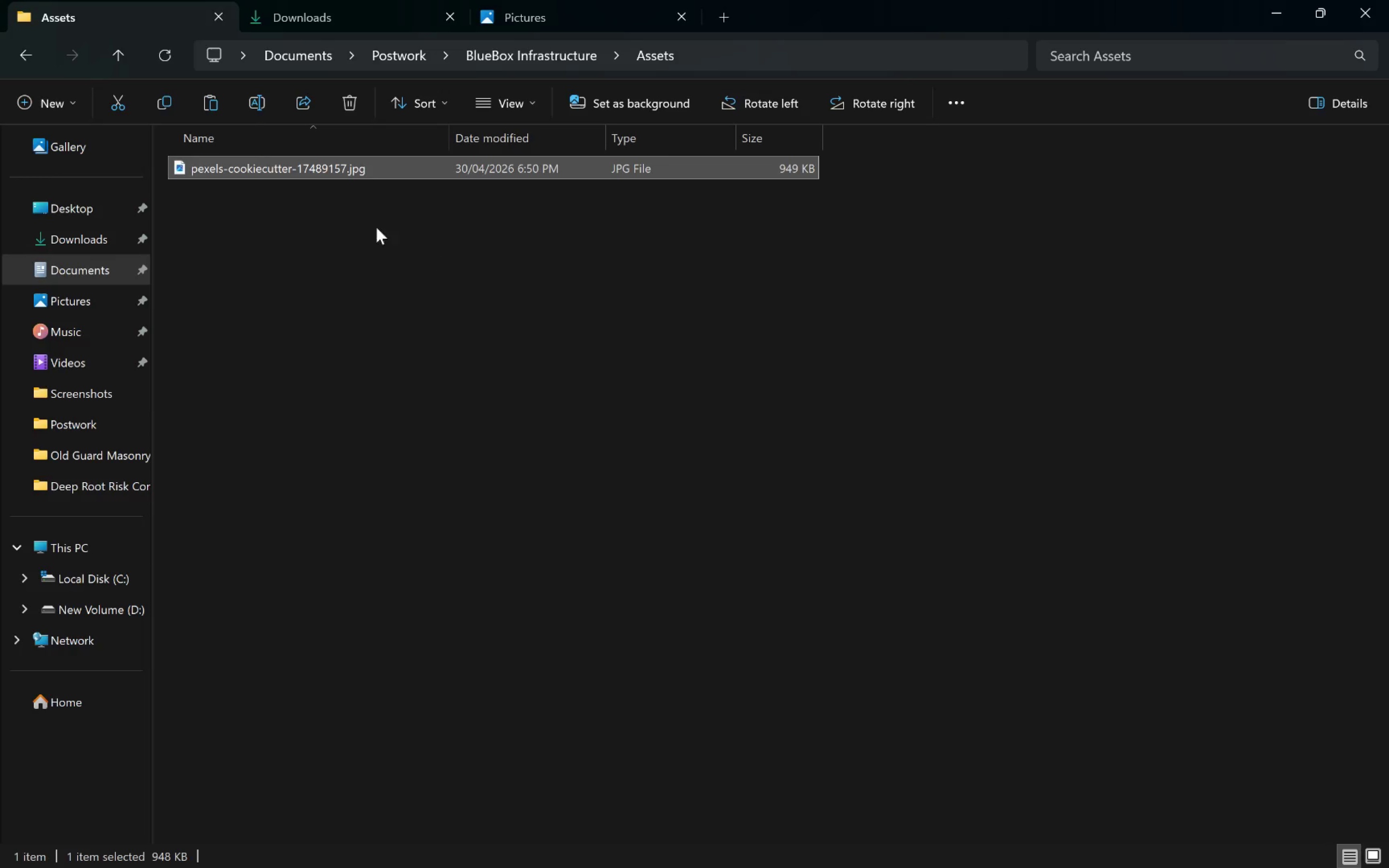 
left_click_drag(start_coordinate=[318, 169], to_coordinate=[916, 376])
 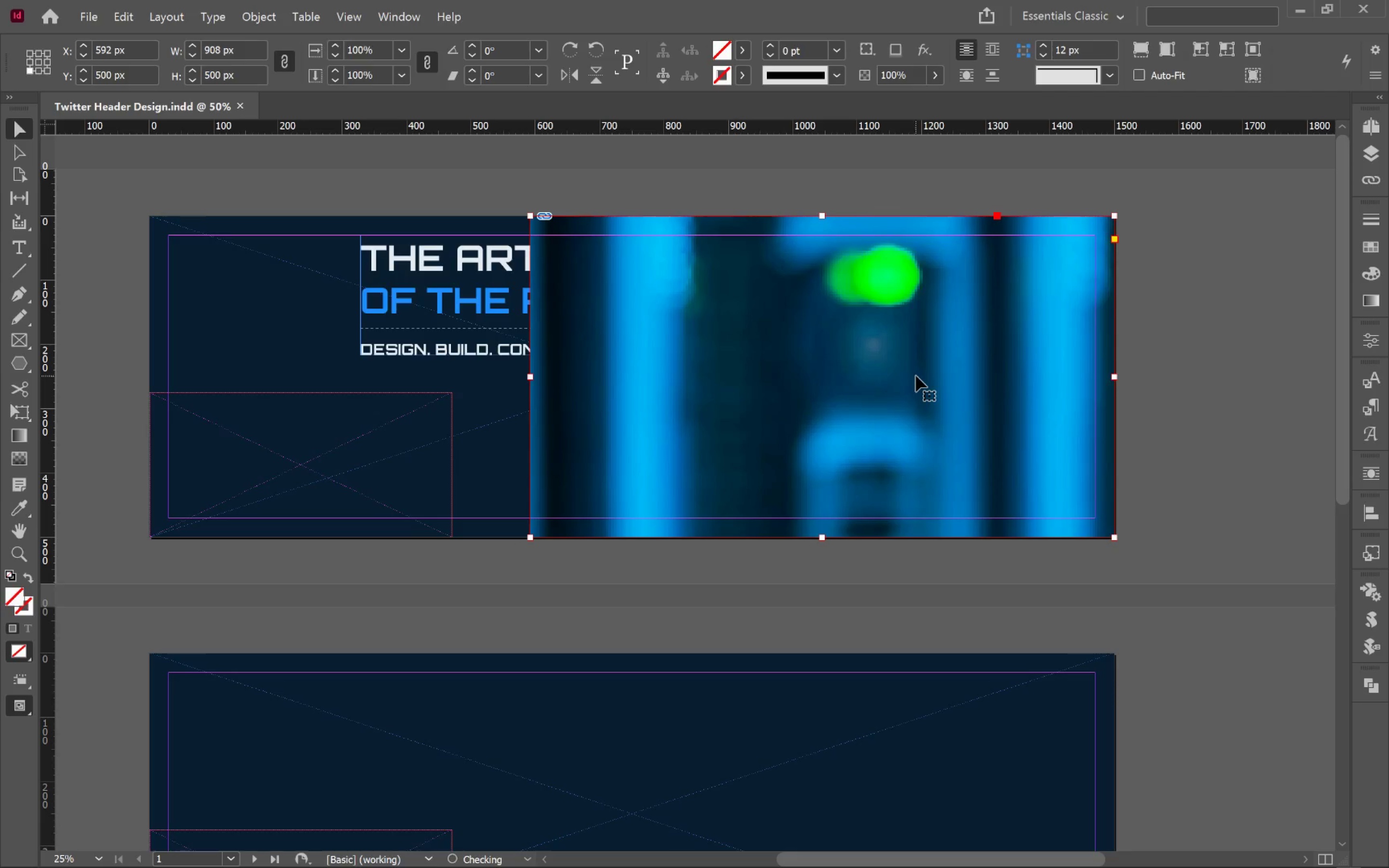 
key(Alt+AltLeft)
 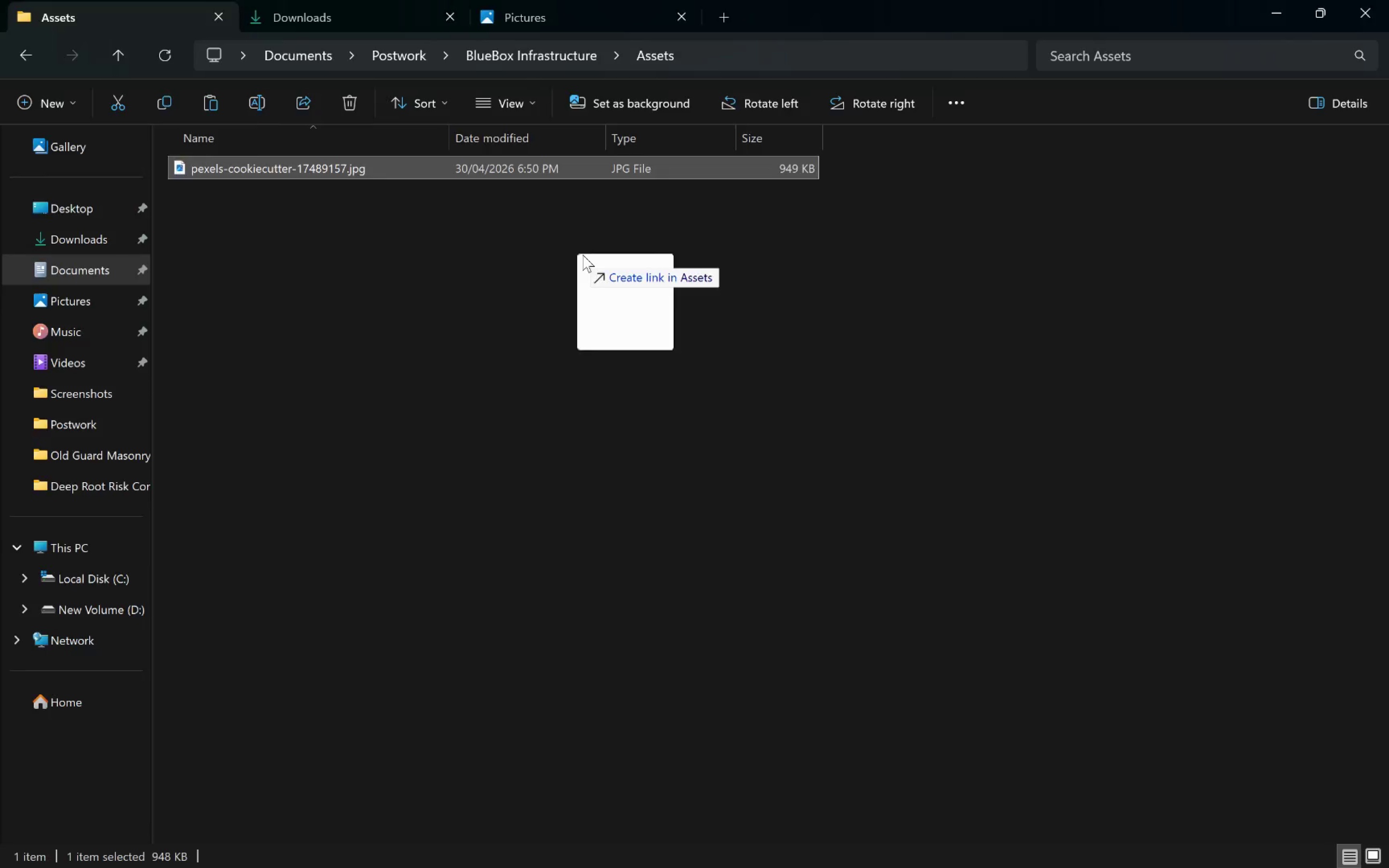 
key(Alt+Tab)
 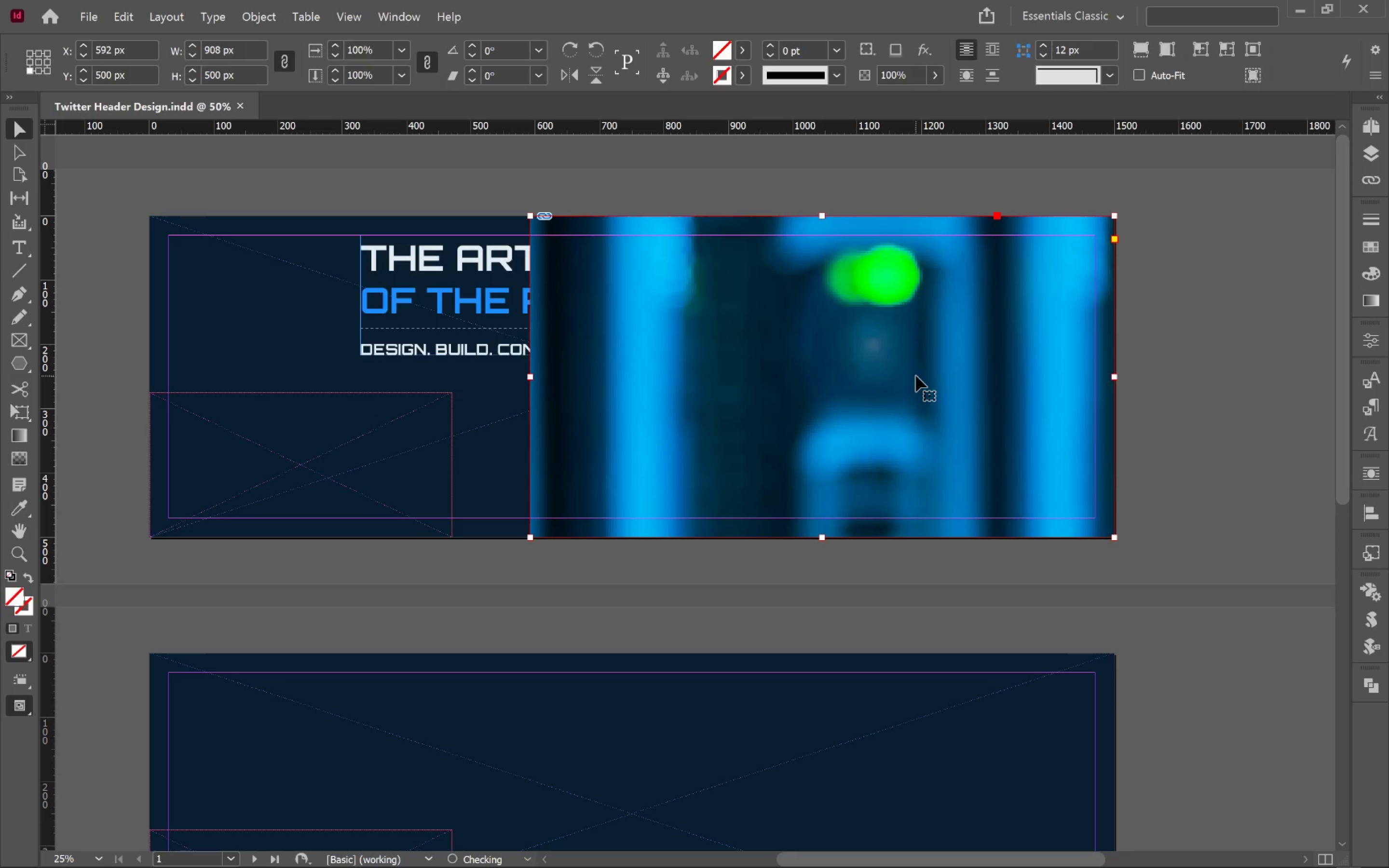 
left_click([916, 376])
 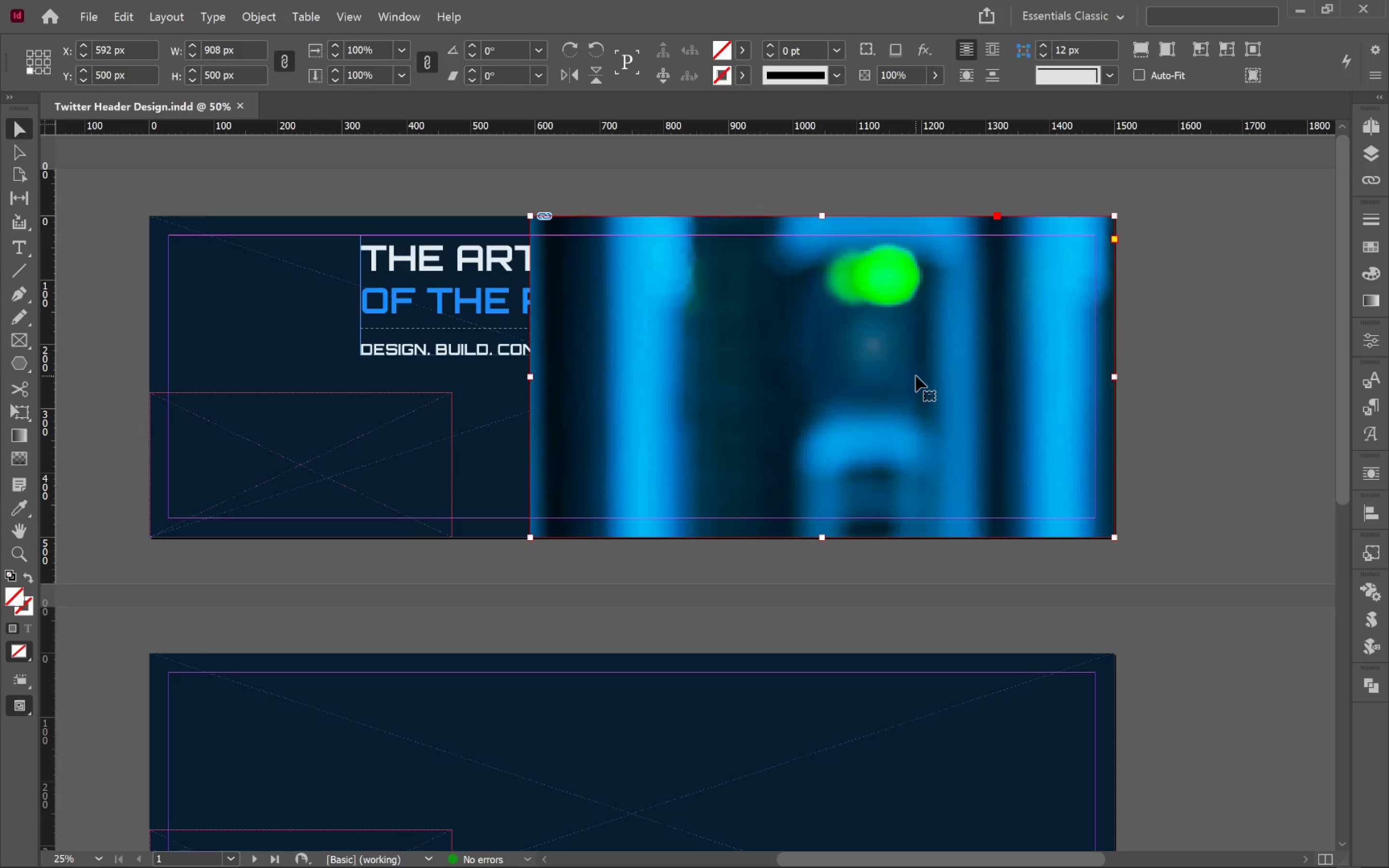 
key(Alt+Control+Shift+C)
 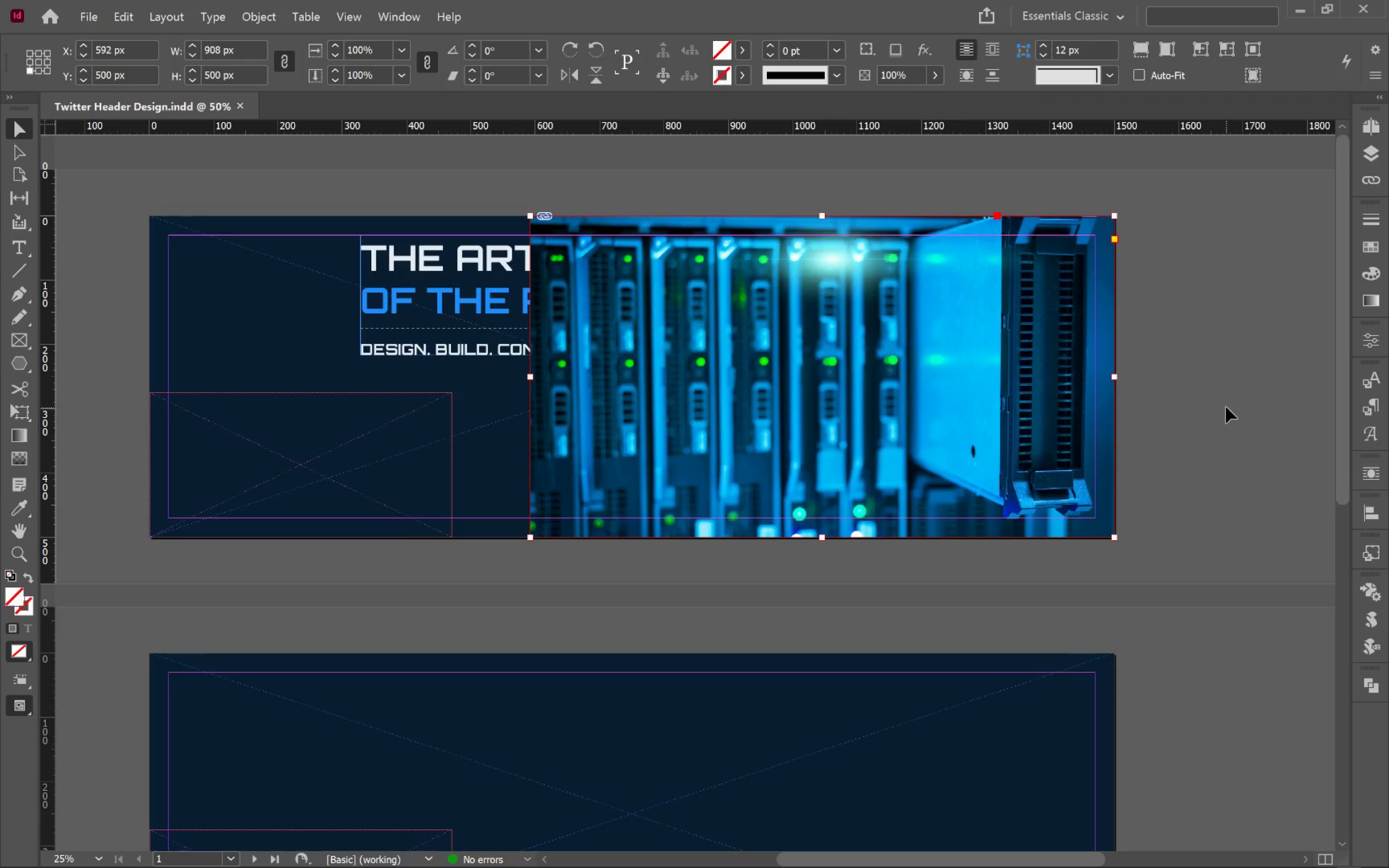 
left_click([1218, 385])
 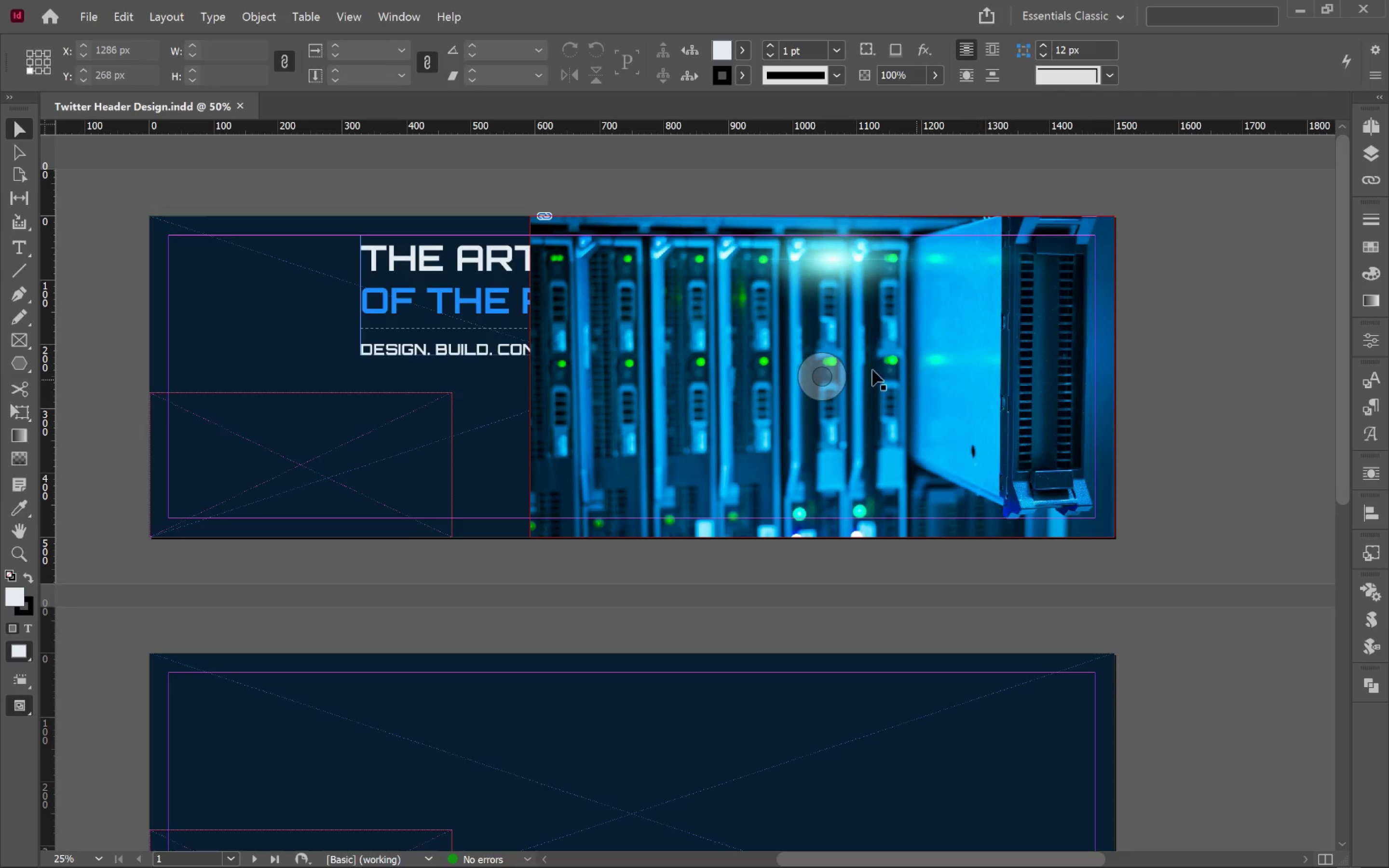 
left_click([411, 279])
 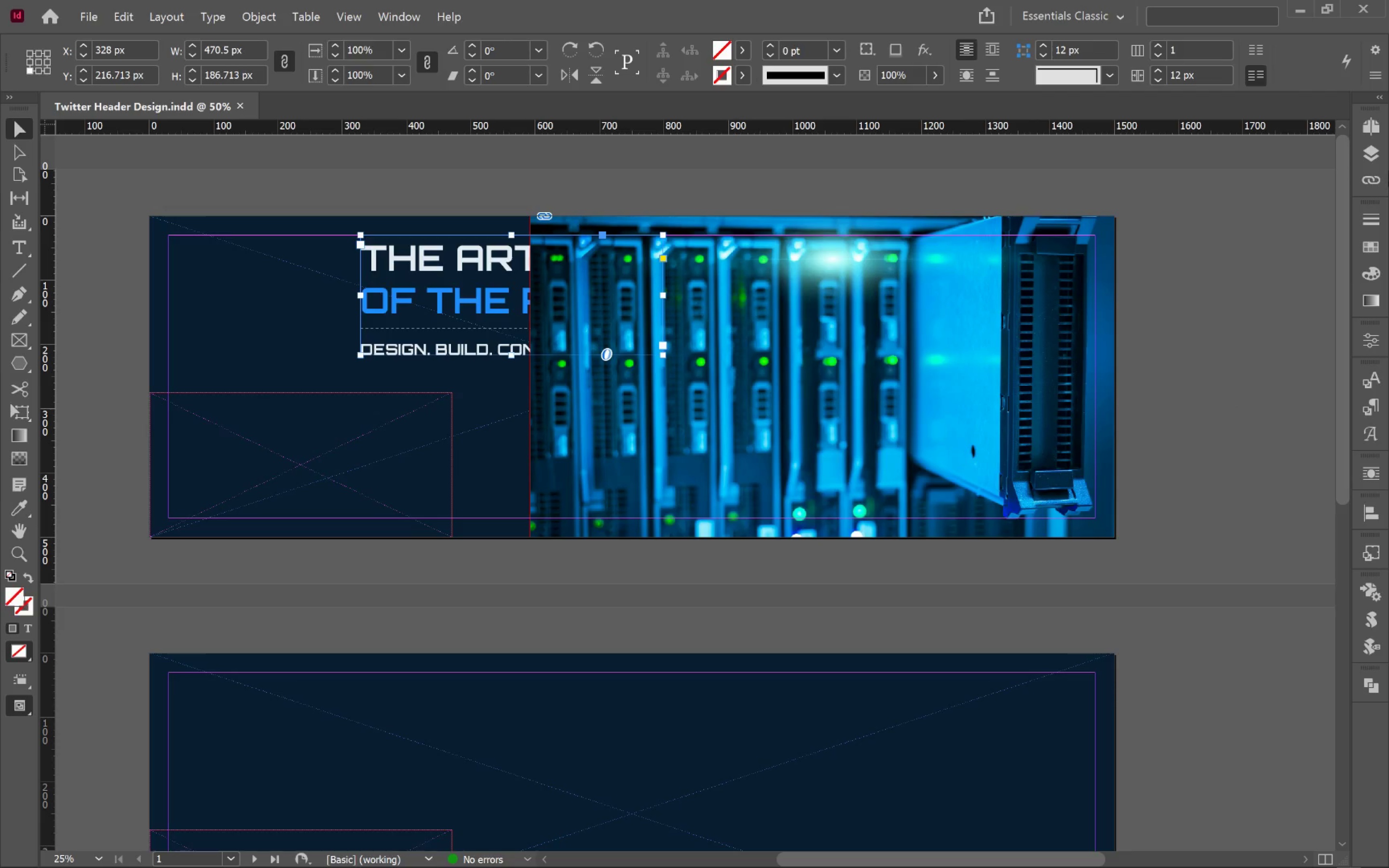 
left_click([1371, 140])
 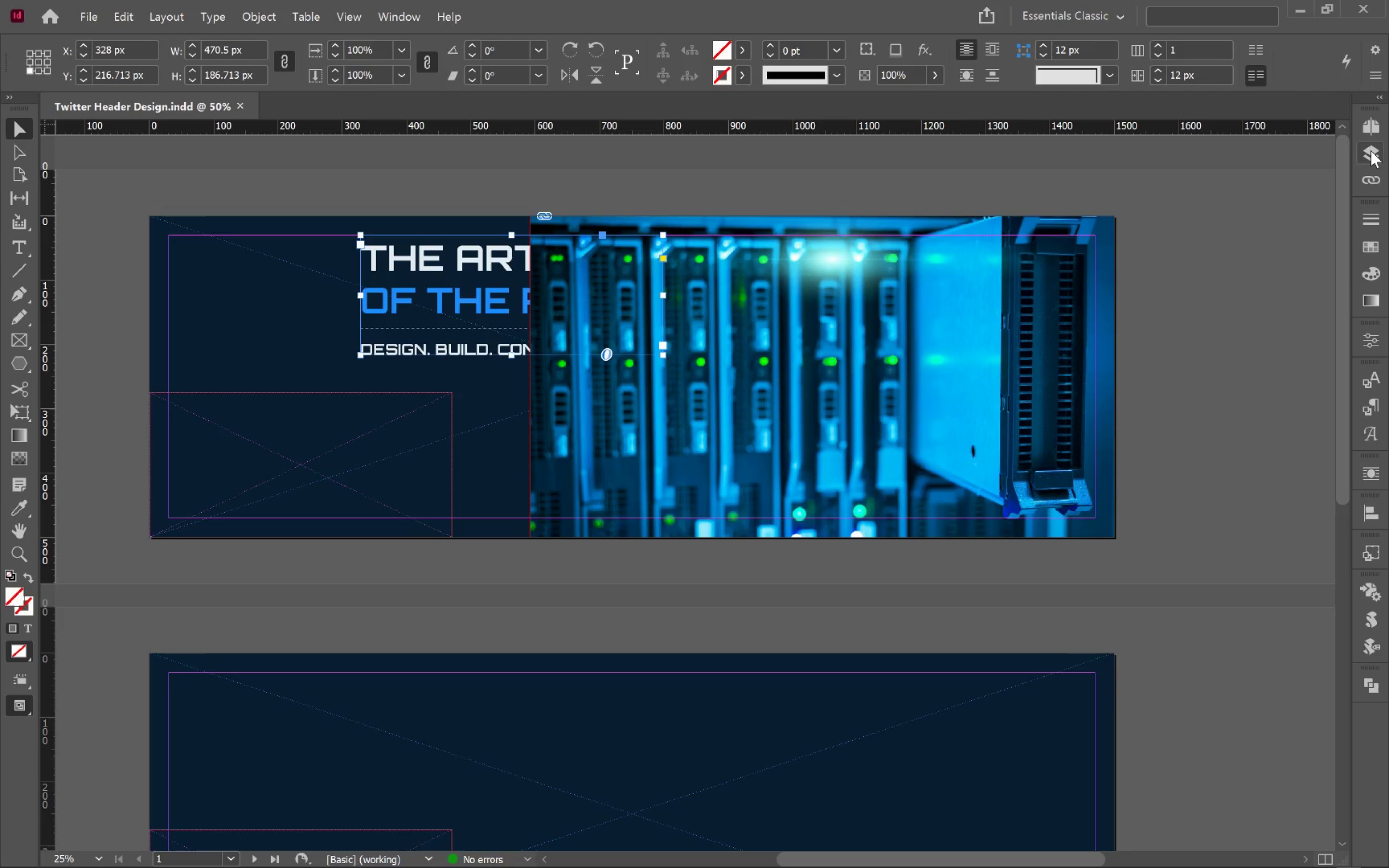 
left_click([1371, 150])
 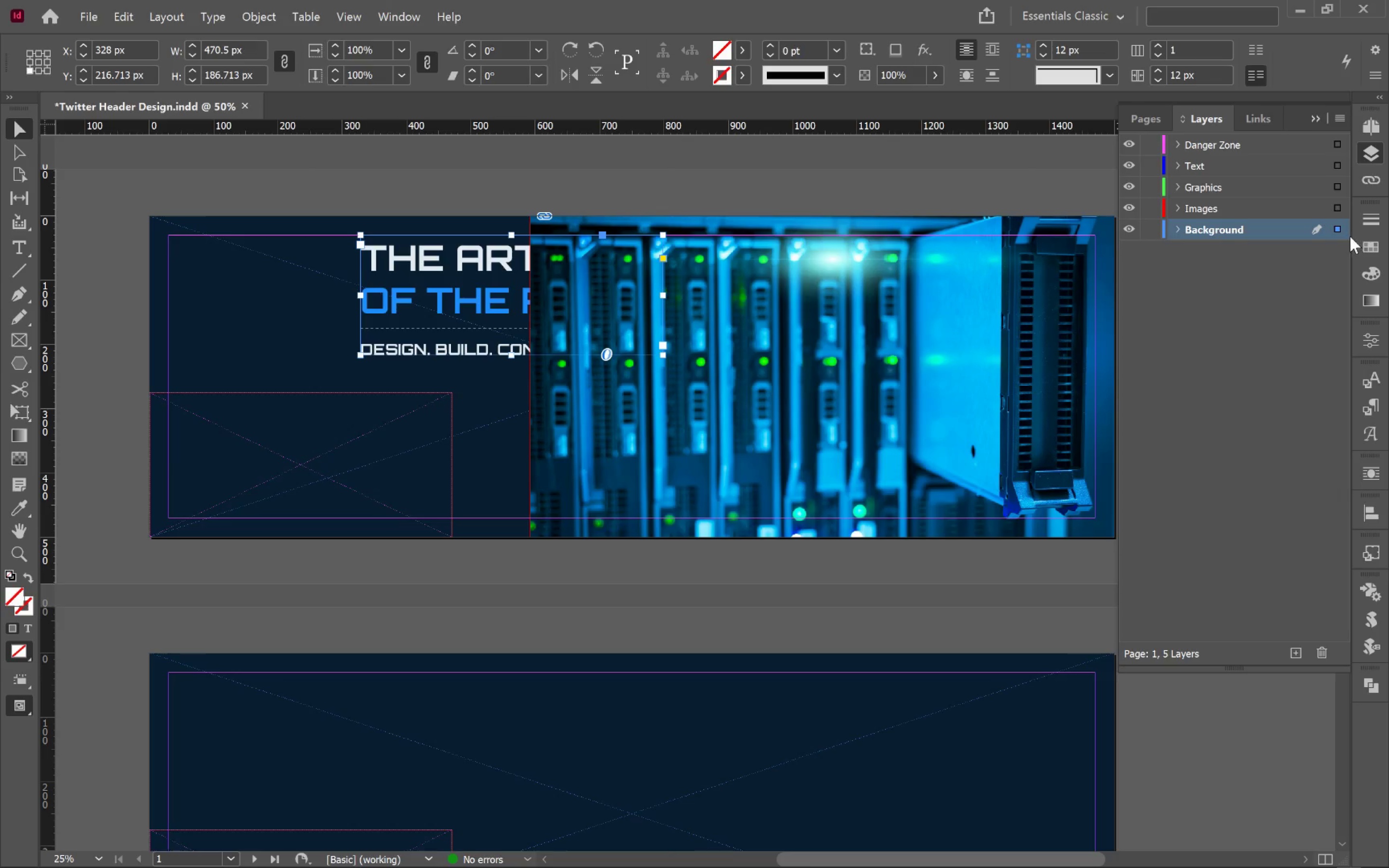 
left_click_drag(start_coordinate=[1338, 228], to_coordinate=[1338, 164])
 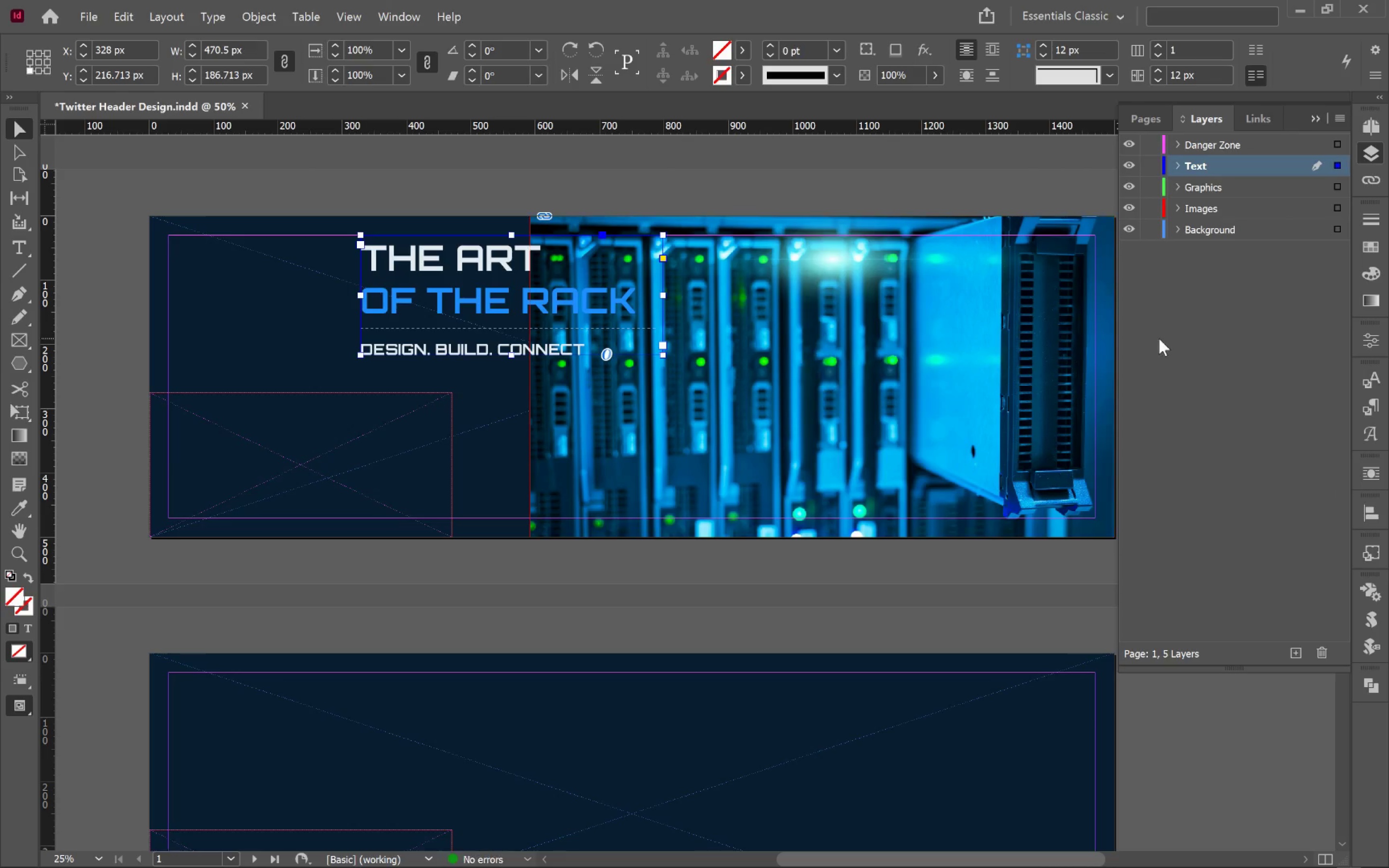 
left_click([969, 325])
 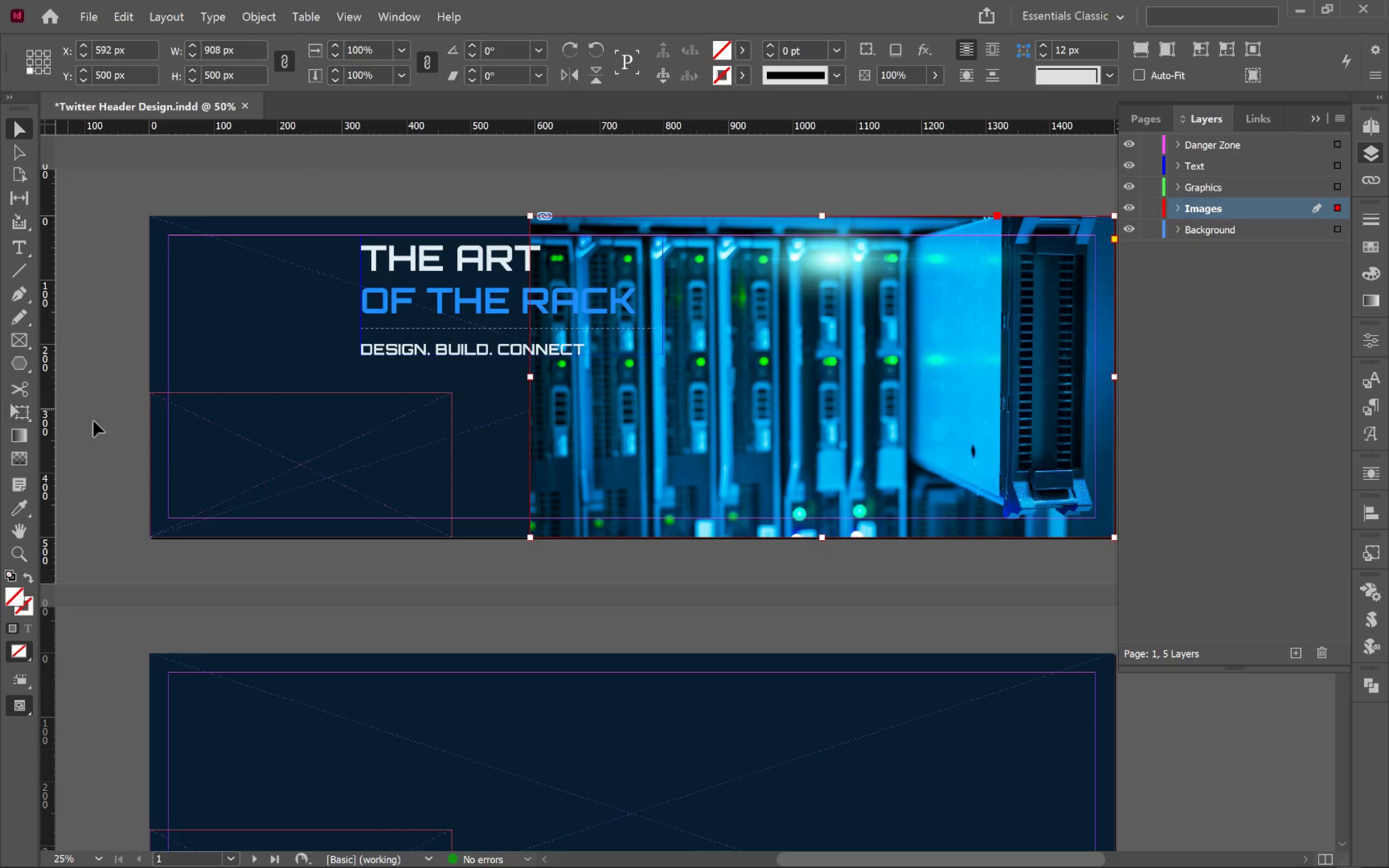 
left_click([17, 457])
 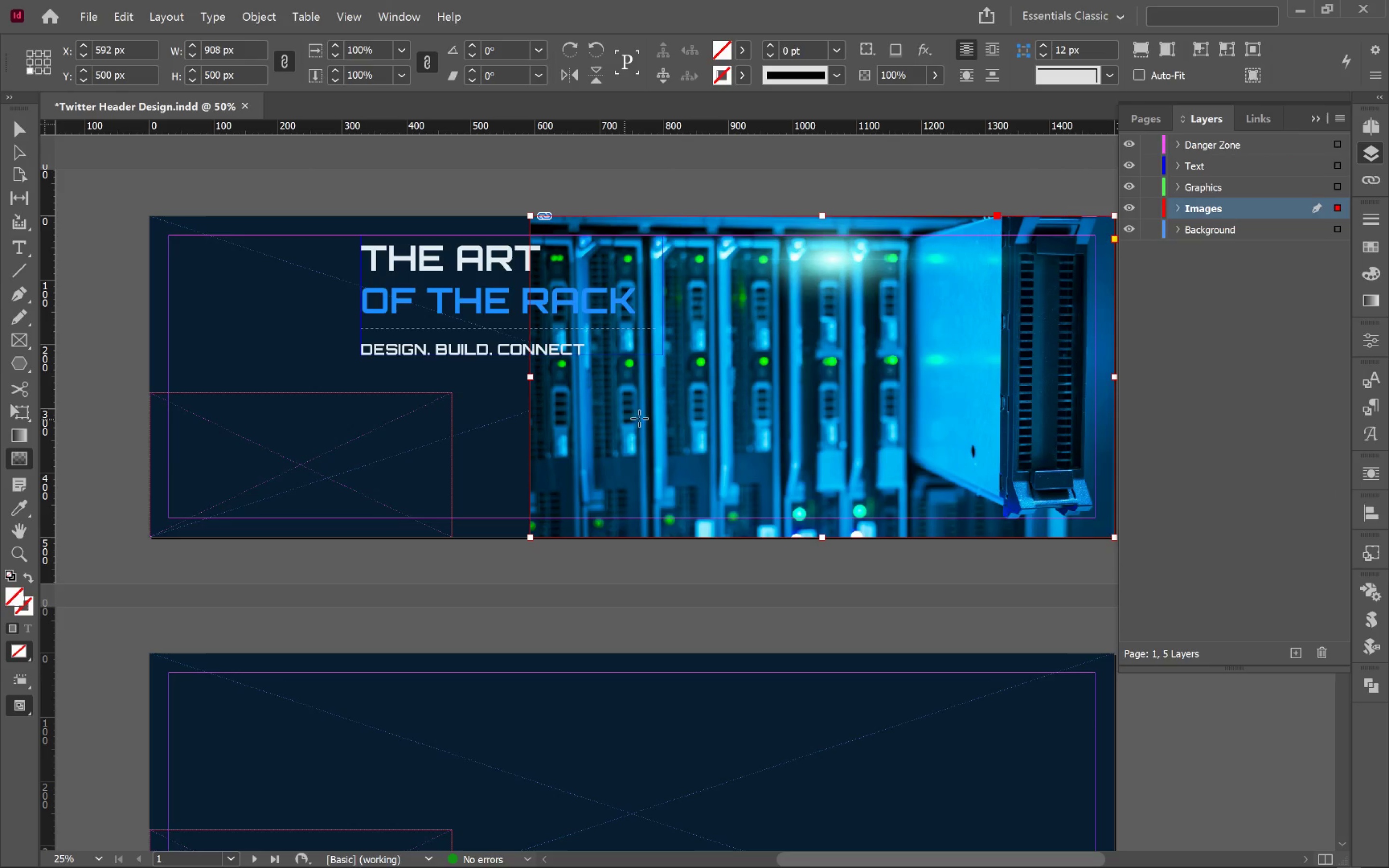 
left_click_drag(start_coordinate=[681, 411], to_coordinate=[469, 424])
 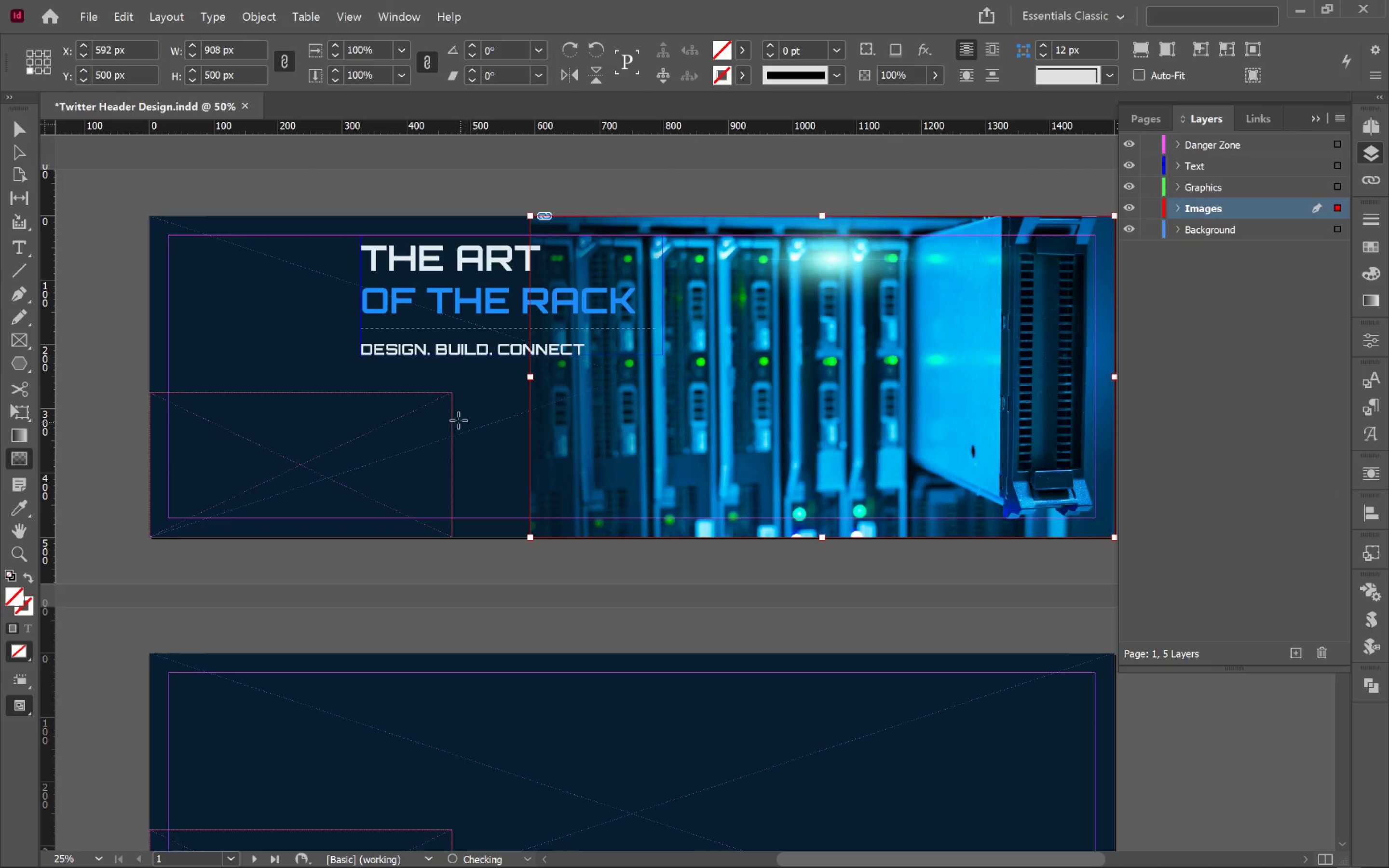 
hold_key(key=ShiftLeft, duration=0.67)
 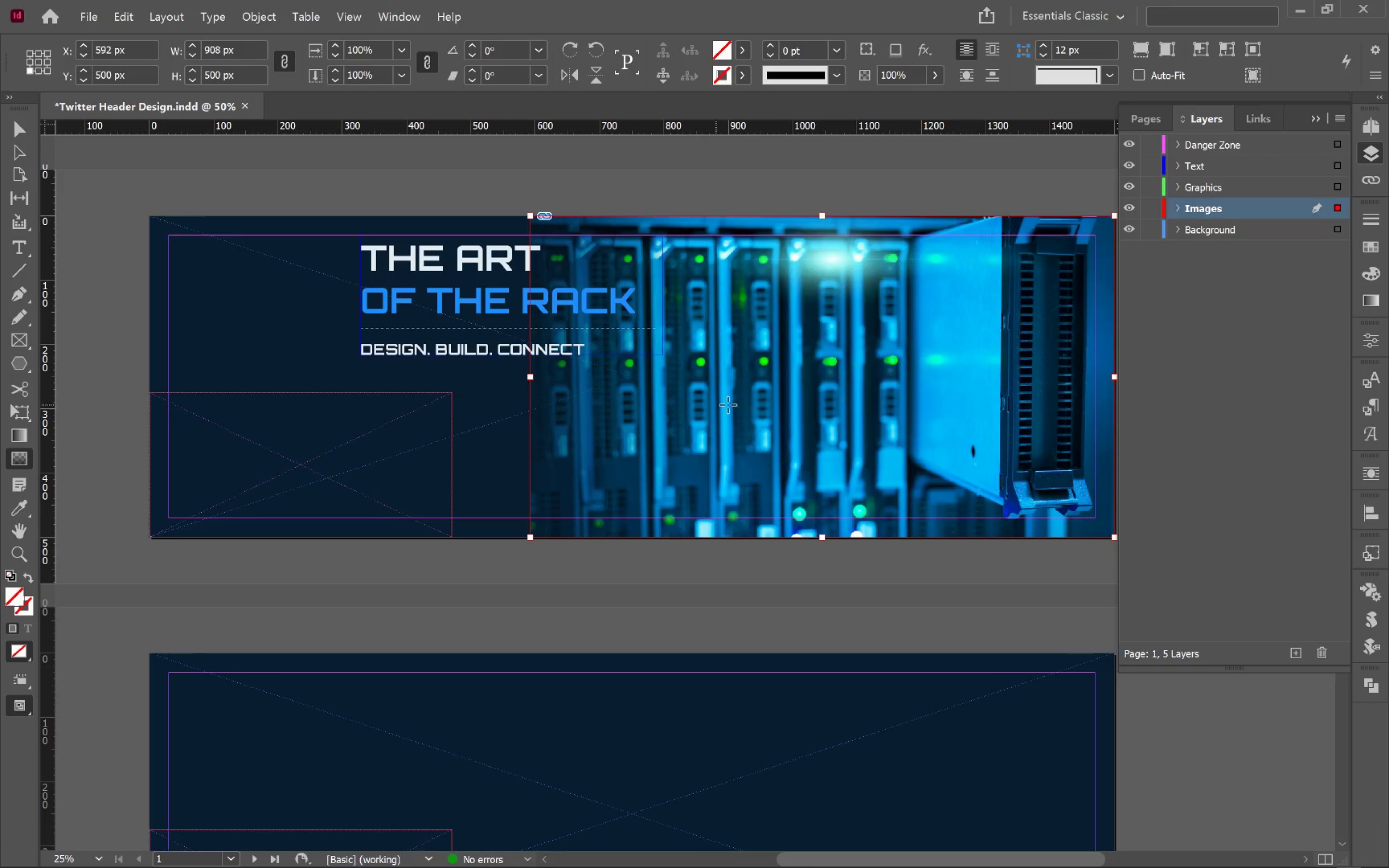 
hold_key(key=ShiftLeft, duration=0.83)
left_click_drag(start_coordinate=[740, 406], to_coordinate=[481, 403])
 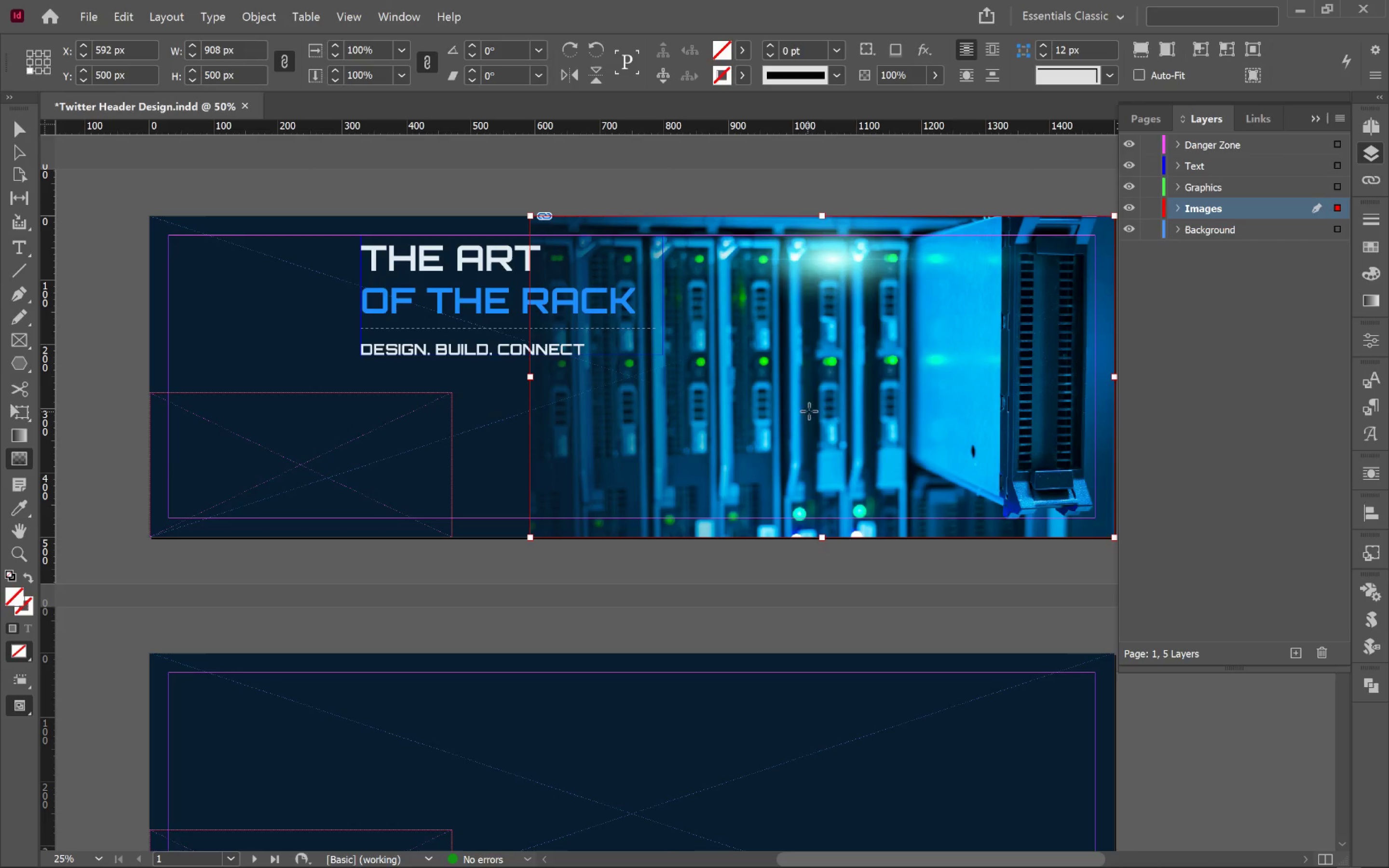 
left_click_drag(start_coordinate=[827, 411], to_coordinate=[369, 428])
 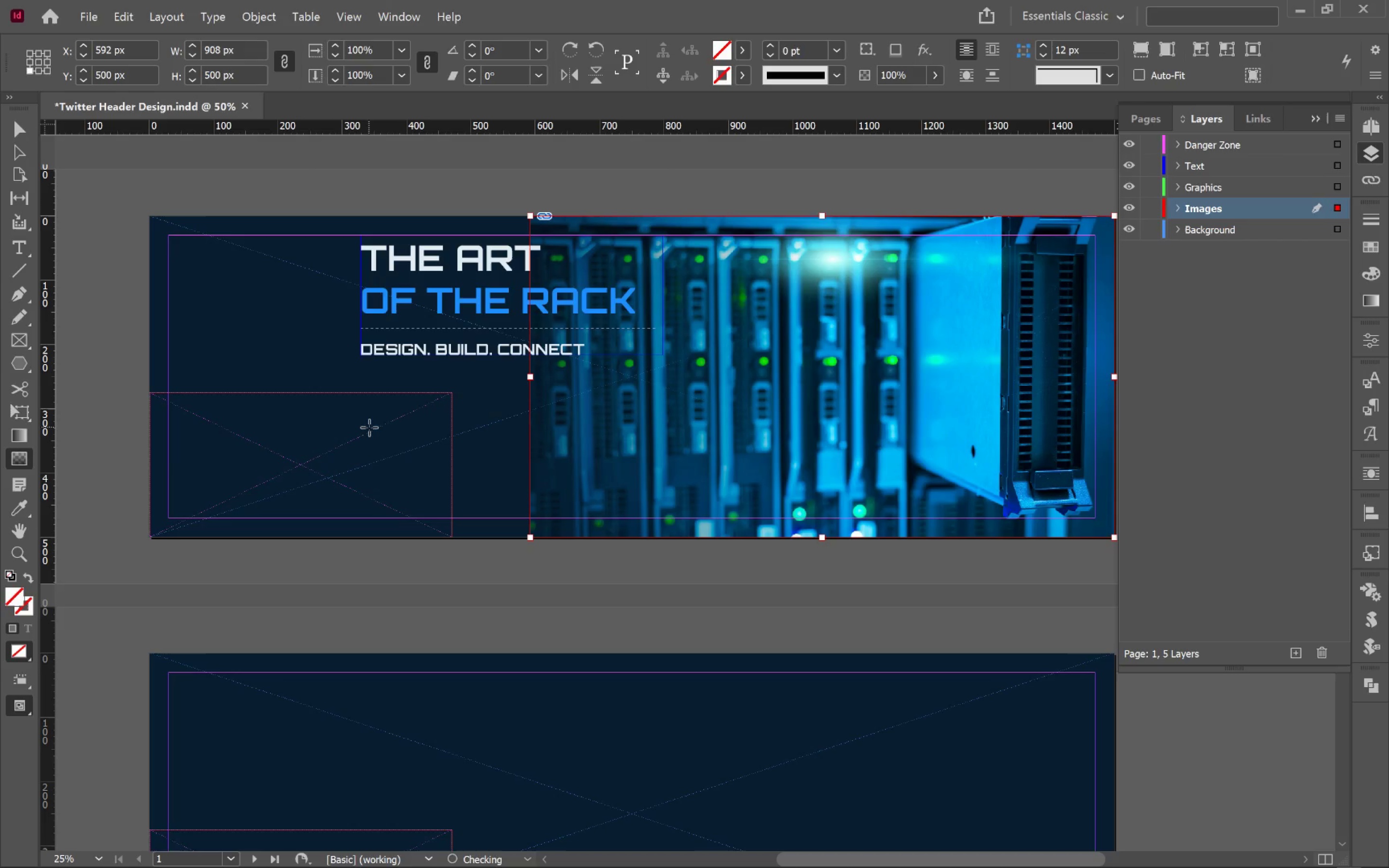 
hold_key(key=ShiftLeft, duration=0.84)
 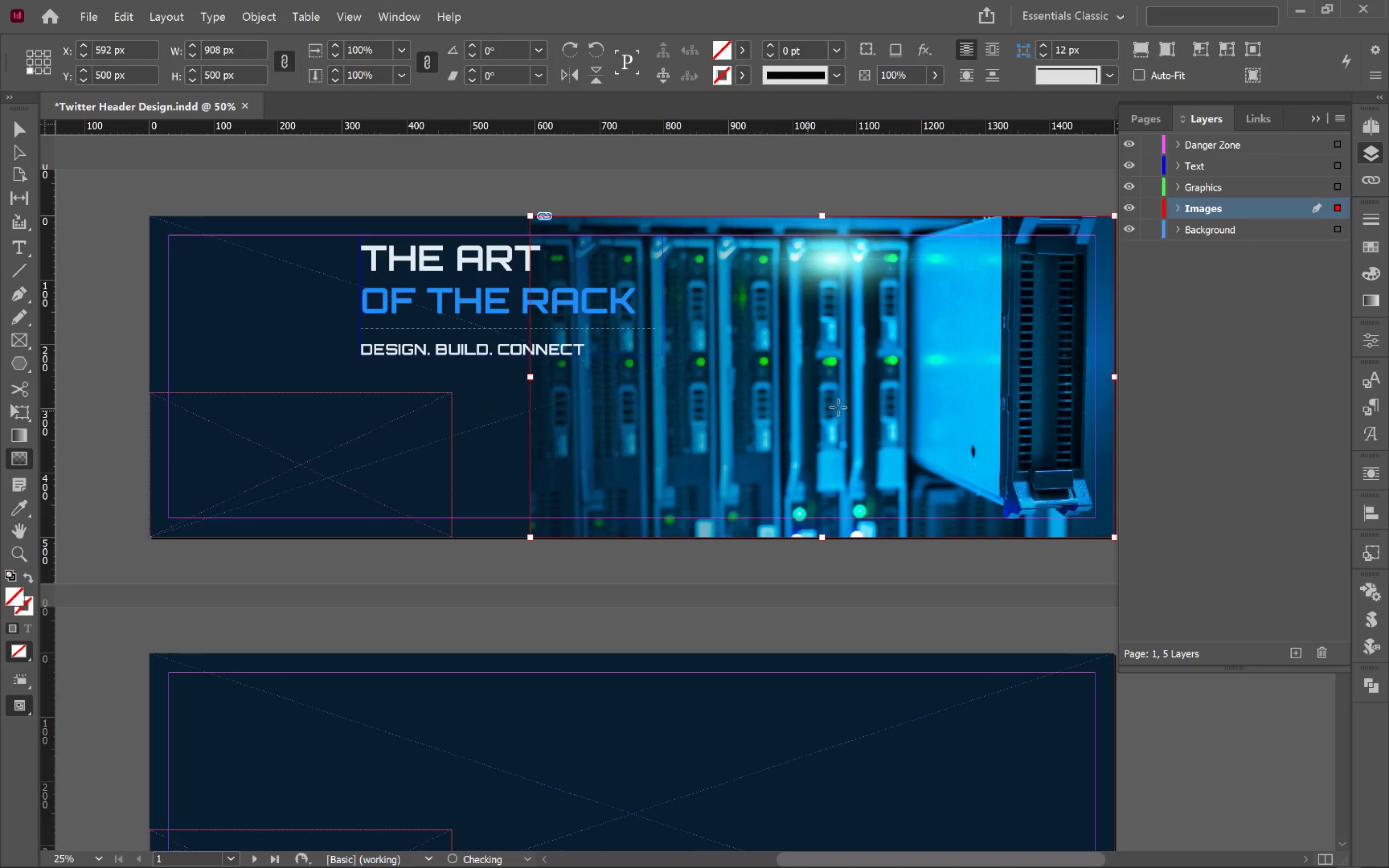 
left_click_drag(start_coordinate=[855, 405], to_coordinate=[426, 390])
 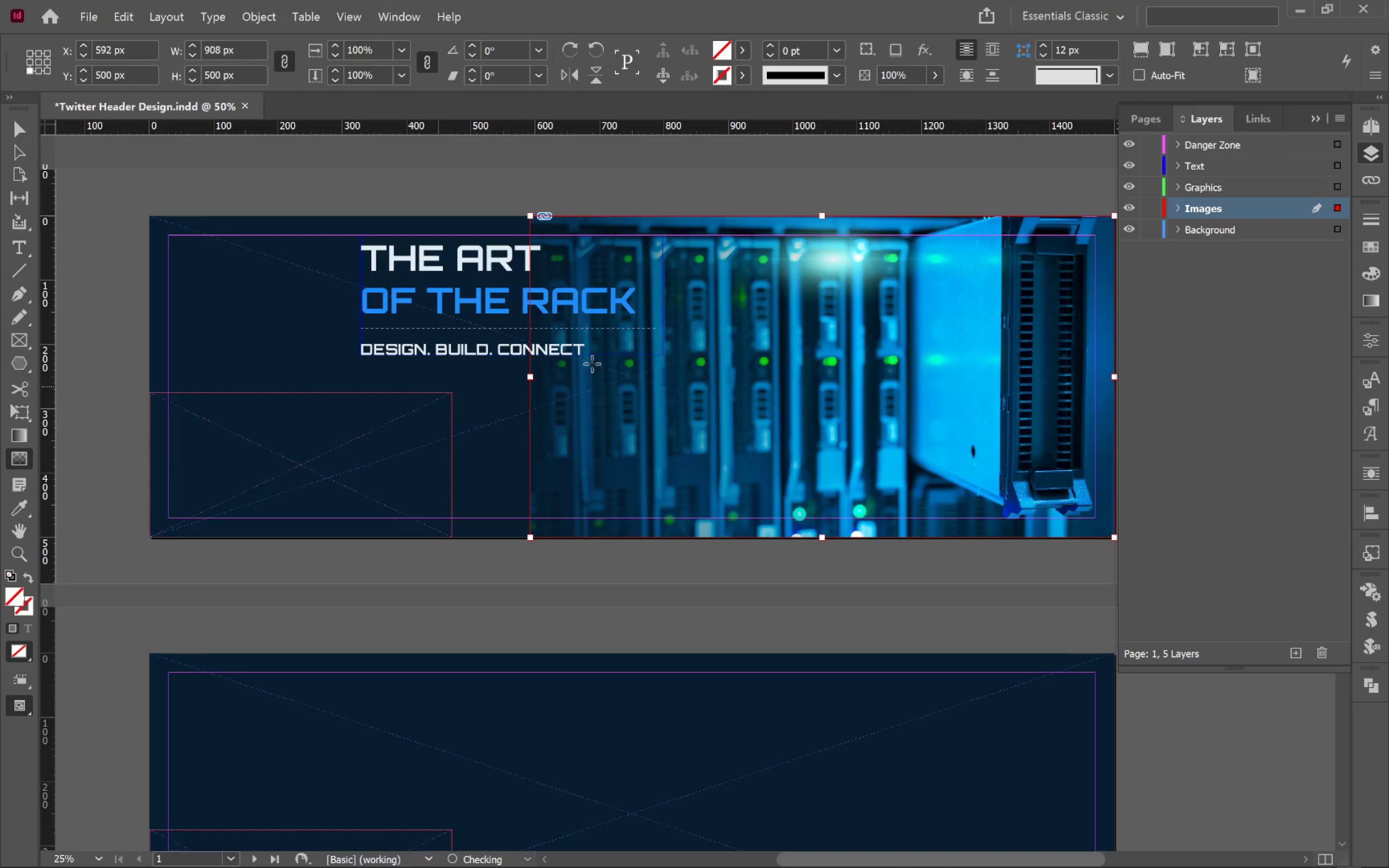 
hold_key(key=ShiftLeft, duration=0.61)
 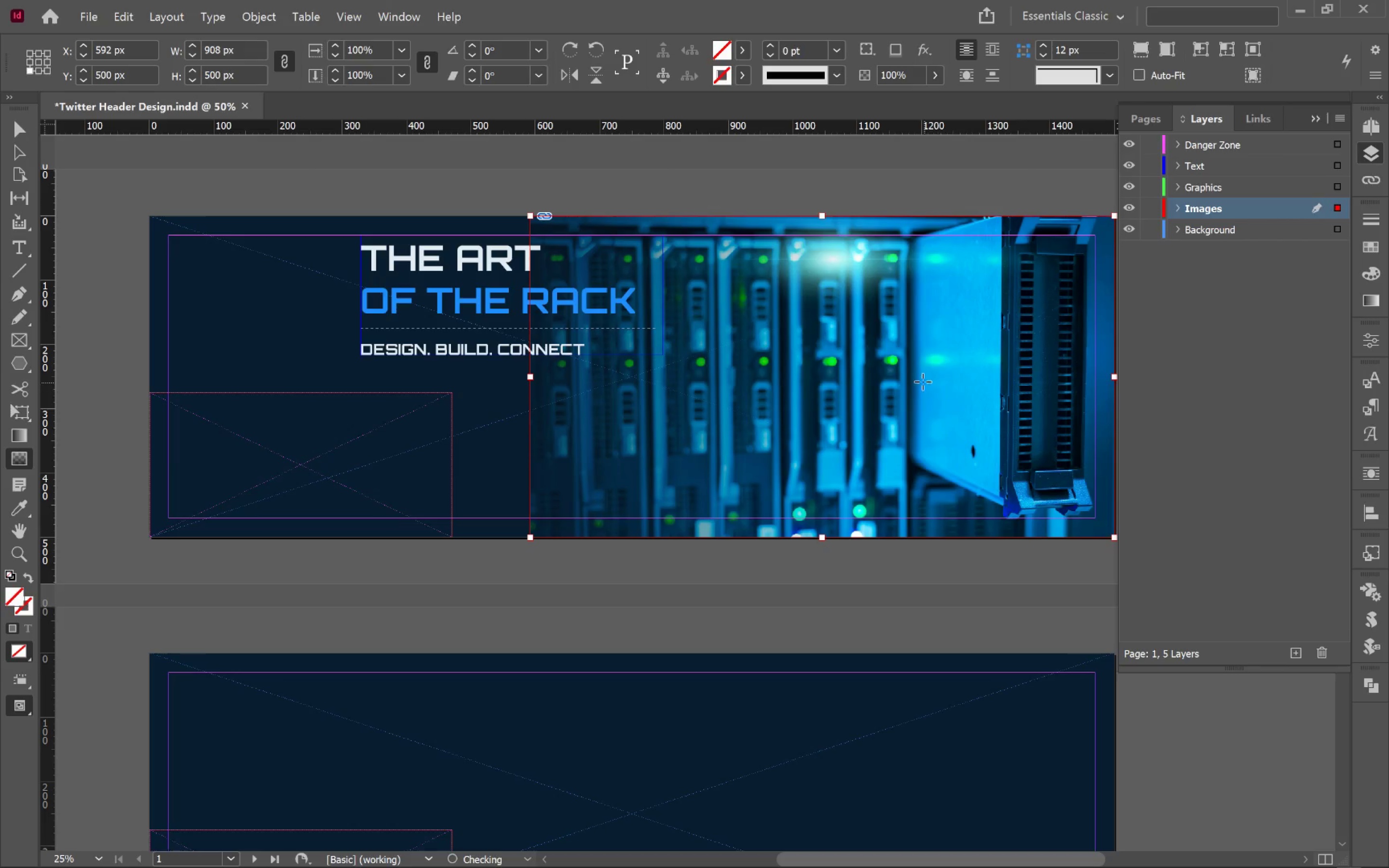 
left_click_drag(start_coordinate=[922, 380], to_coordinate=[630, 397])
 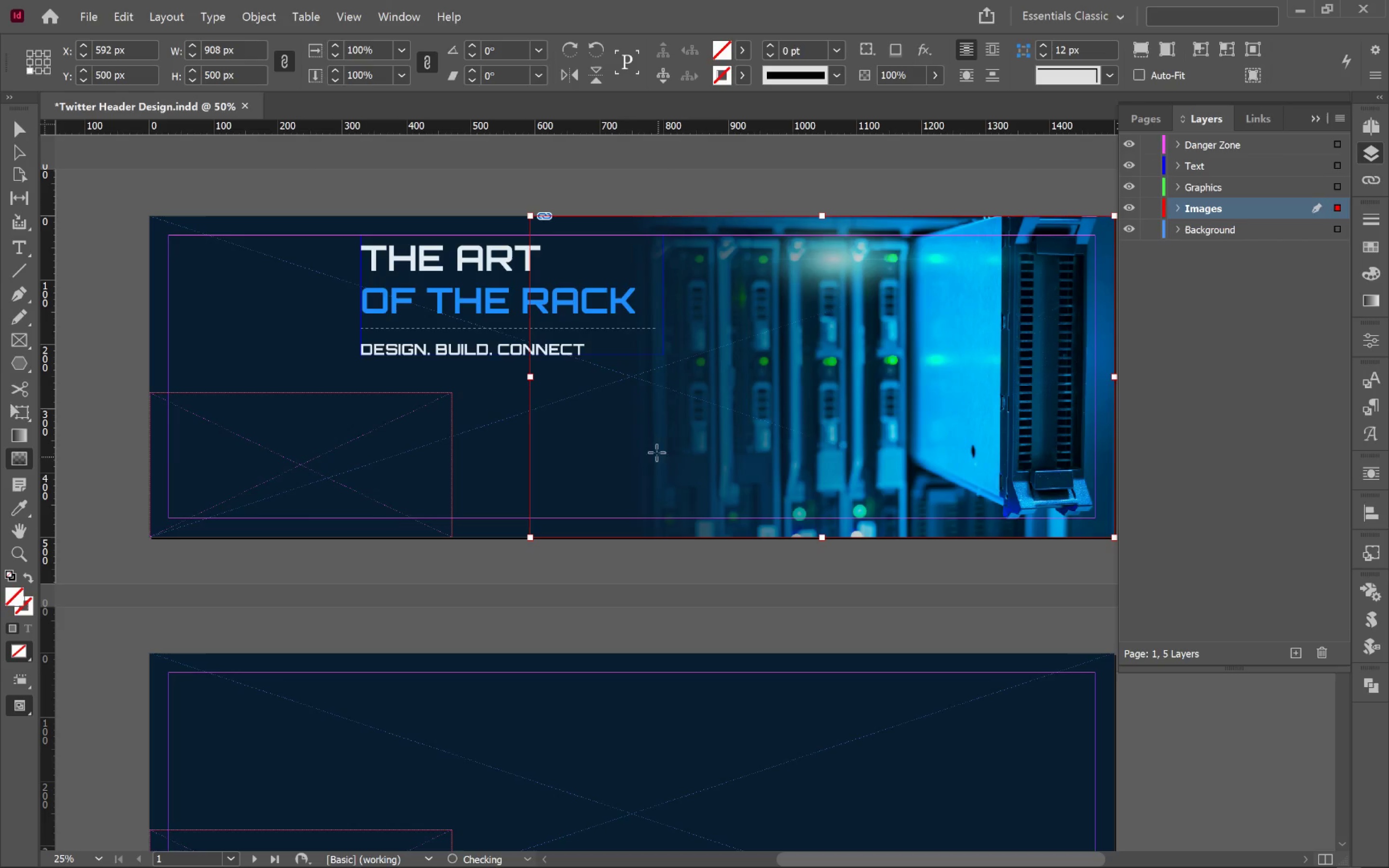 
hold_key(key=ShiftLeft, duration=0.53)
 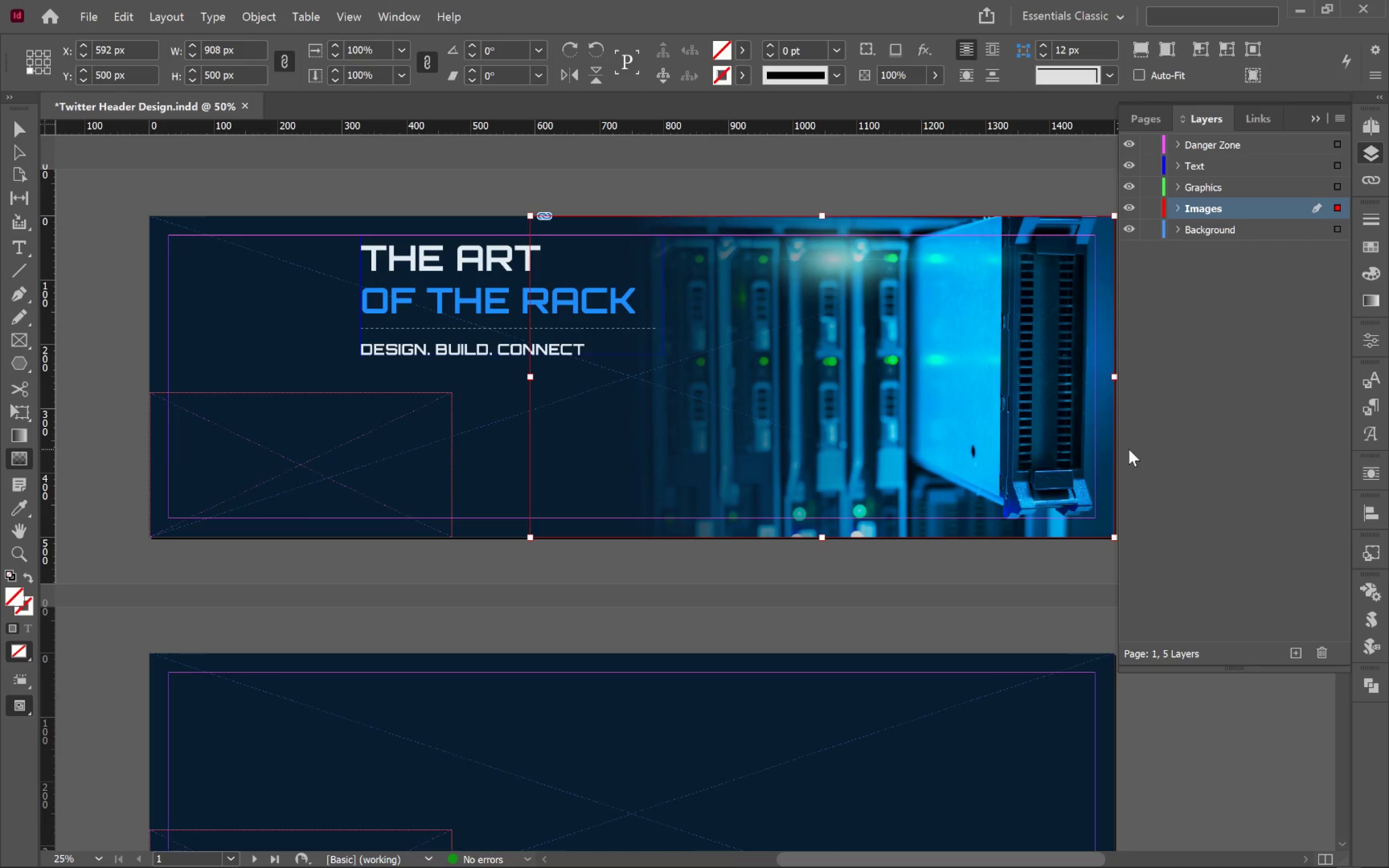 
hold_key(key=ControlLeft, duration=0.47)
left_click([1041, 564])
 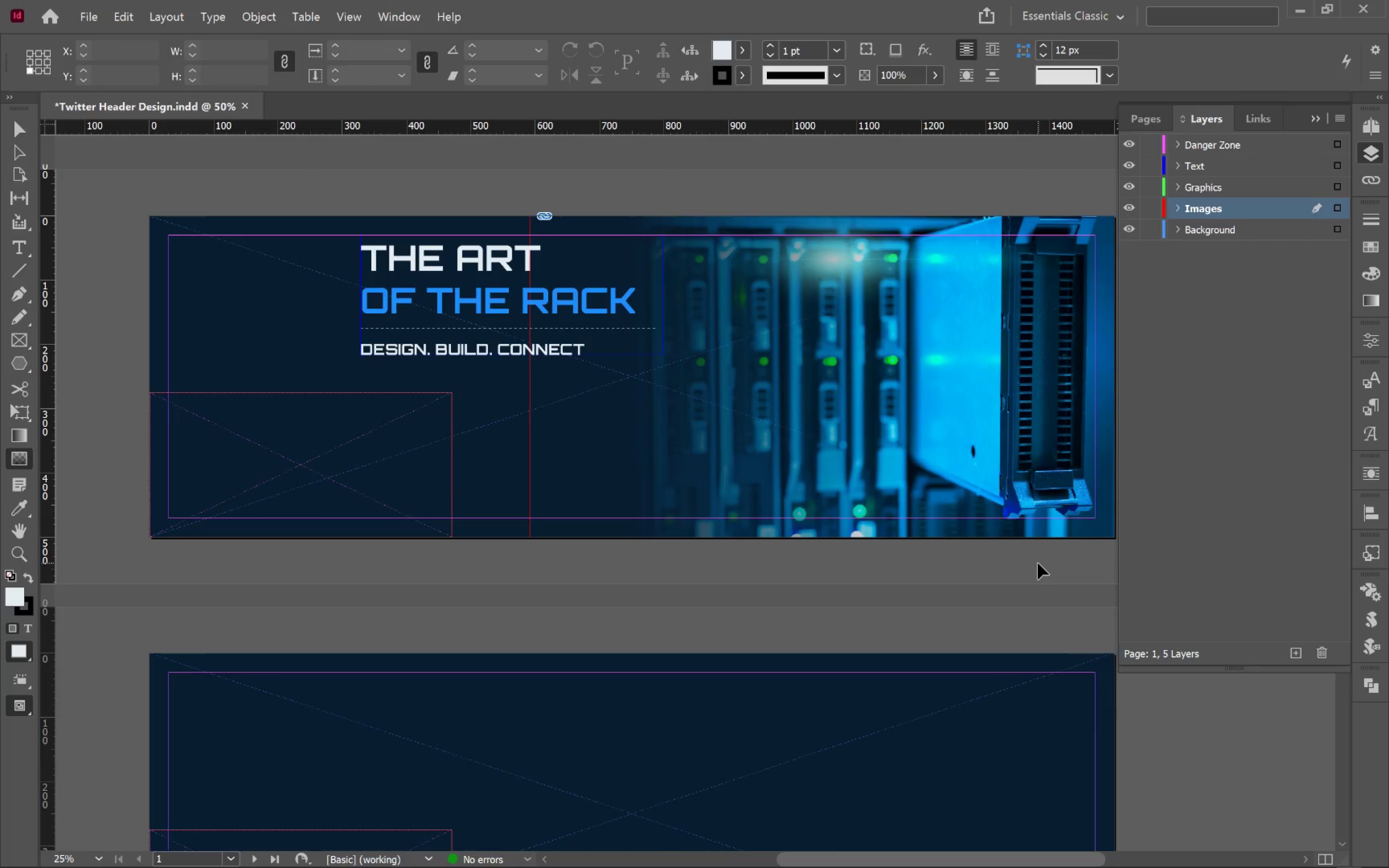 
key(V)
 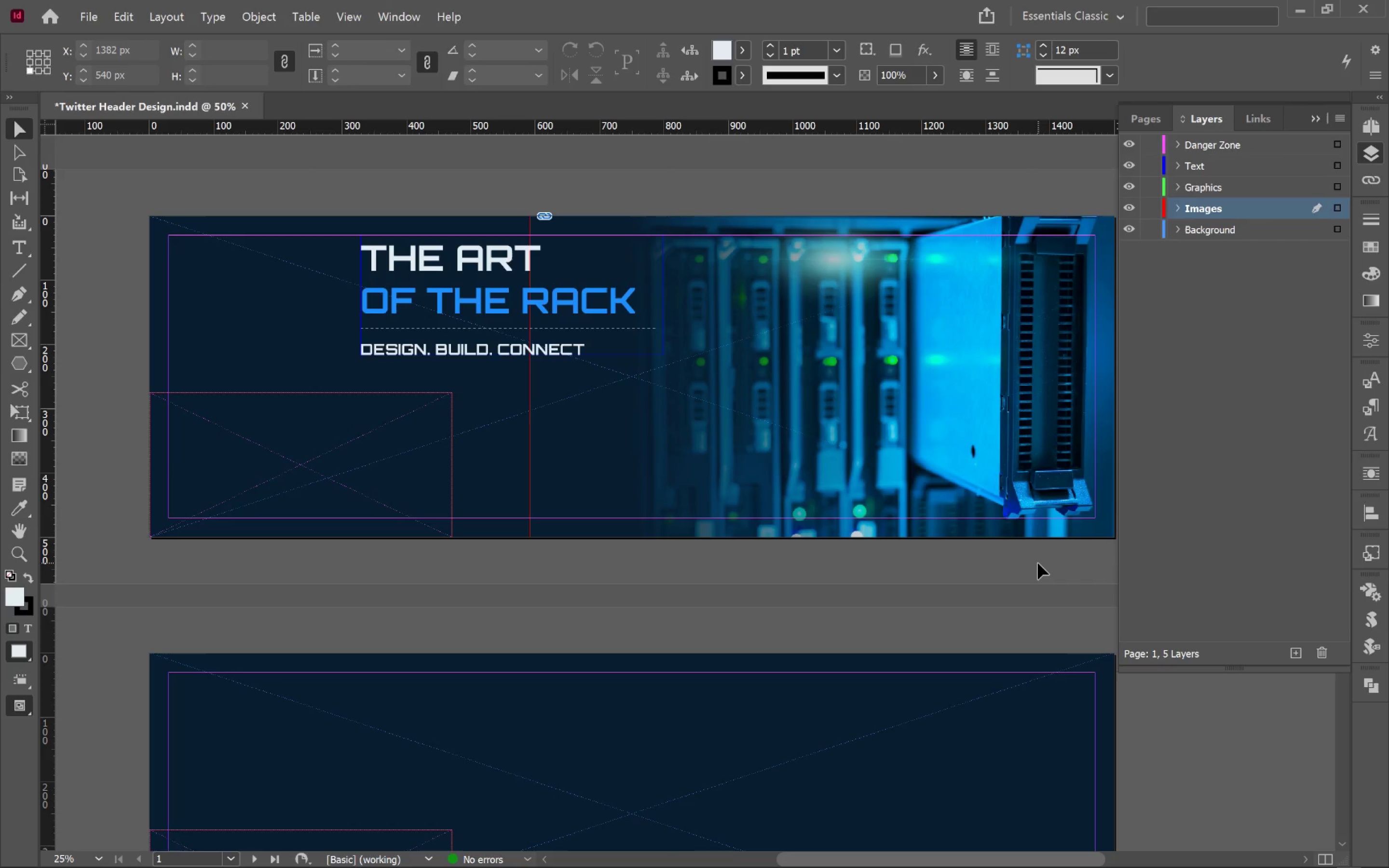 
left_click([1038, 563])
 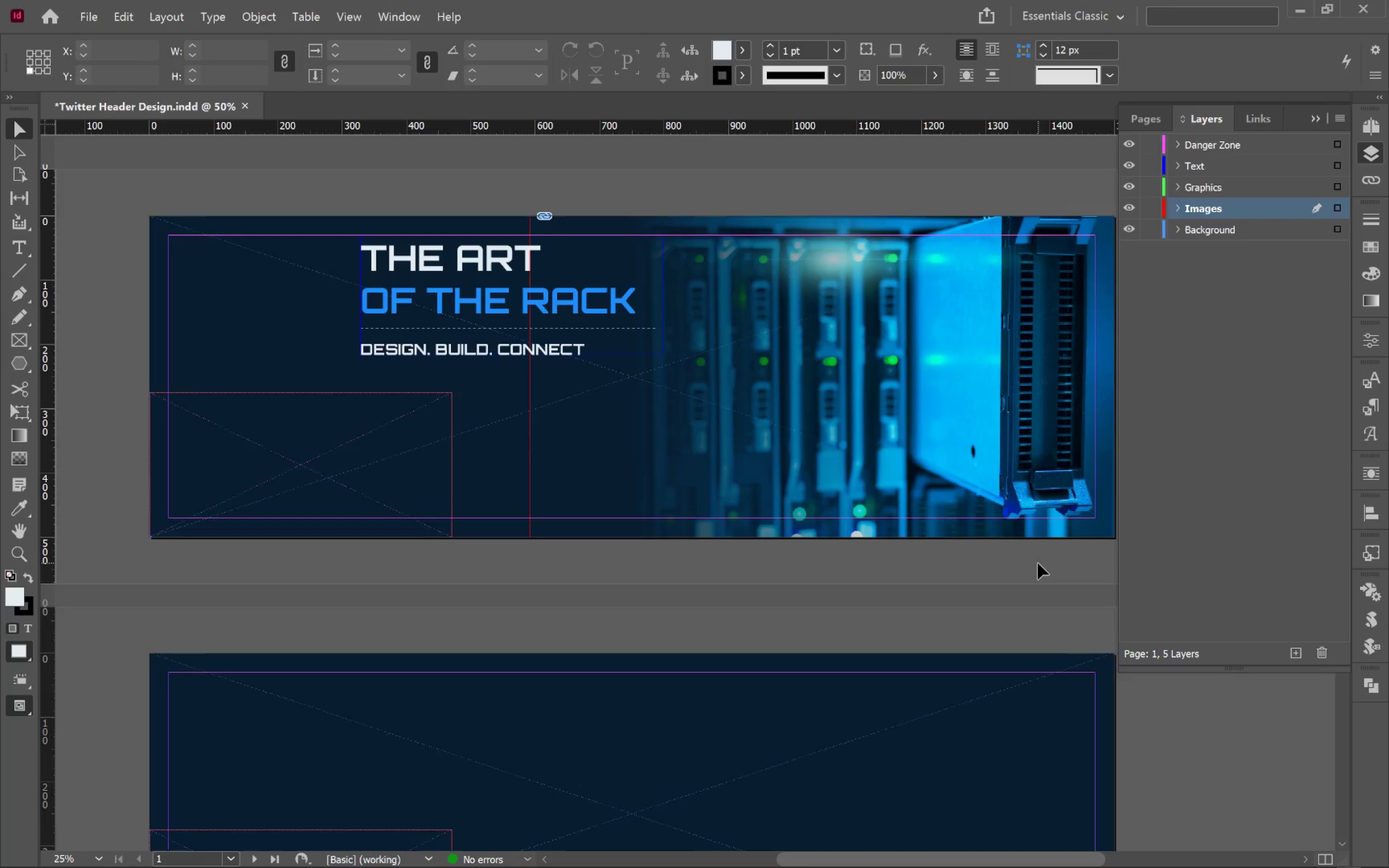 
key(W)
 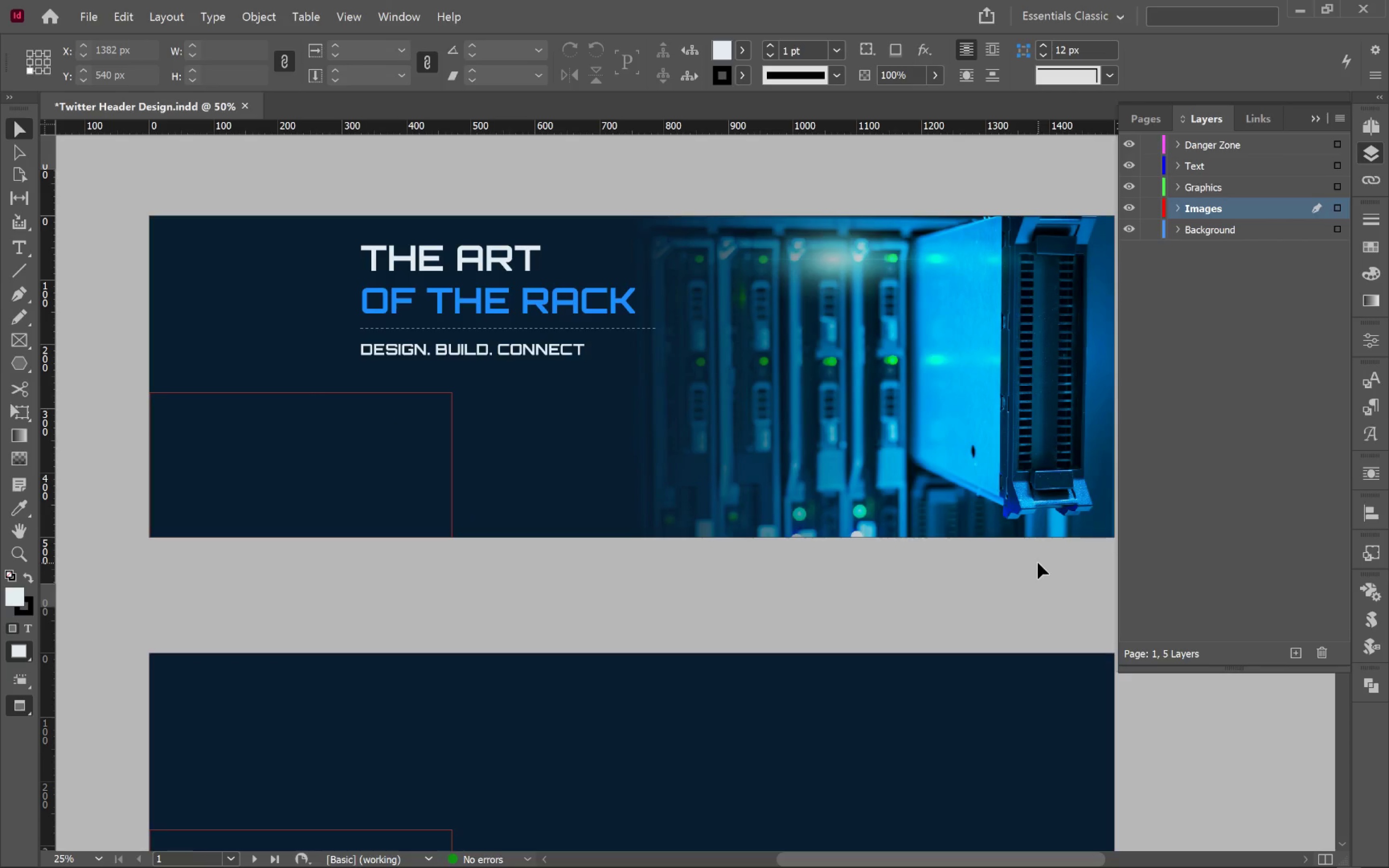 
hold_key(key=Space, duration=1.5)
 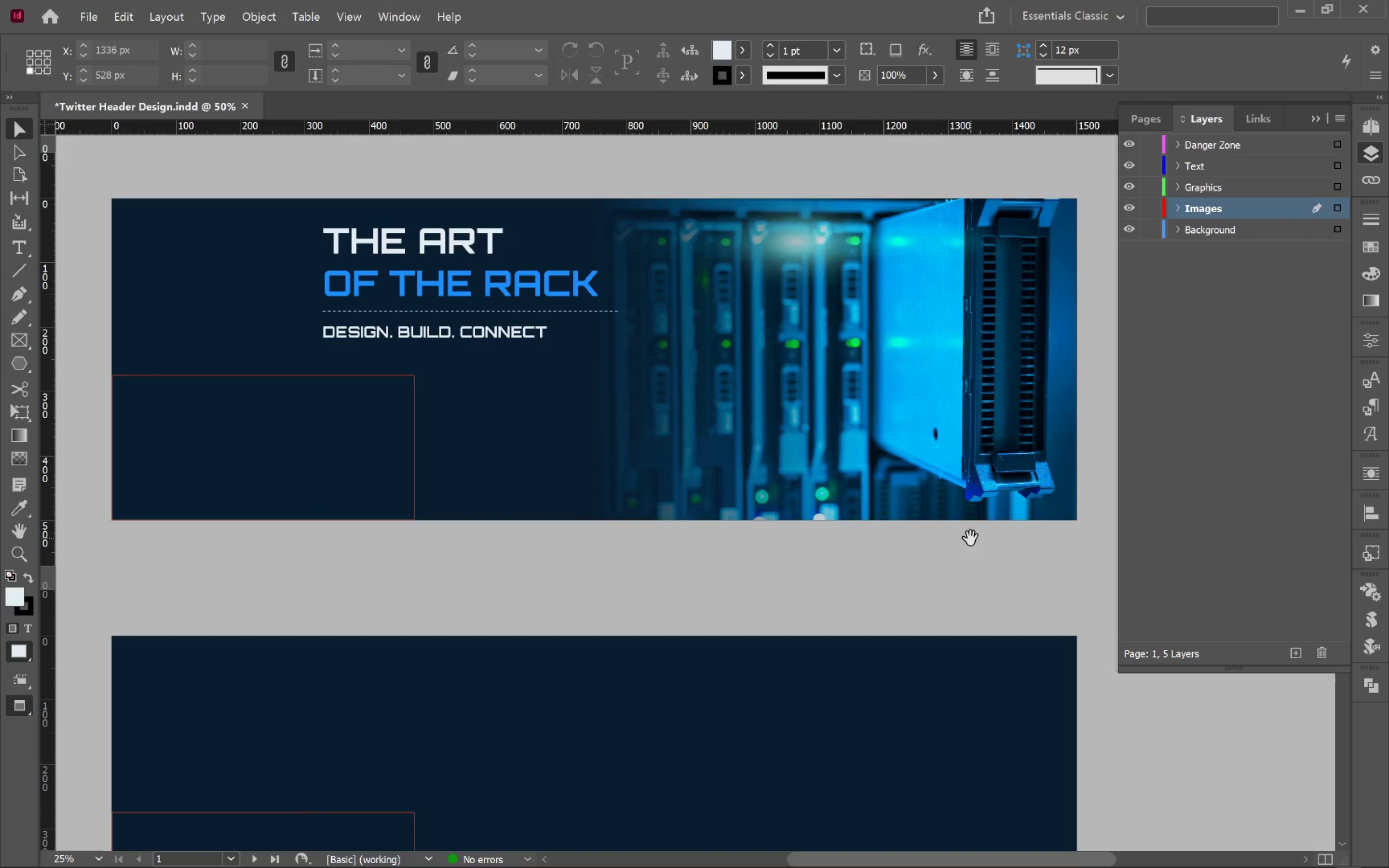 
left_click_drag(start_coordinate=[1008, 555], to_coordinate=[970, 538])
 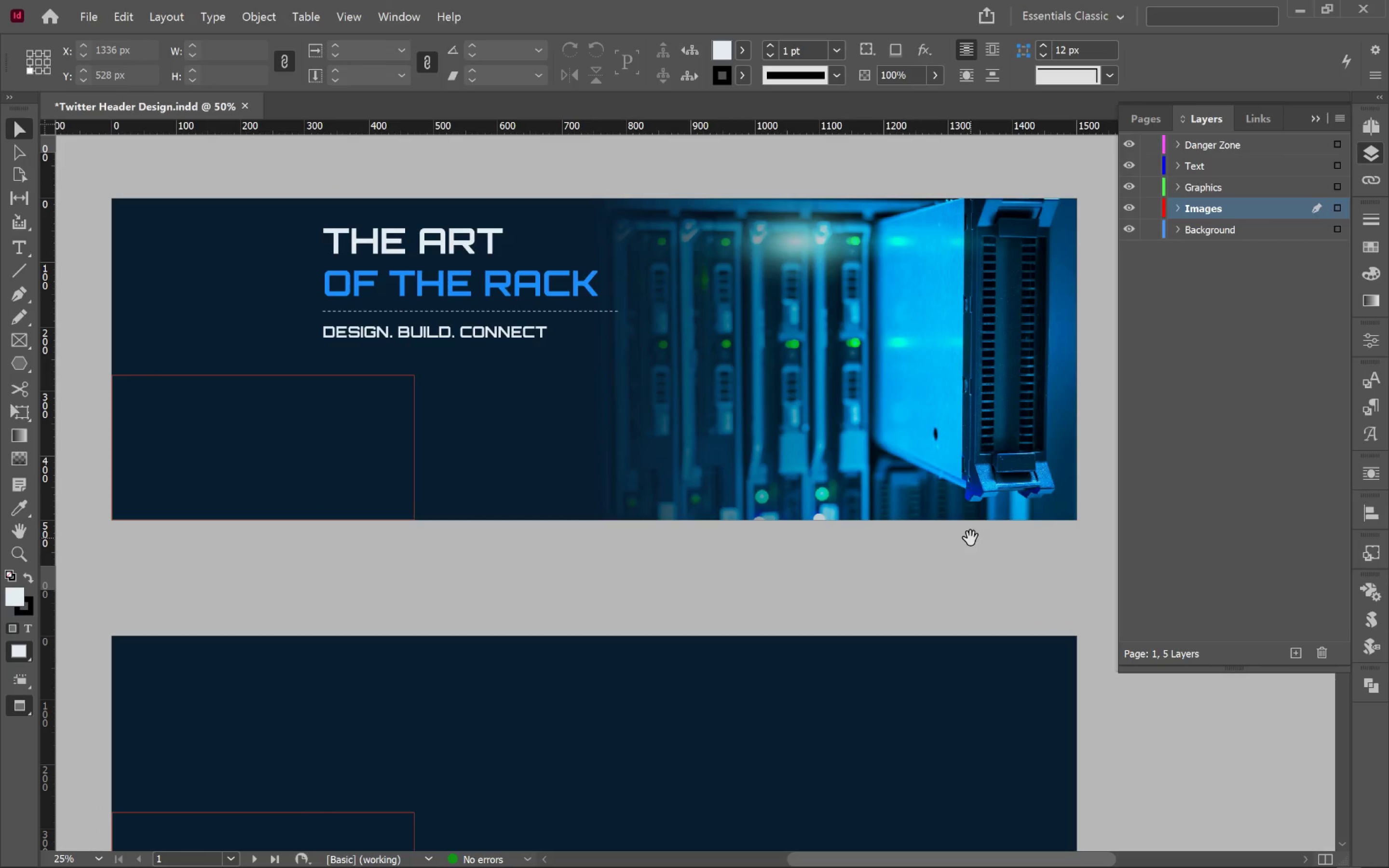 
hold_key(key=Space, duration=0.97)
 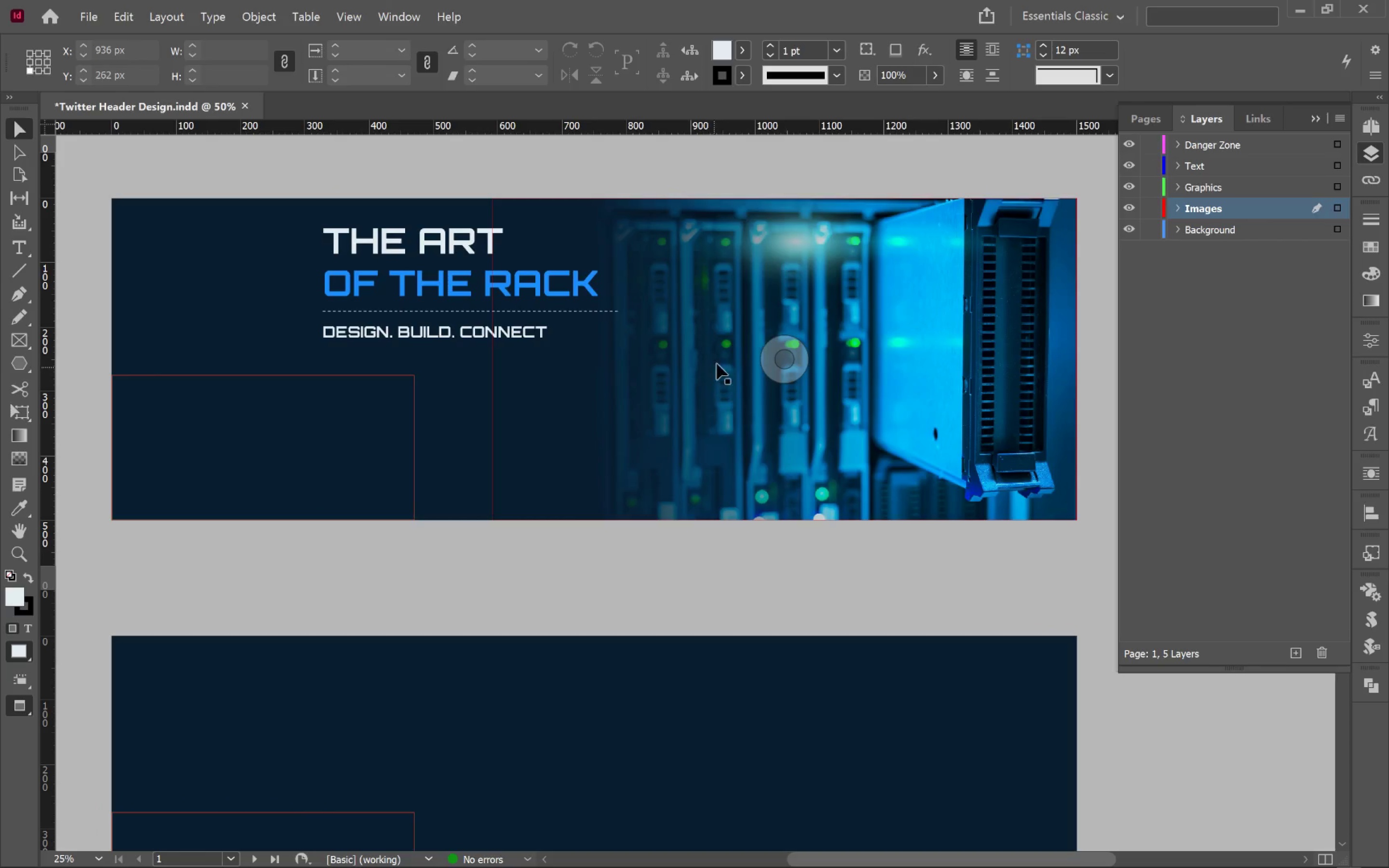 
left_click([720, 361])
 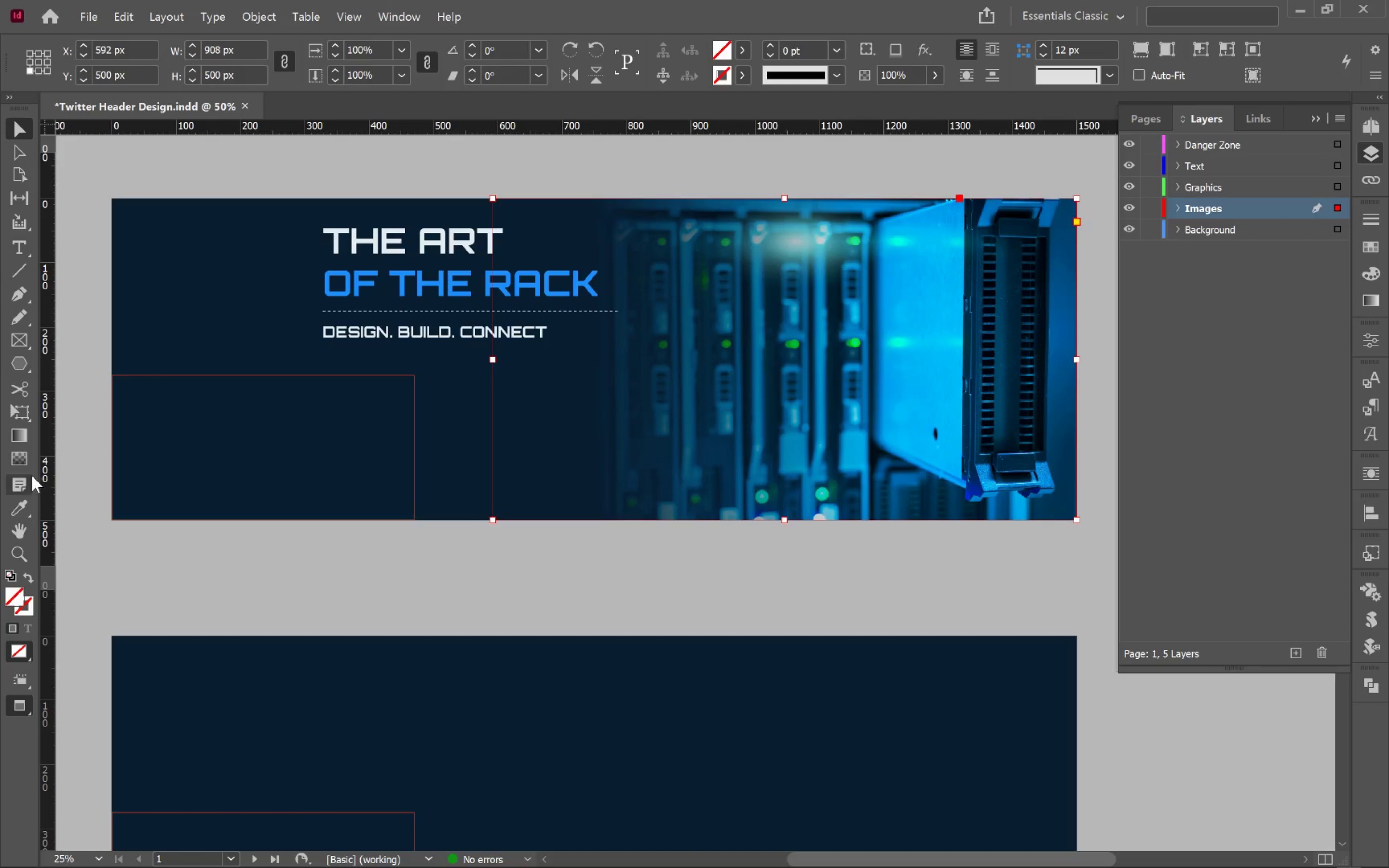 
left_click([16, 463])
 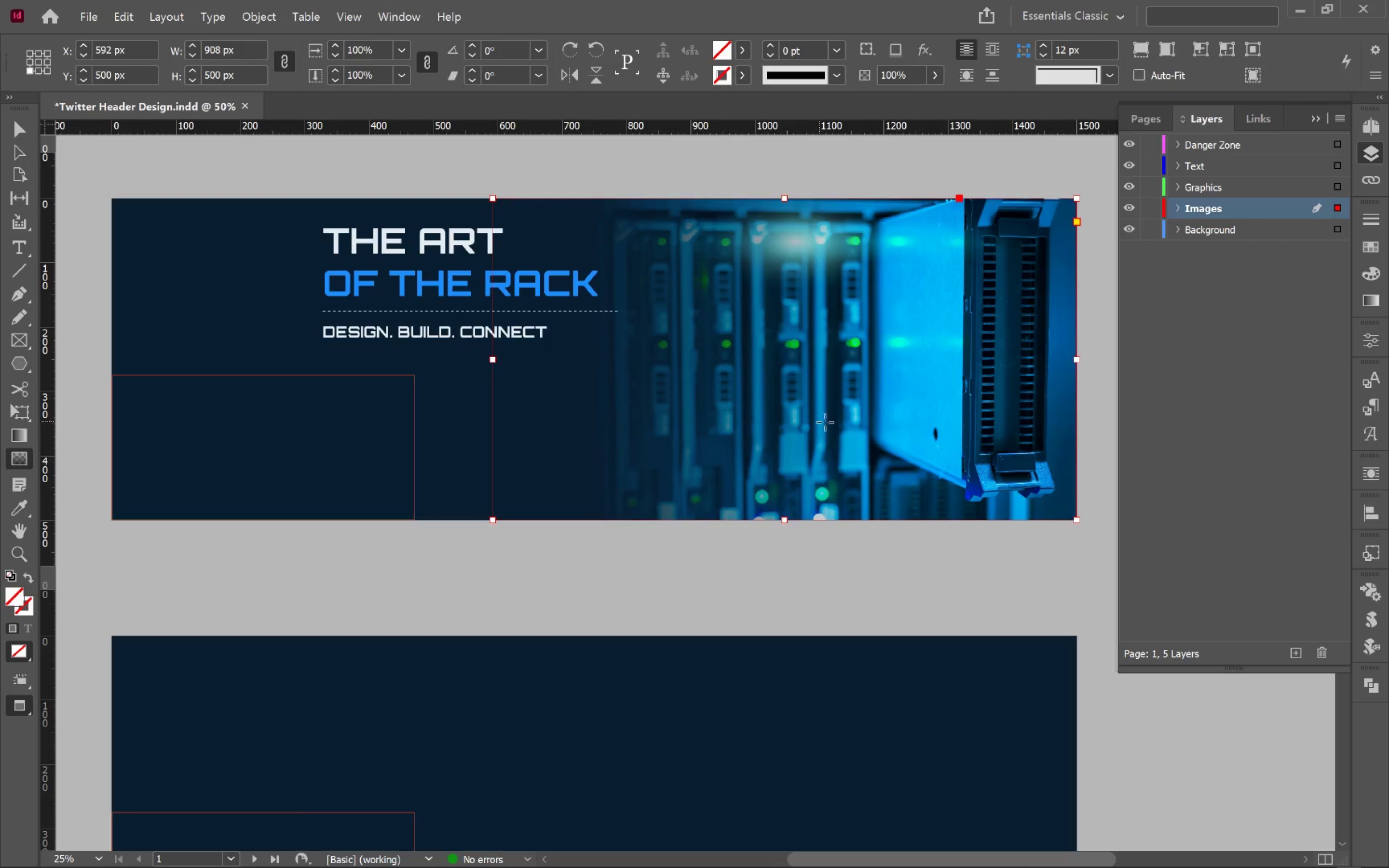 
left_click_drag(start_coordinate=[855, 417], to_coordinate=[631, 432])
 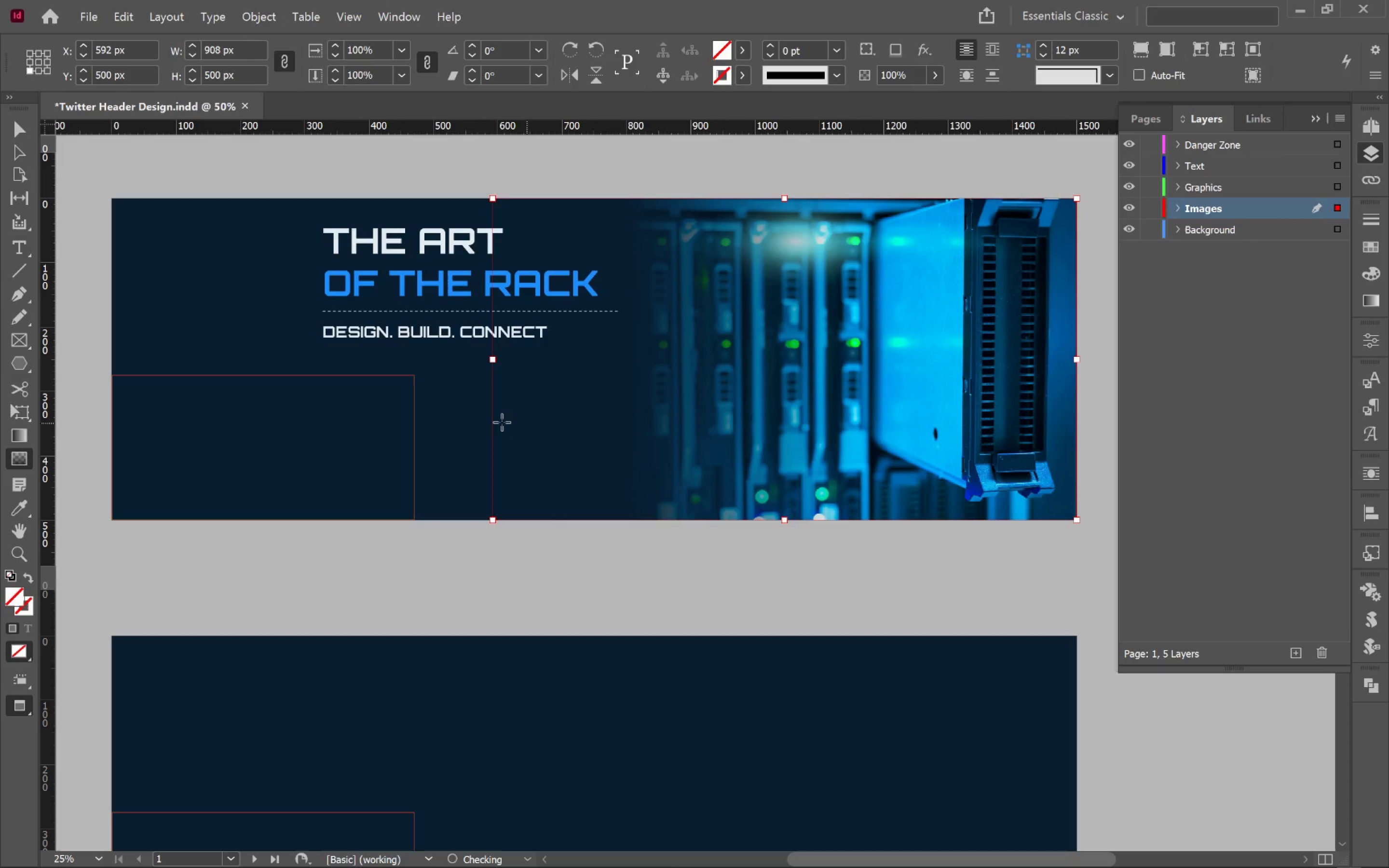 
hold_key(key=ShiftLeft, duration=0.62)
 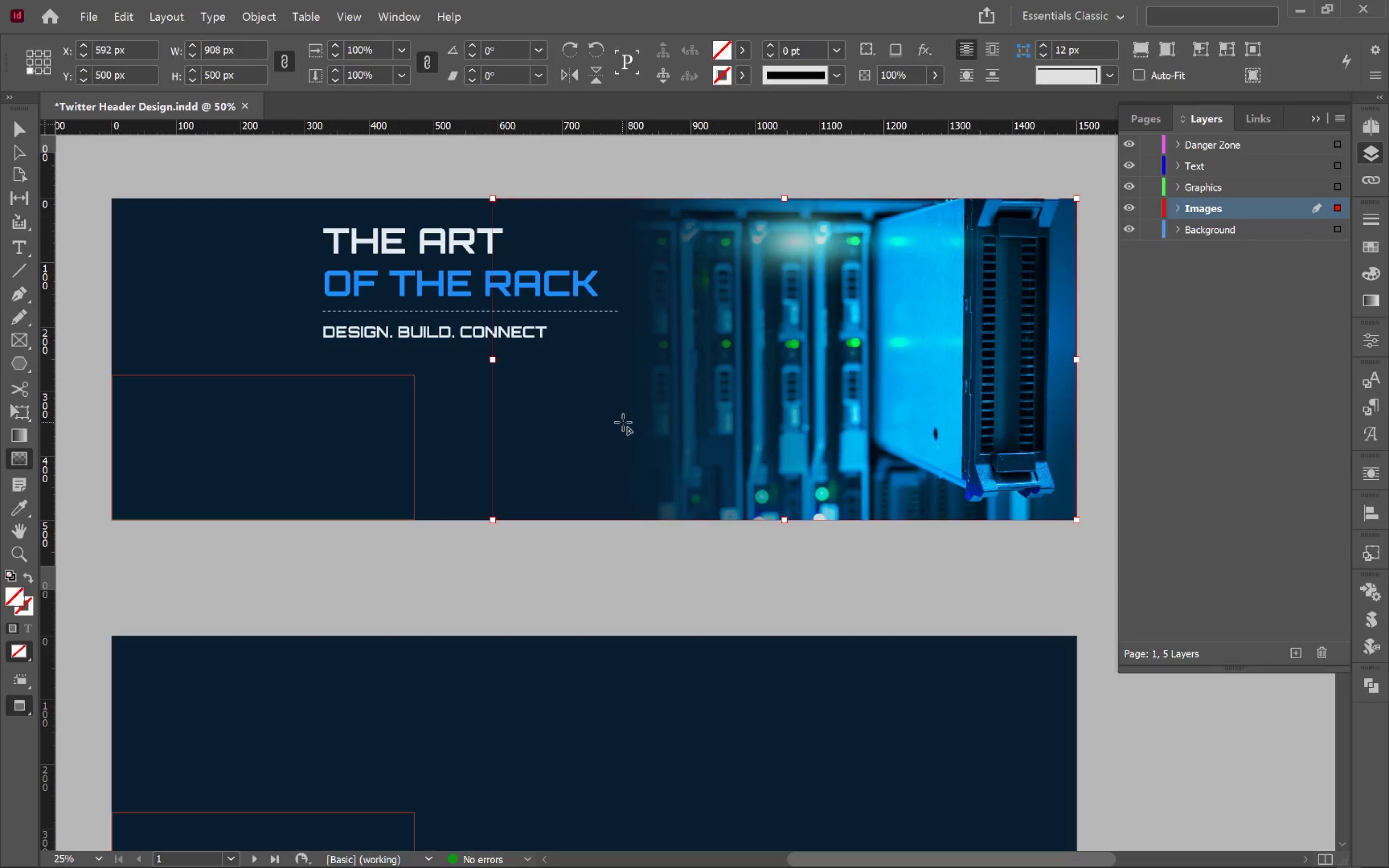 
key(V)
 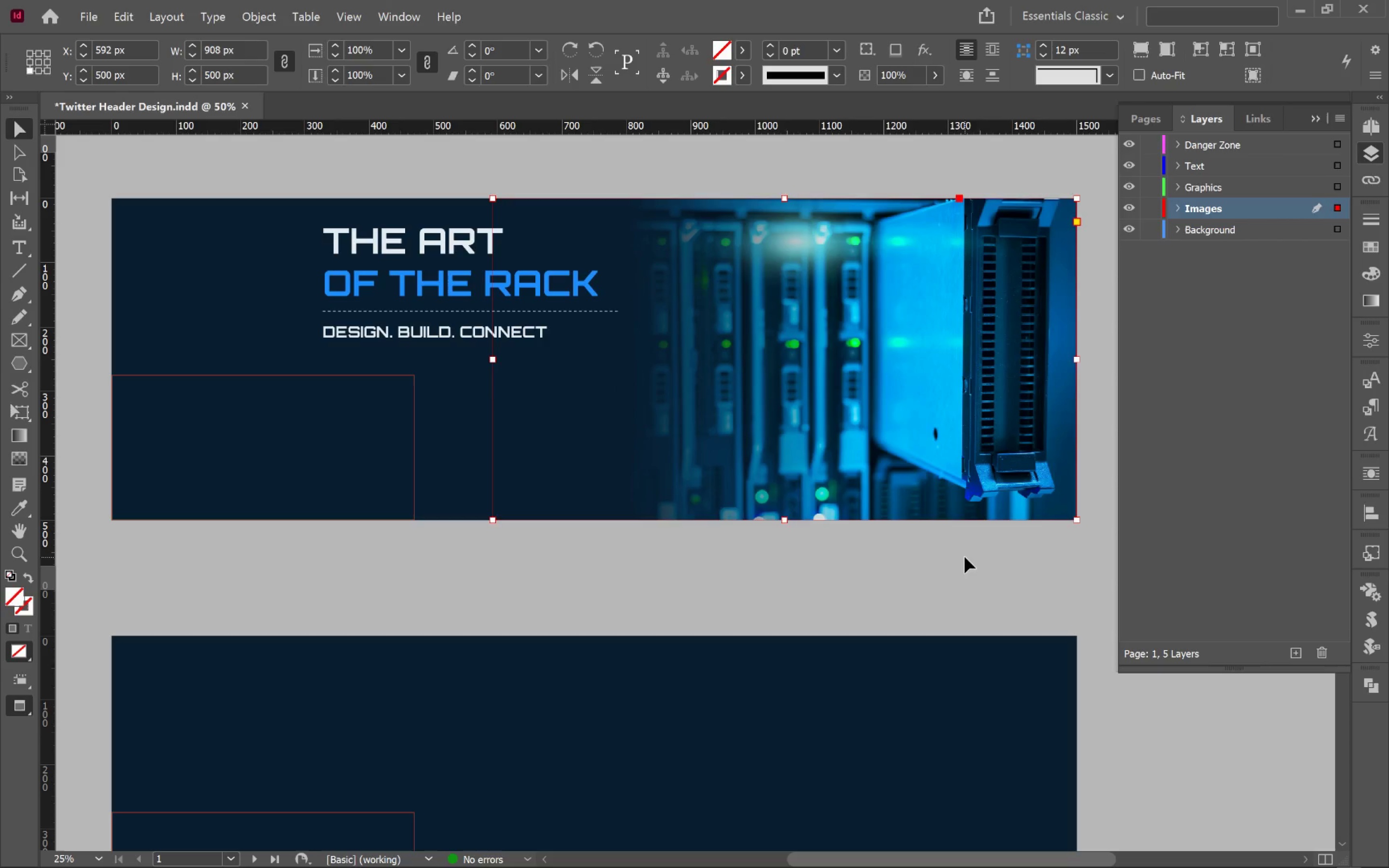 
left_click([968, 549])
 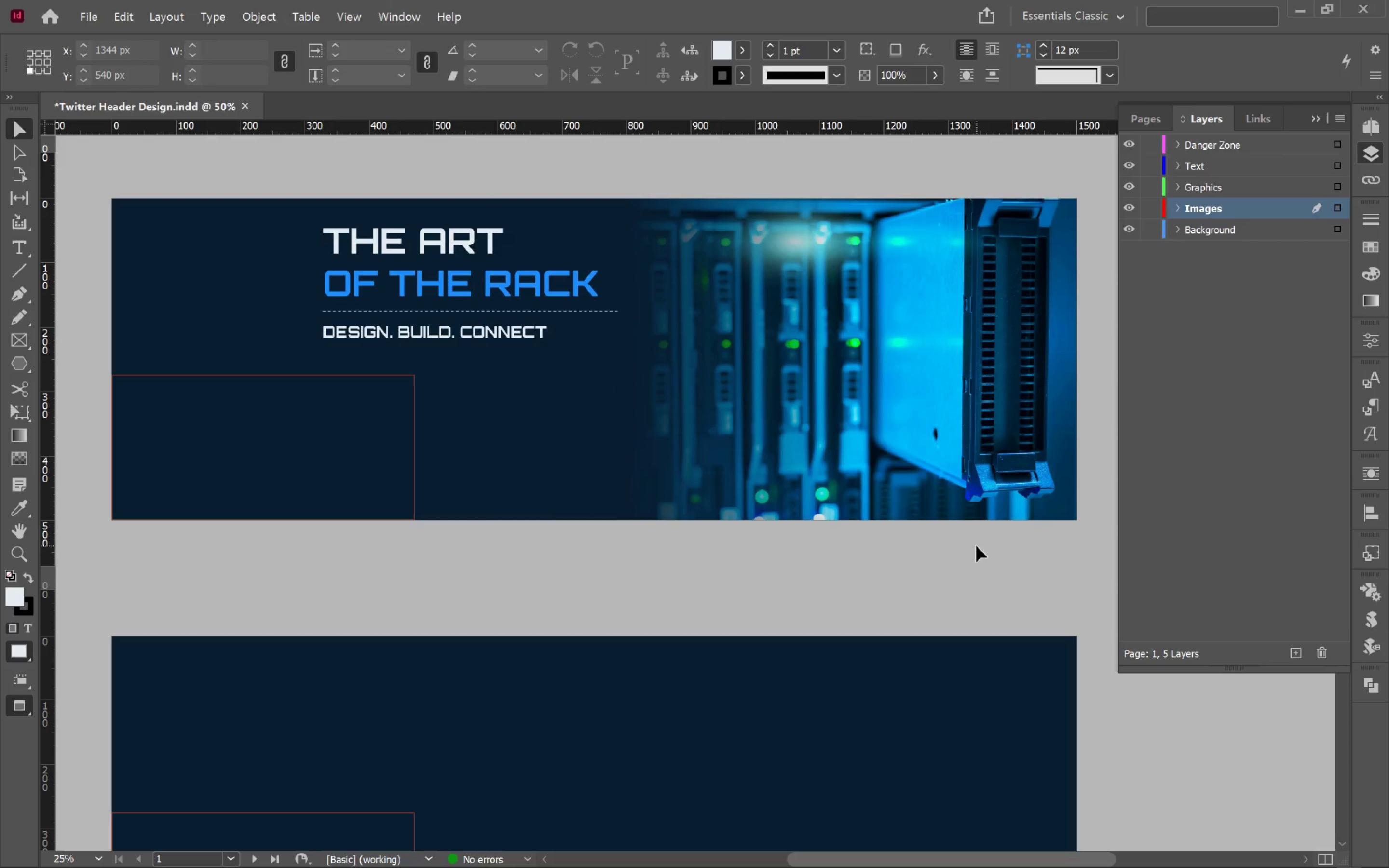 
wait(34.83)
 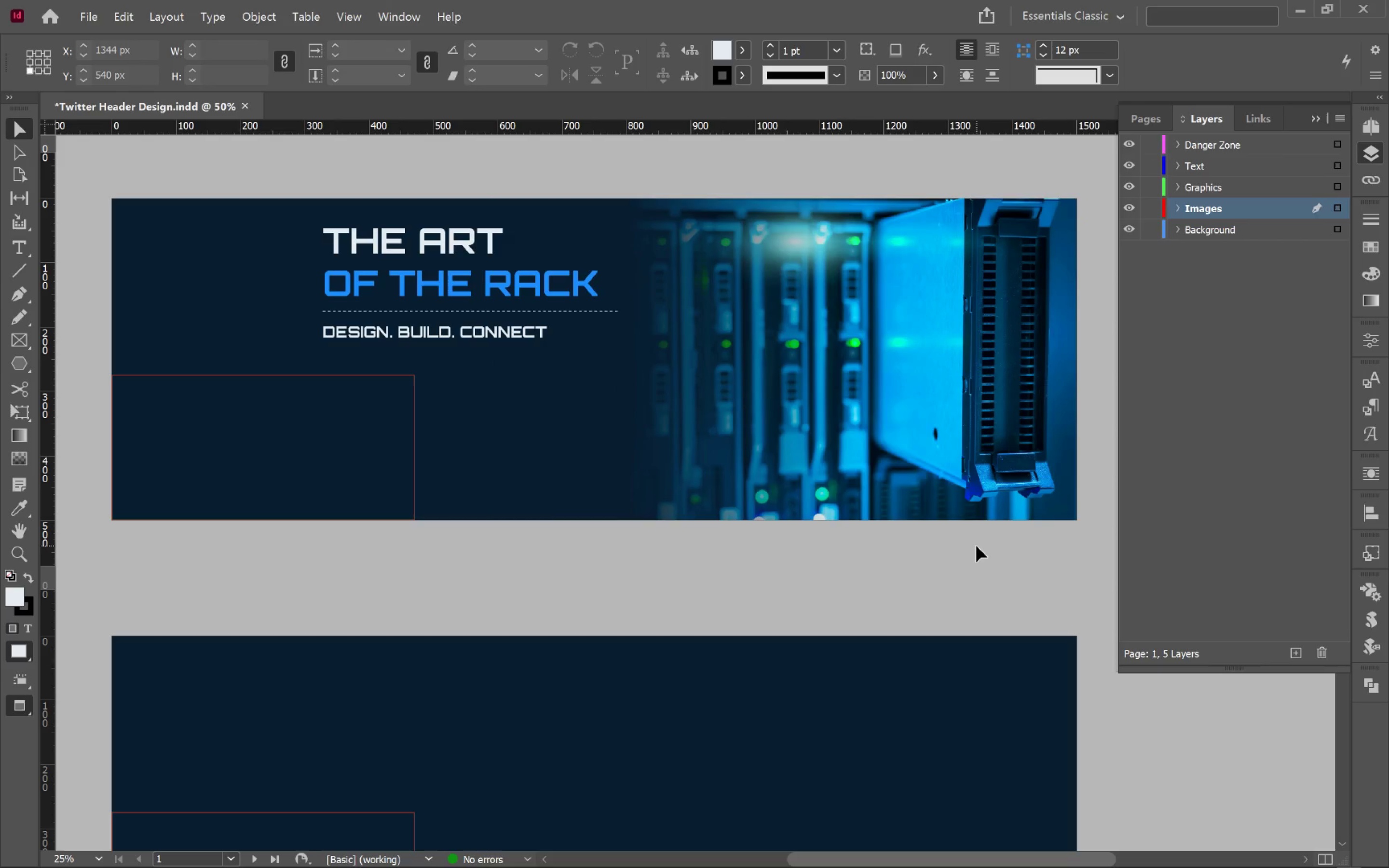 
left_click([900, 403])
 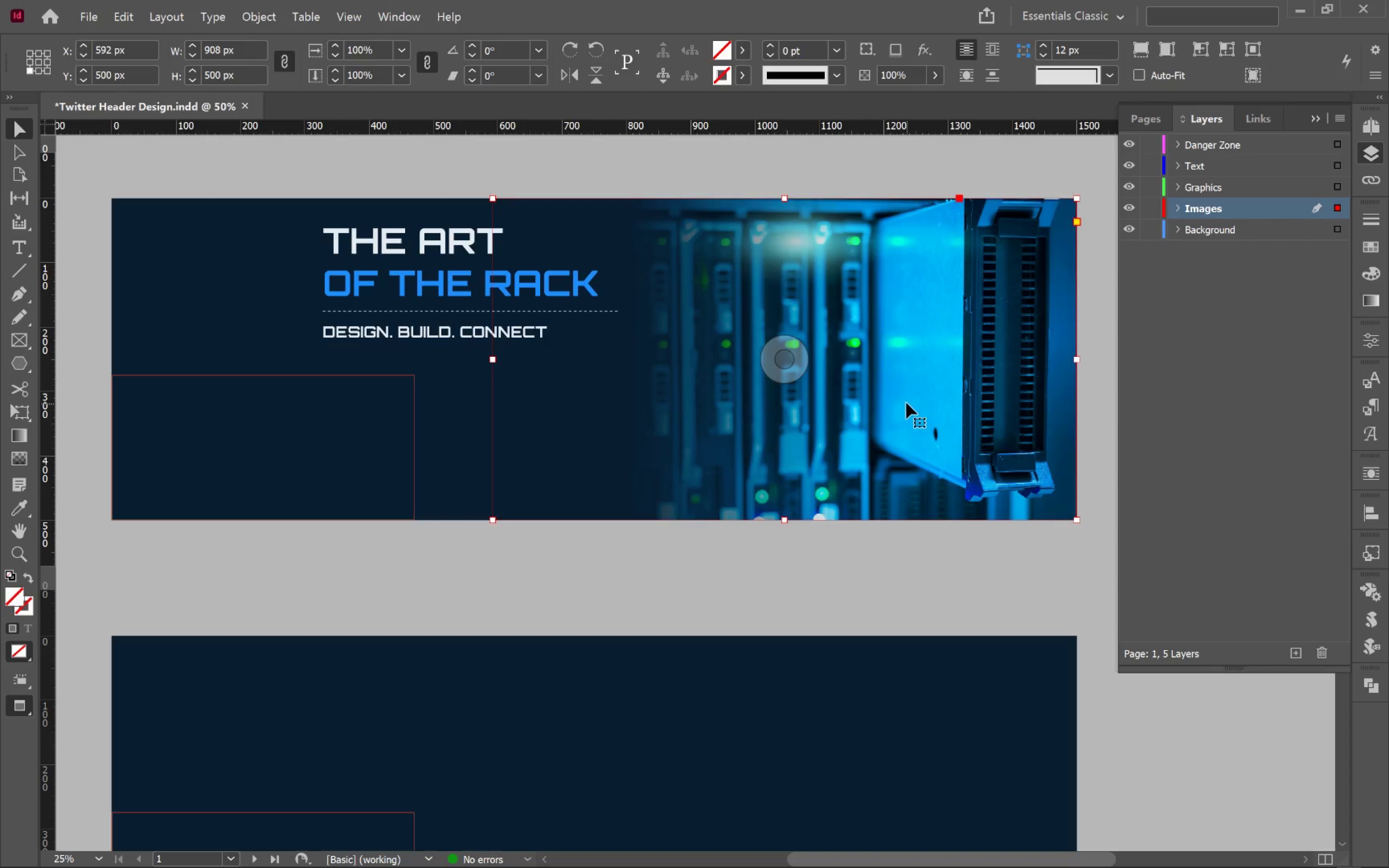 
wait(7.55)
 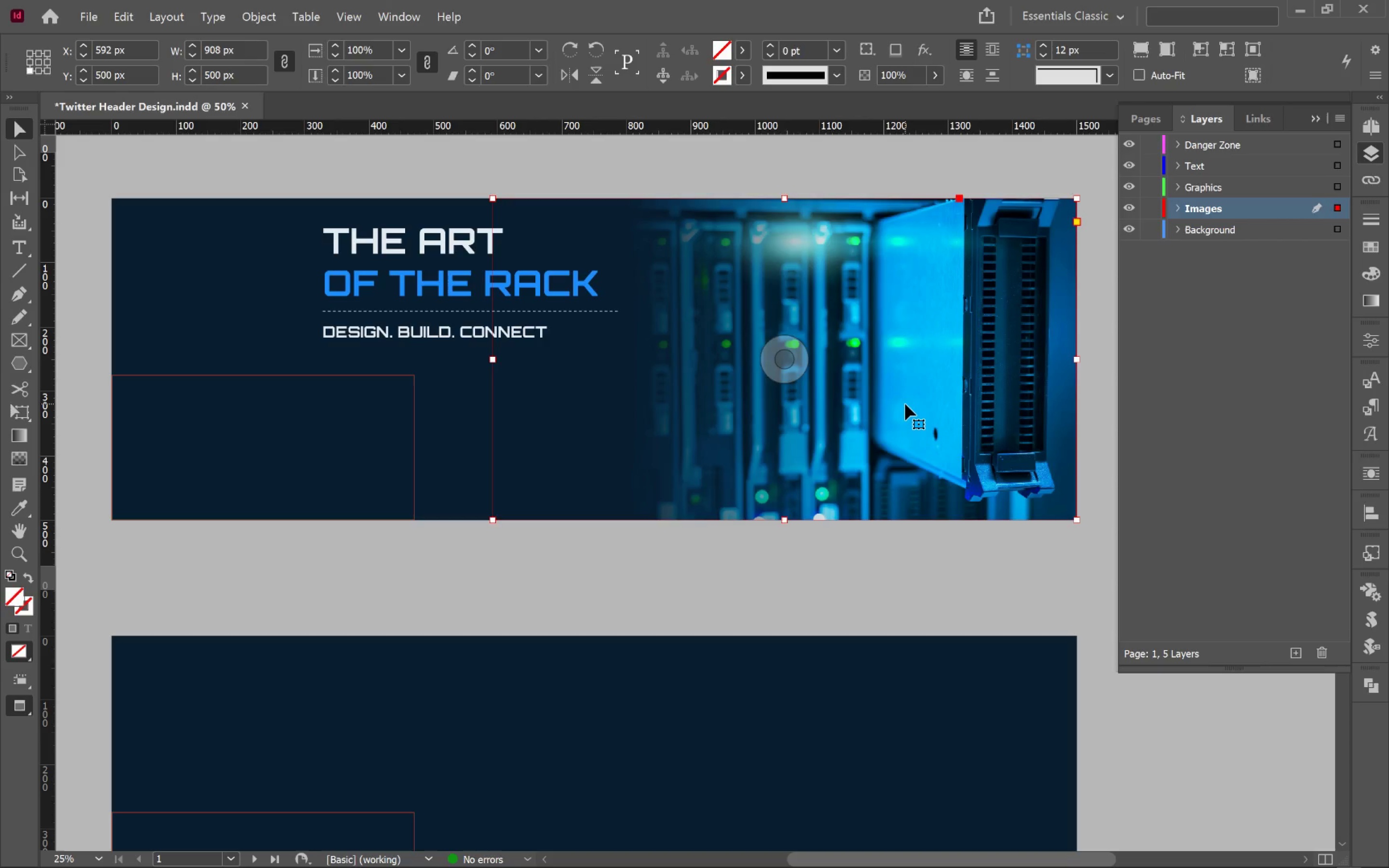 
left_click_drag(start_coordinate=[787, 520], to_coordinate=[828, 376])
 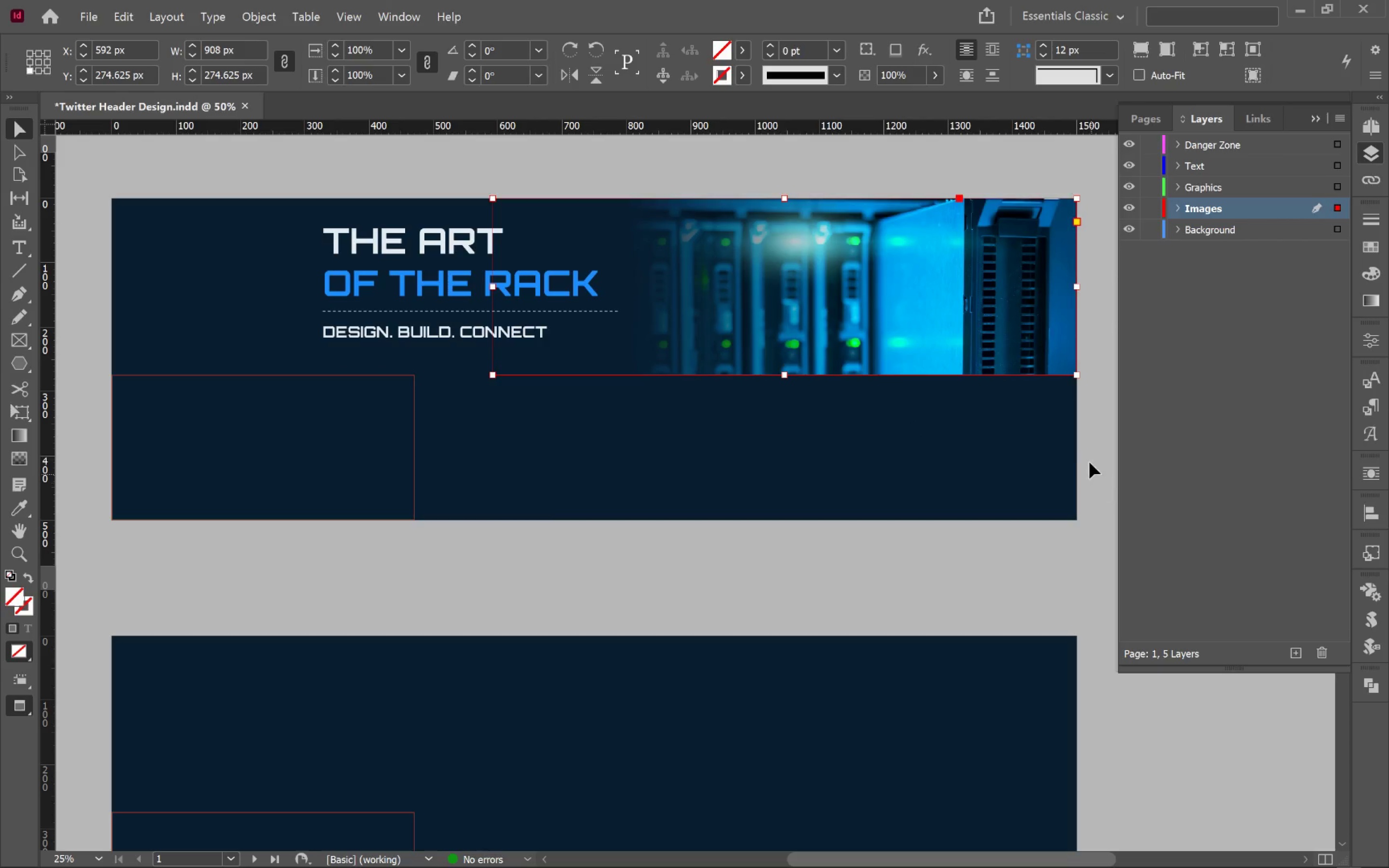 
left_click([1094, 442])
 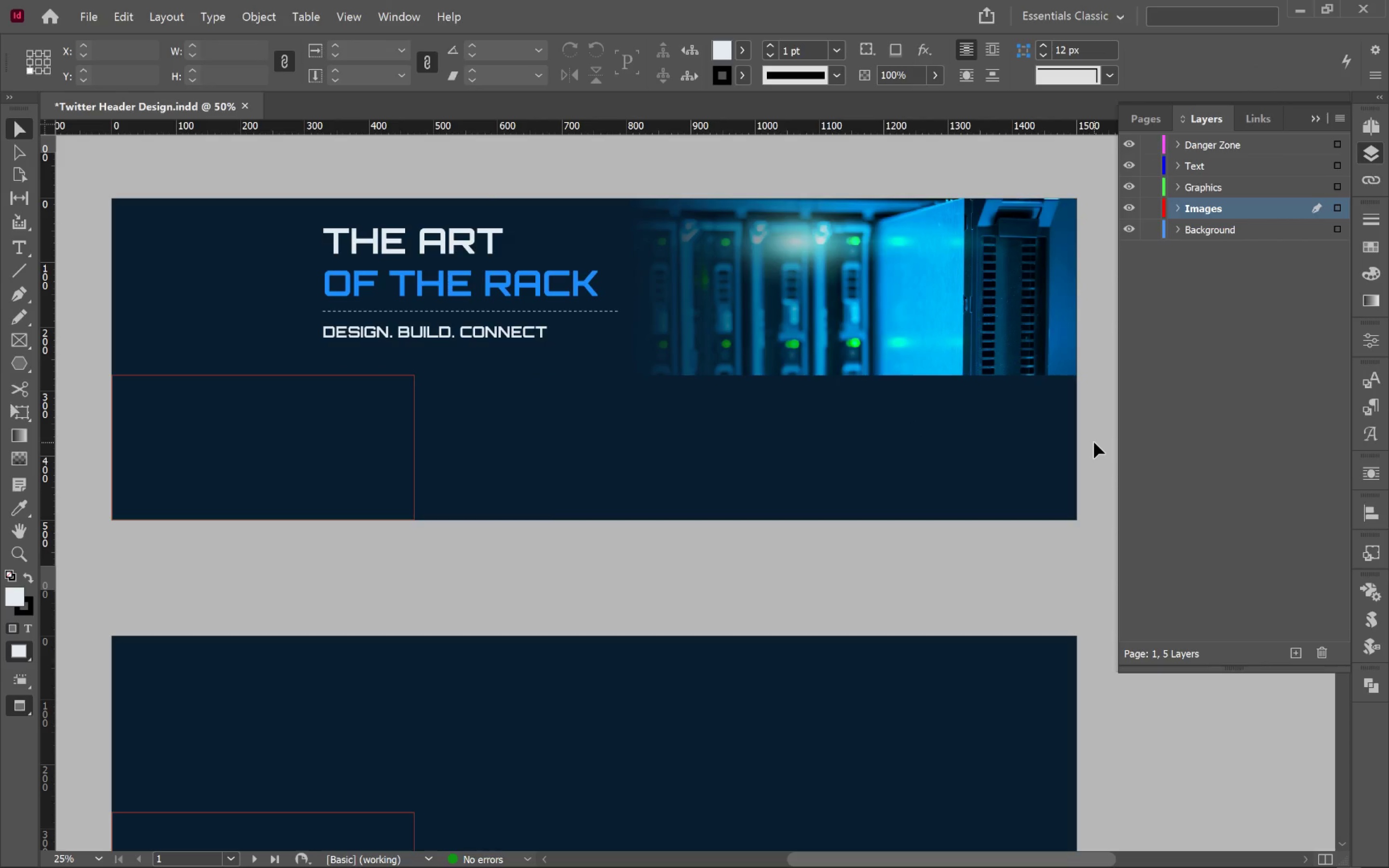 
wait(7.41)
 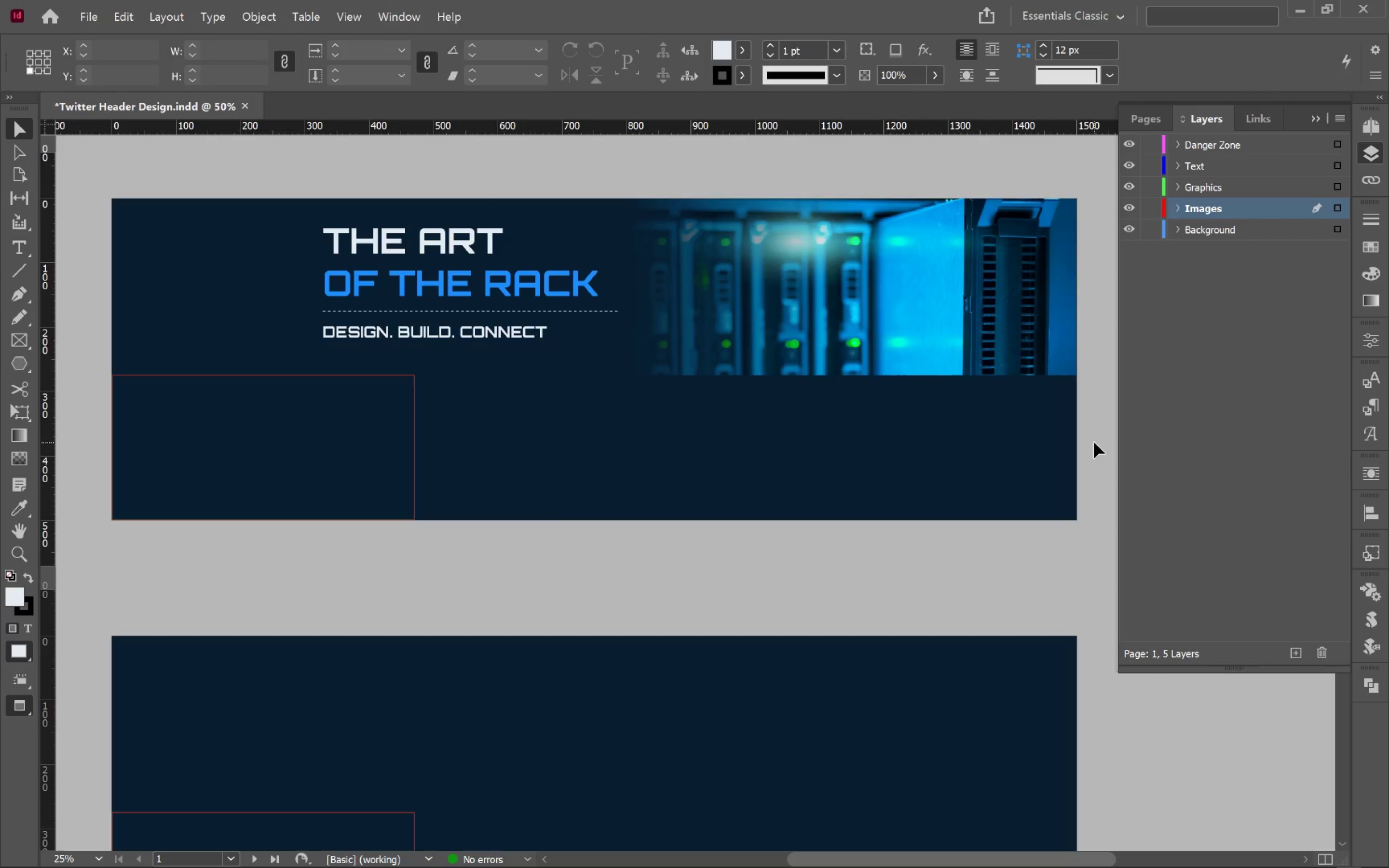 
left_click([984, 326])
 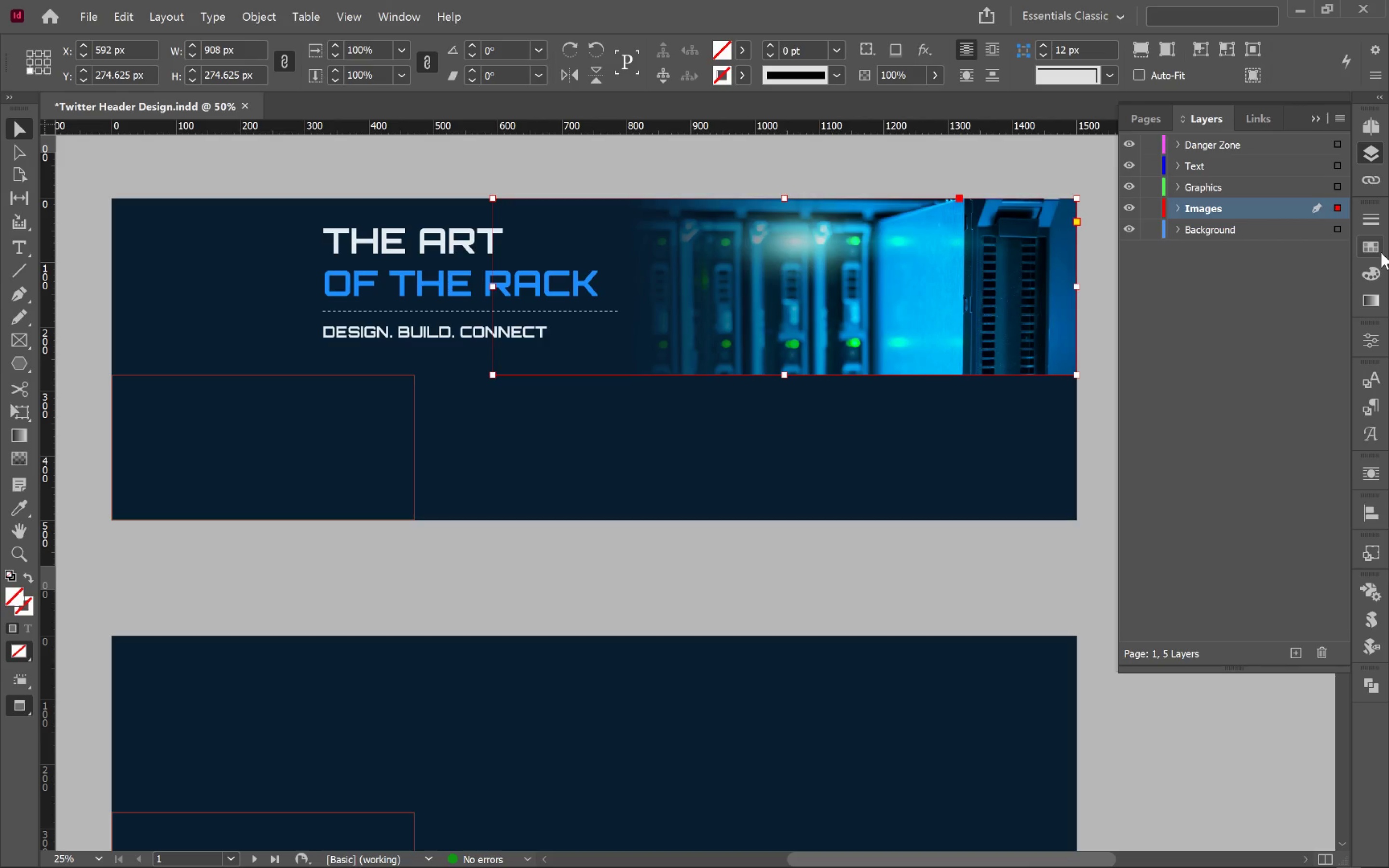 
wait(18.09)
 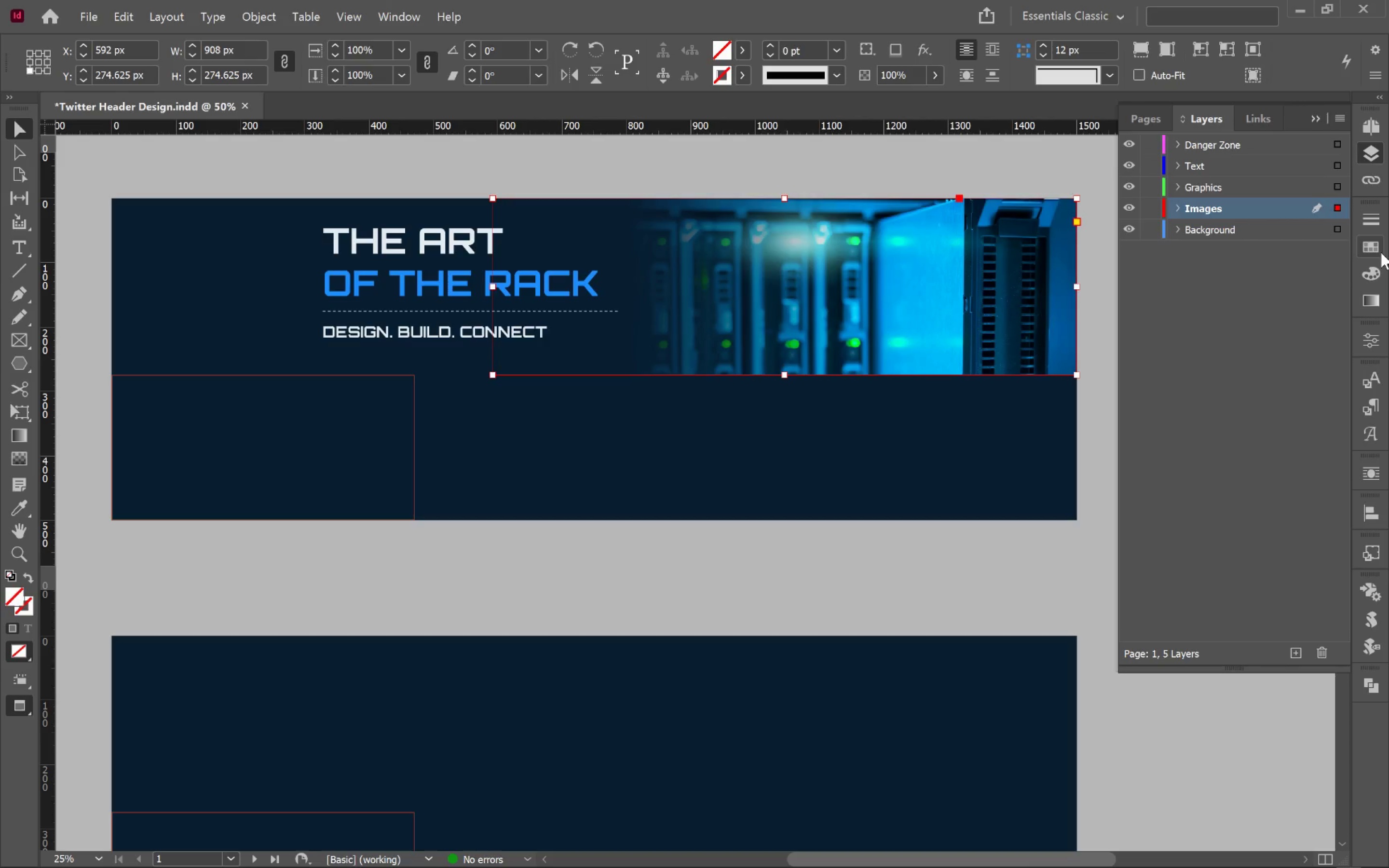 
left_click([1032, 434])
 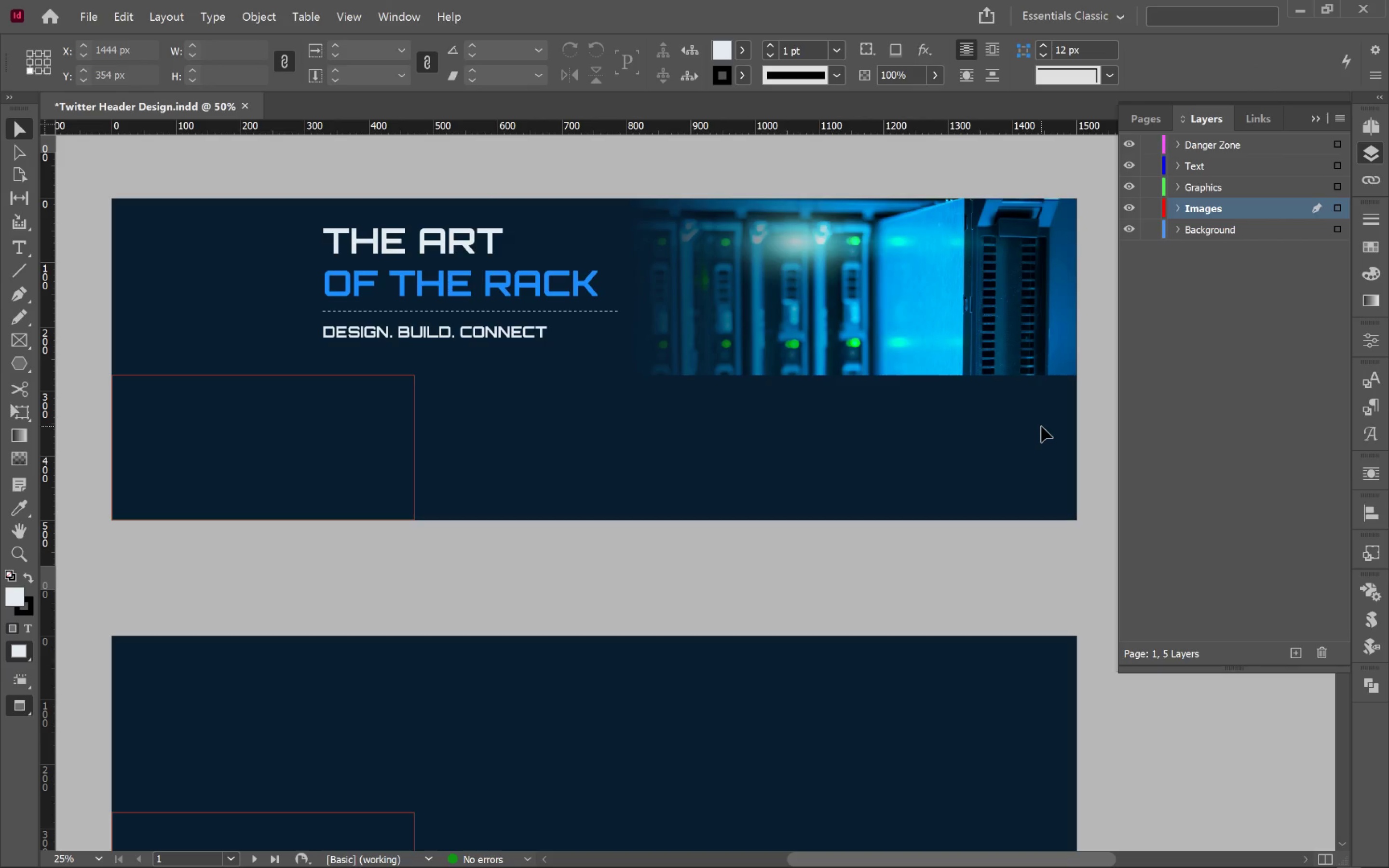 
left_click([755, 314])
 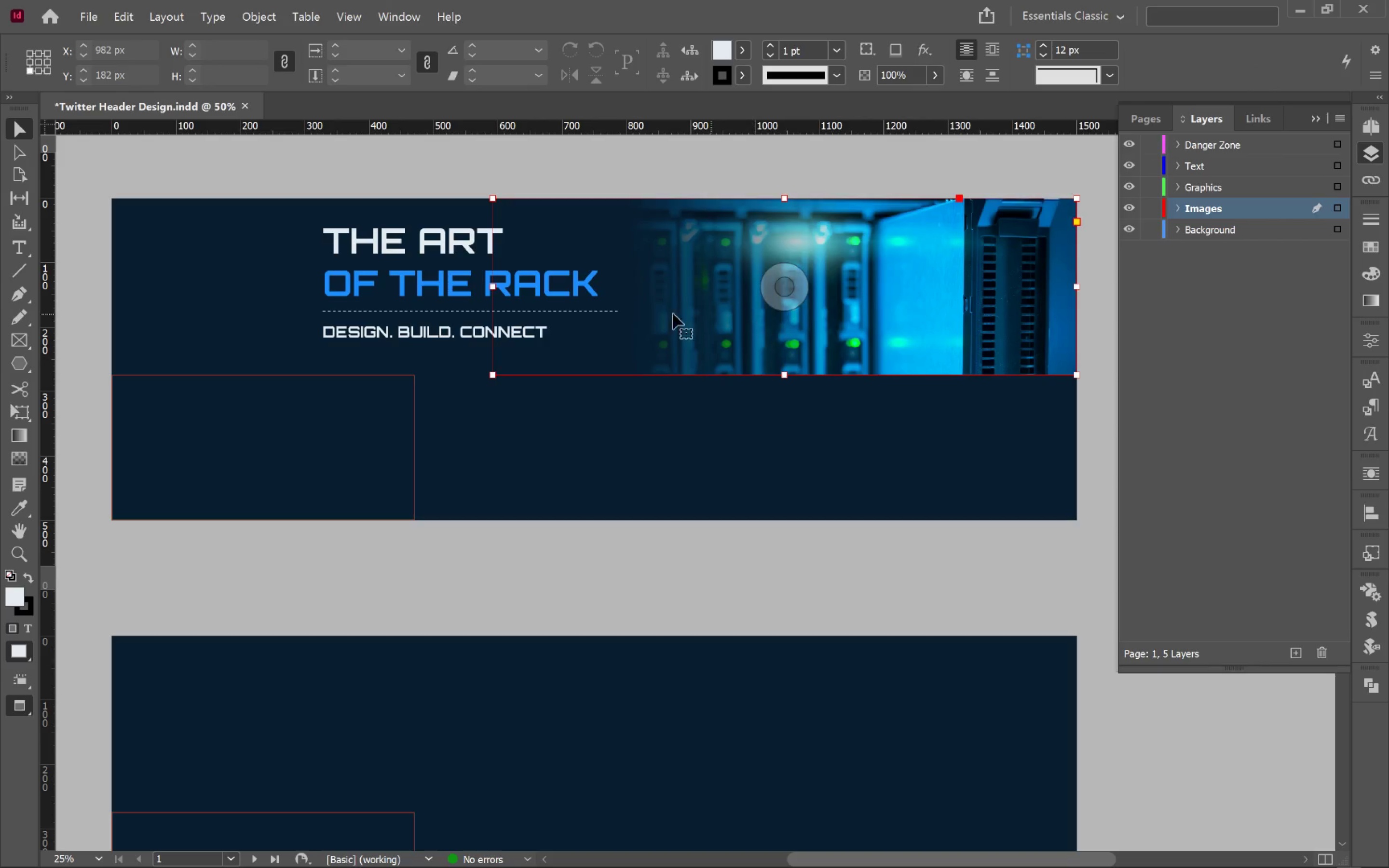 
hold_key(key=ShiftLeft, duration=1.12)
left_click([437, 299])
 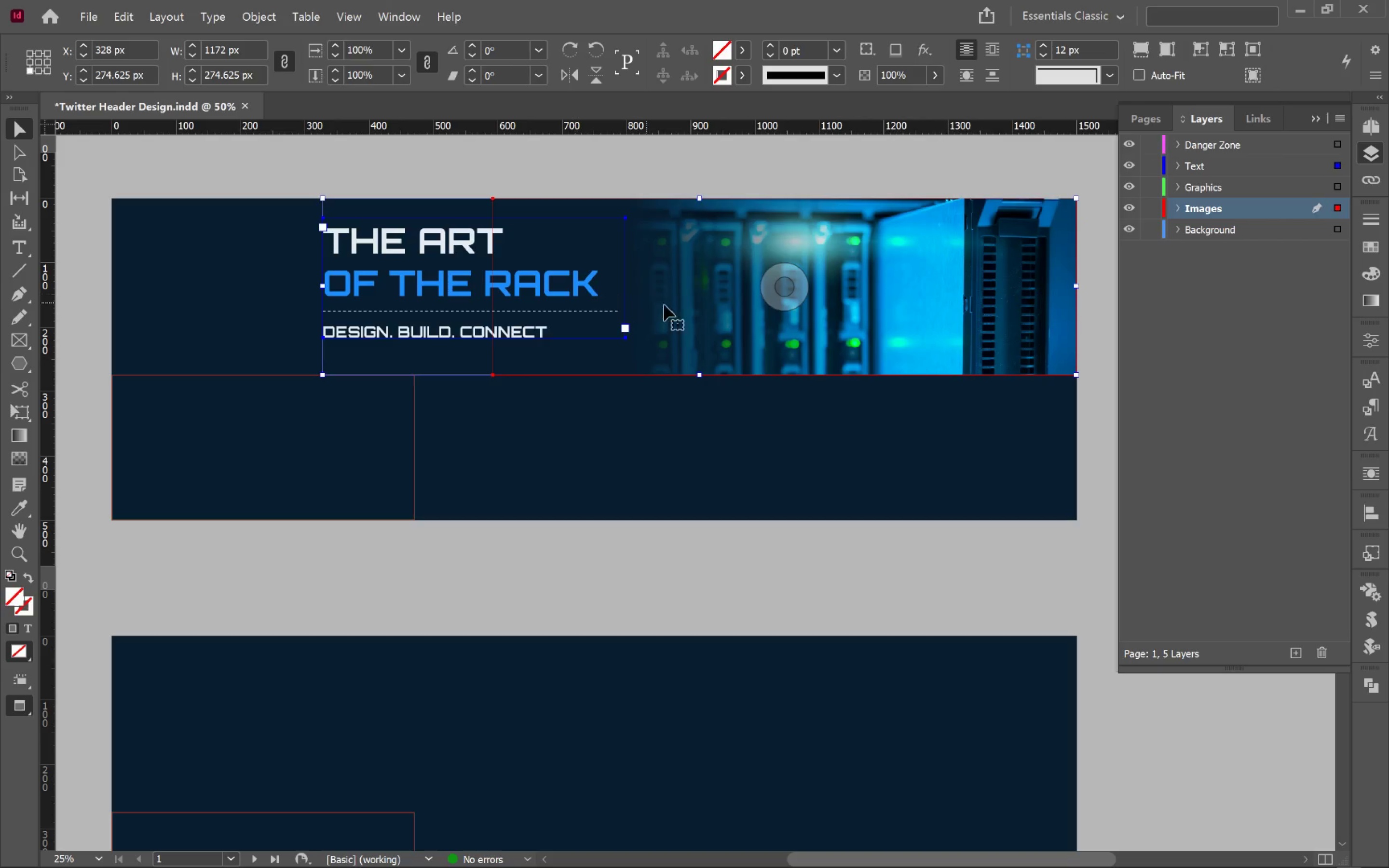 
left_click([774, 315])
 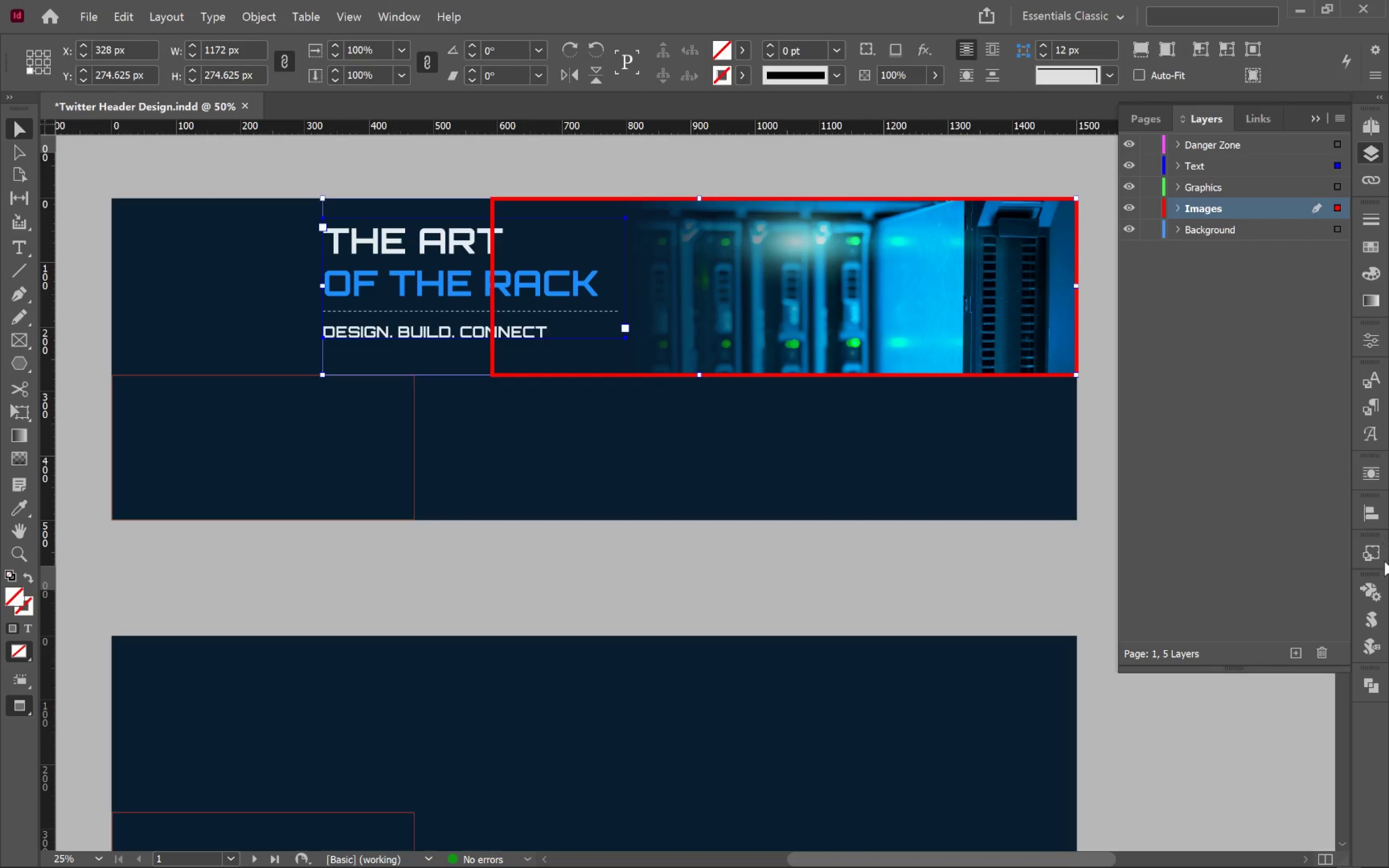 
left_click([1369, 521])
 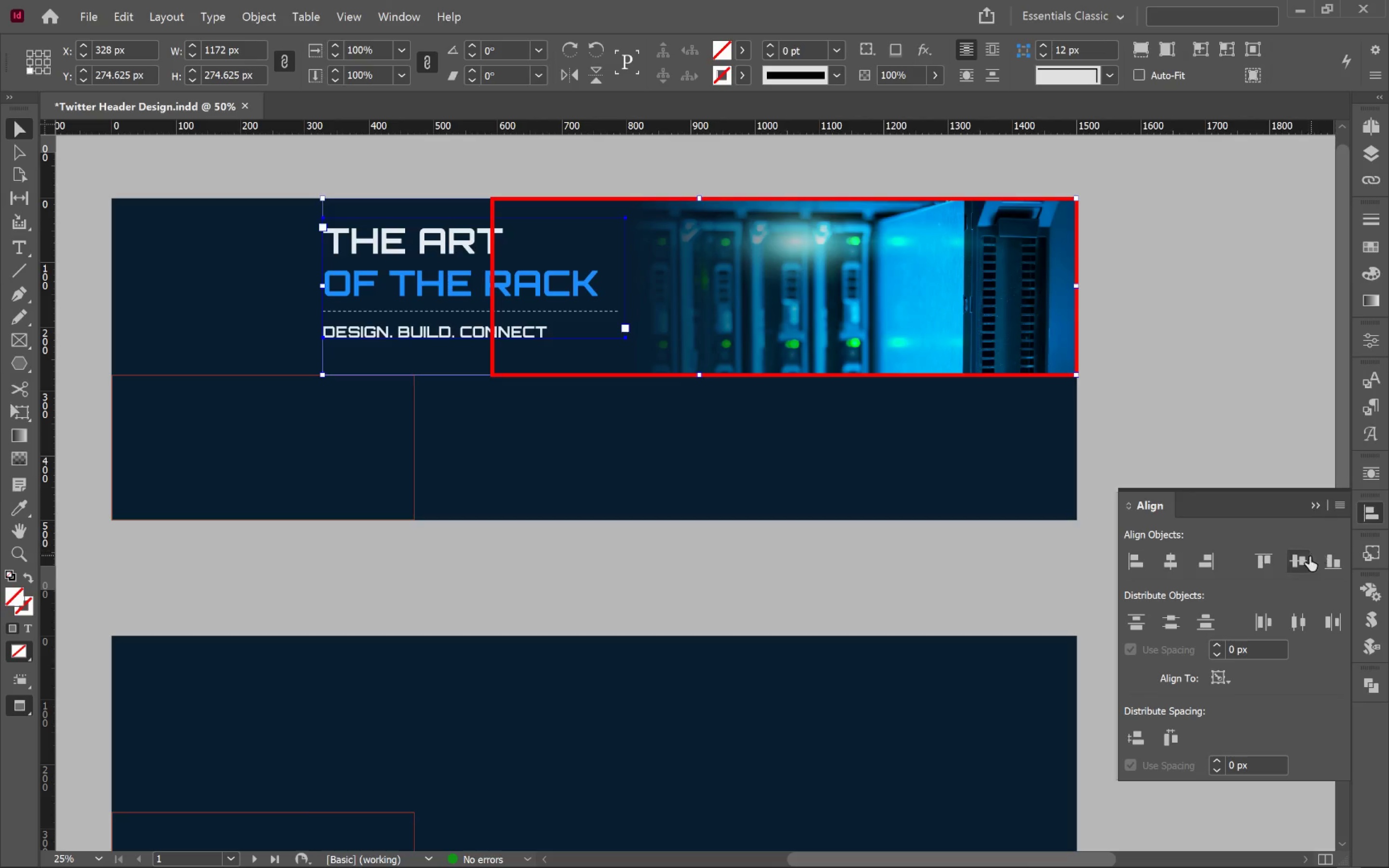 
left_click([1303, 562])
 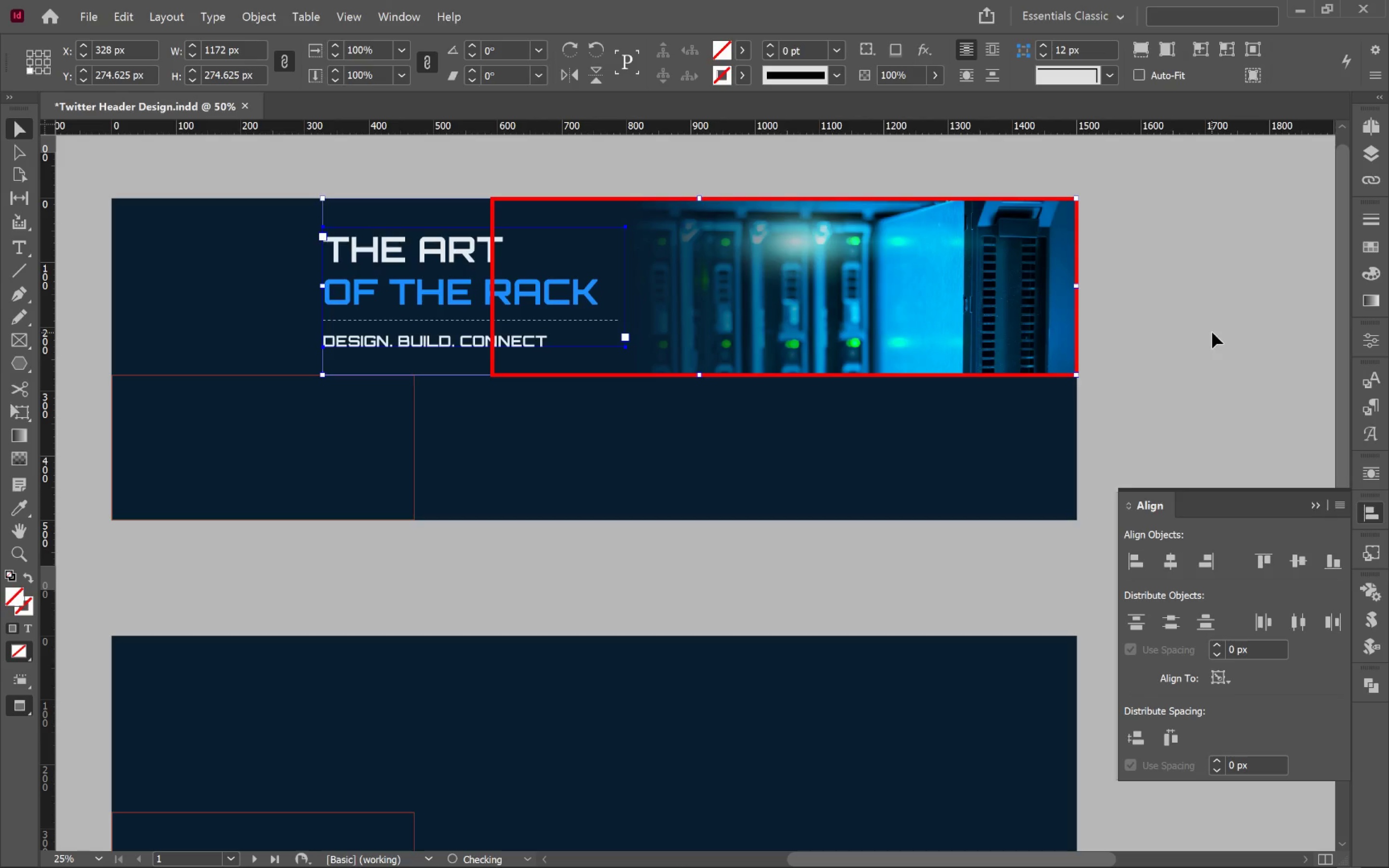 
left_click([1212, 332])
 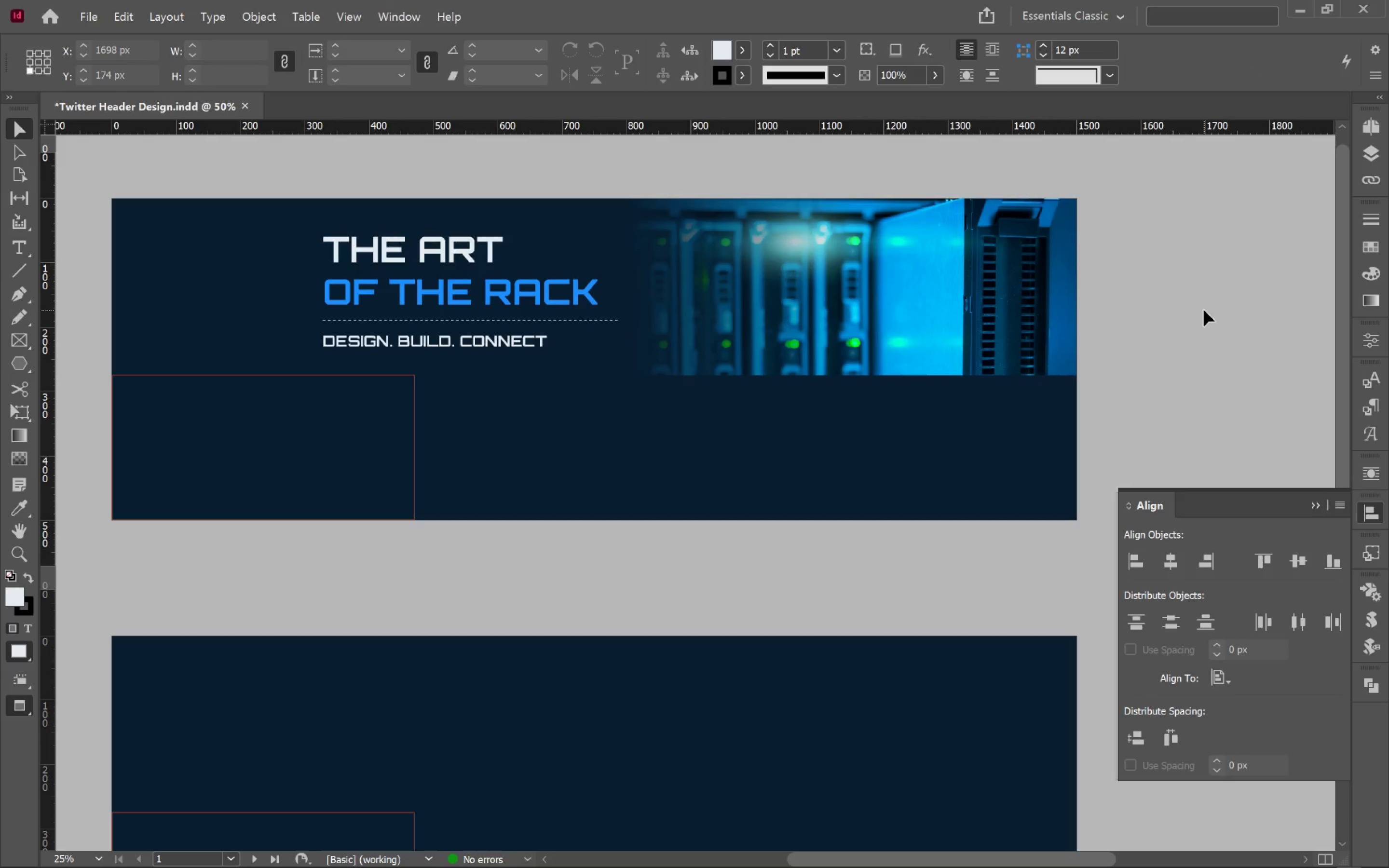 
key(Control+S)
 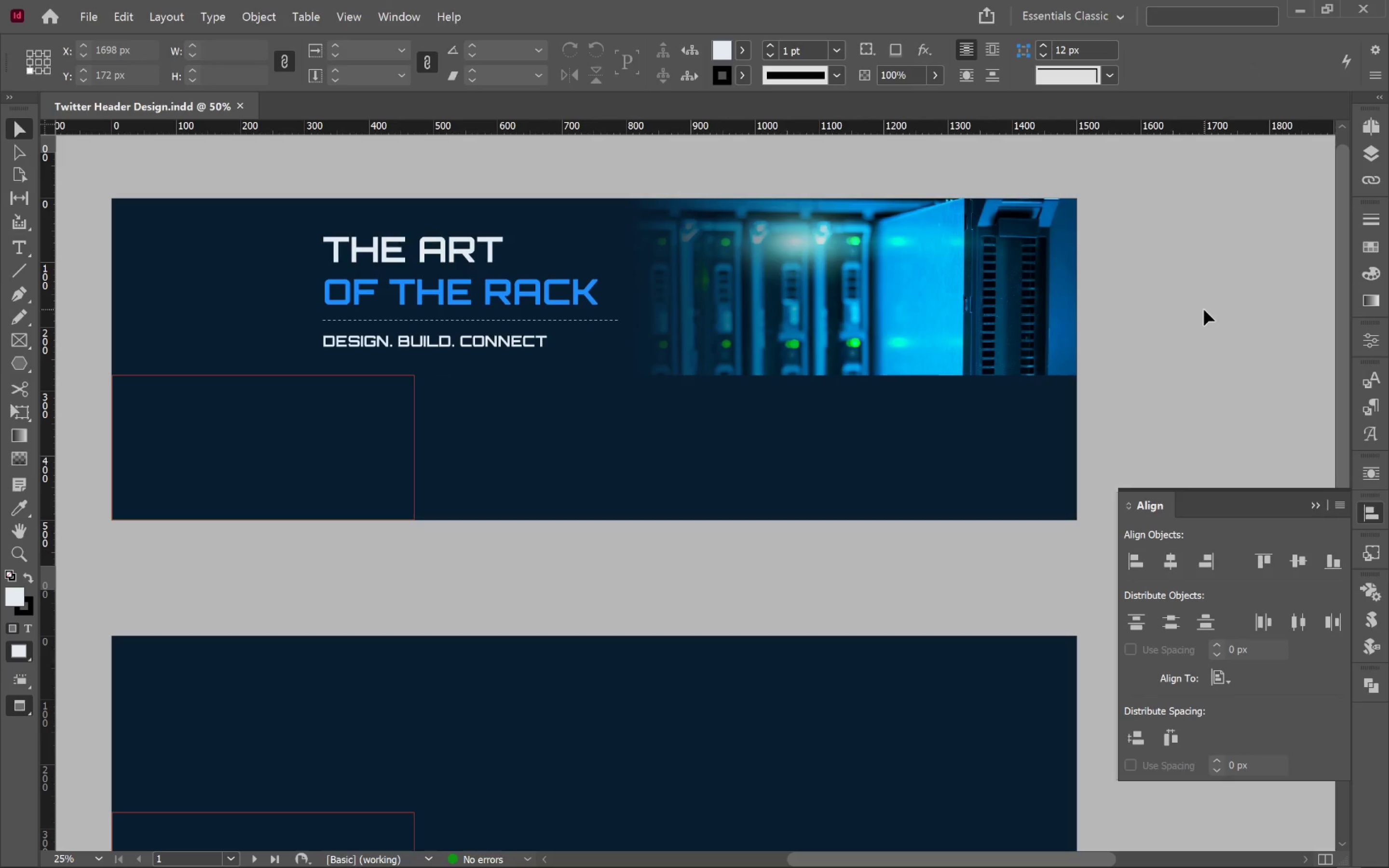 
left_click([840, 311])
 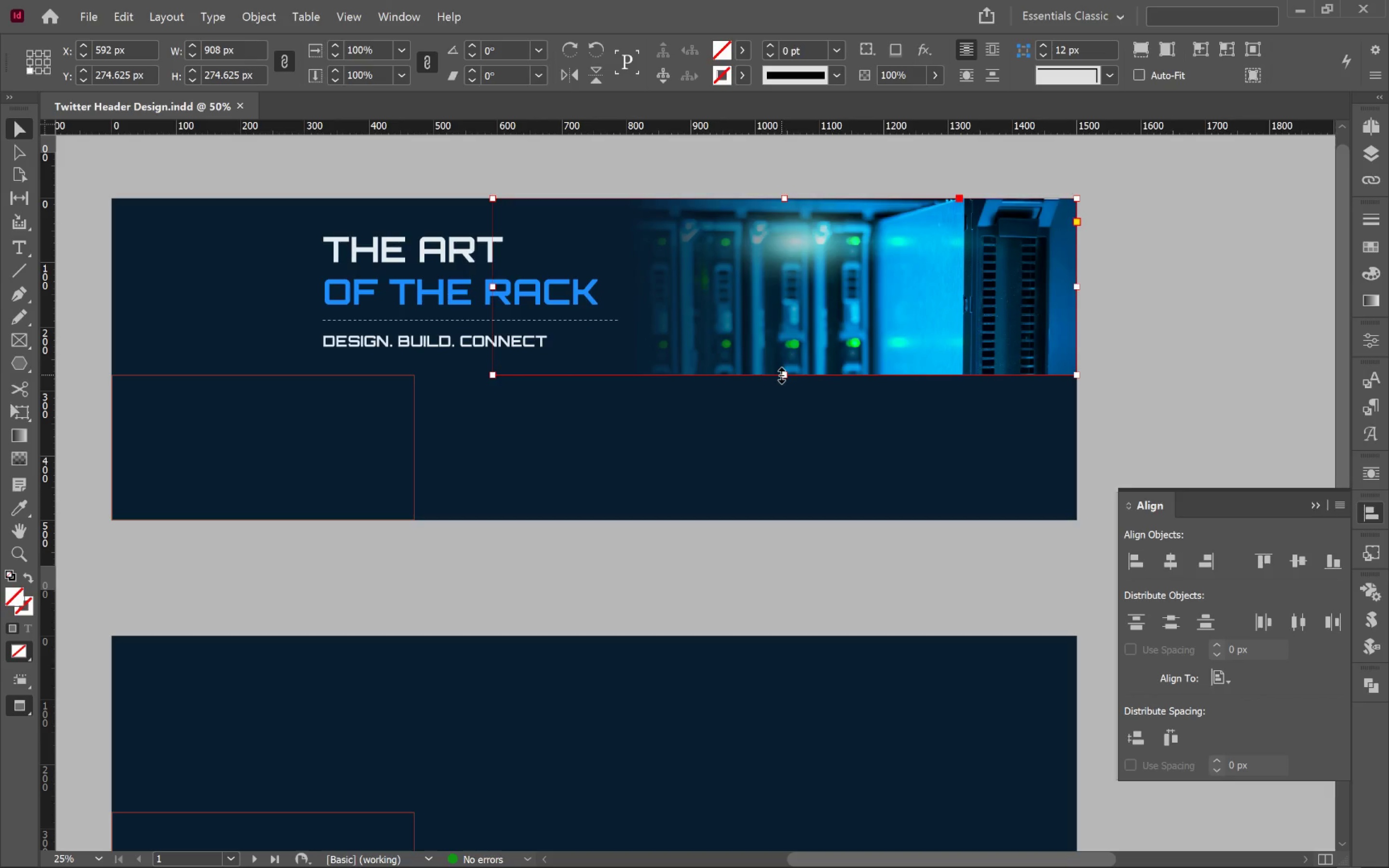 
key(Alt+Tab)
 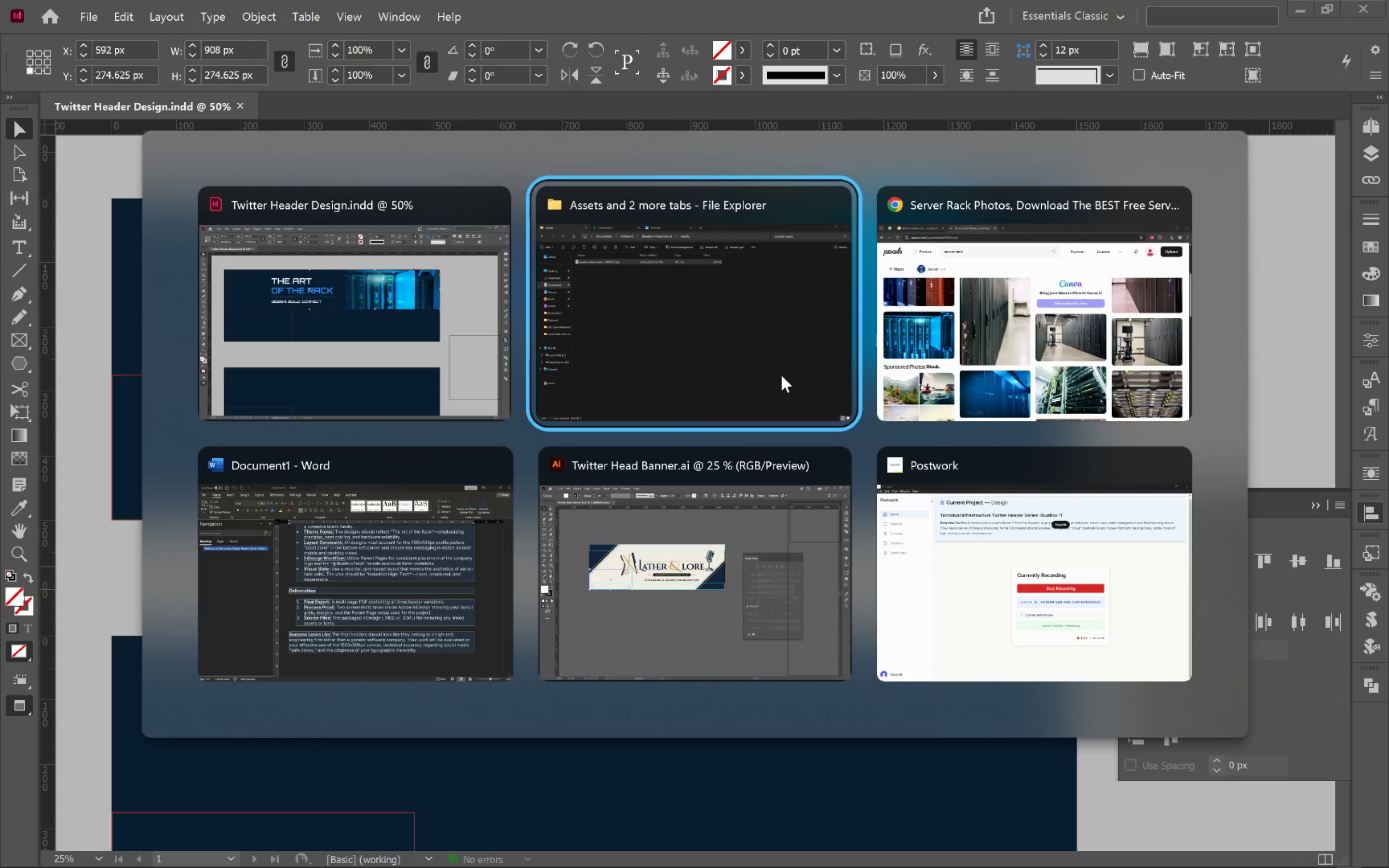 
key(Alt+Tab)
 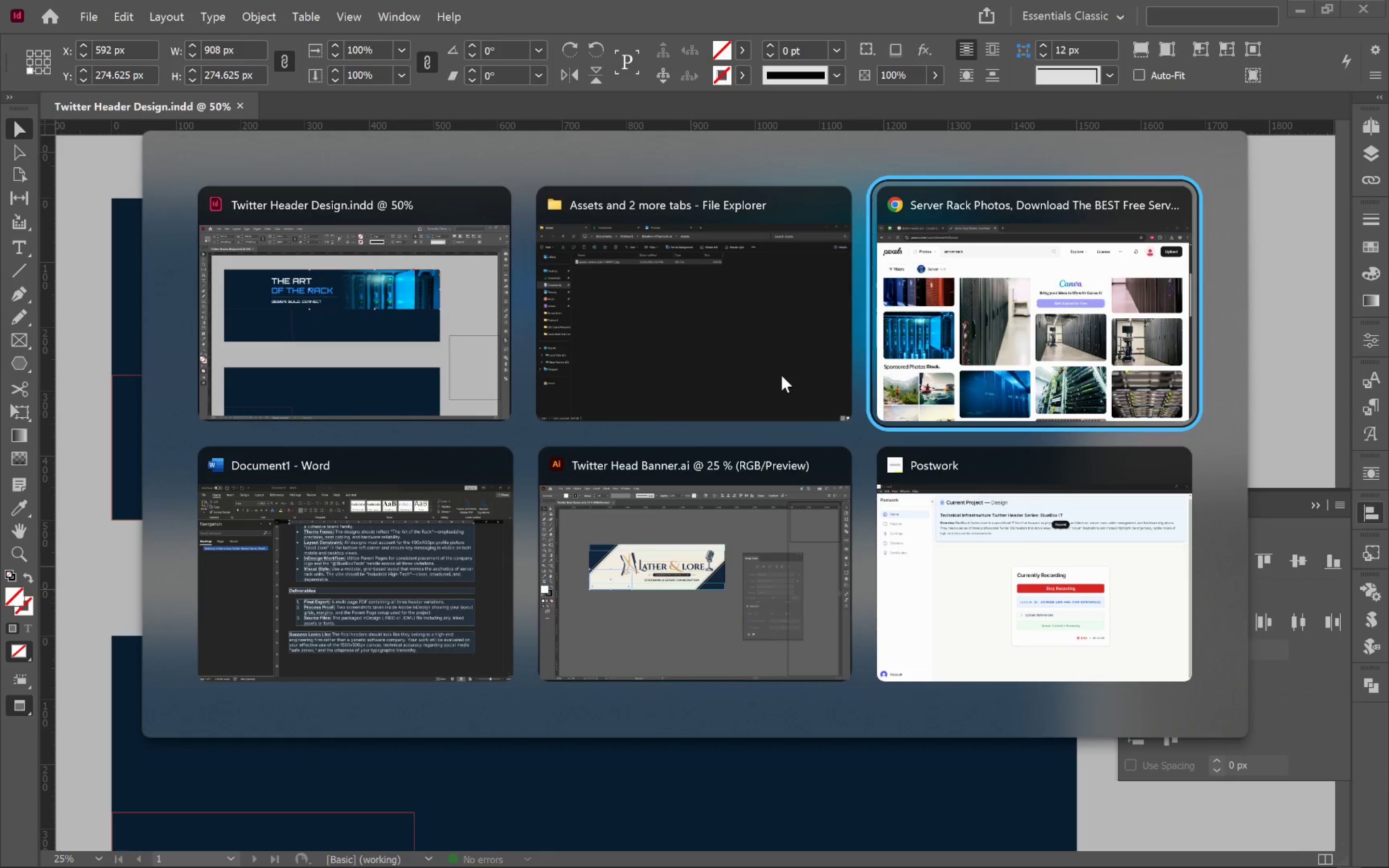 
key(Alt+Tab)
 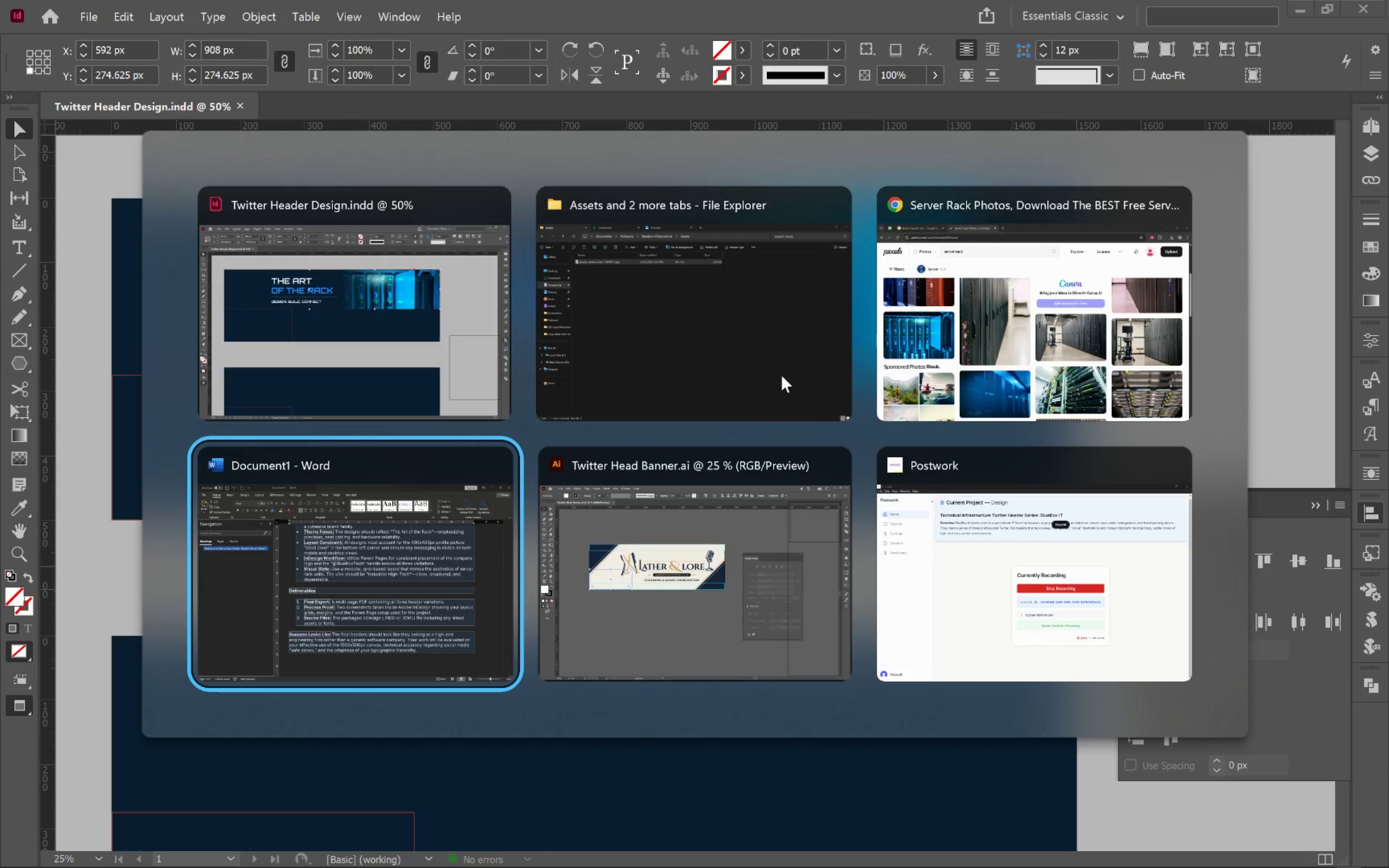 
key(Alt+Tab)
 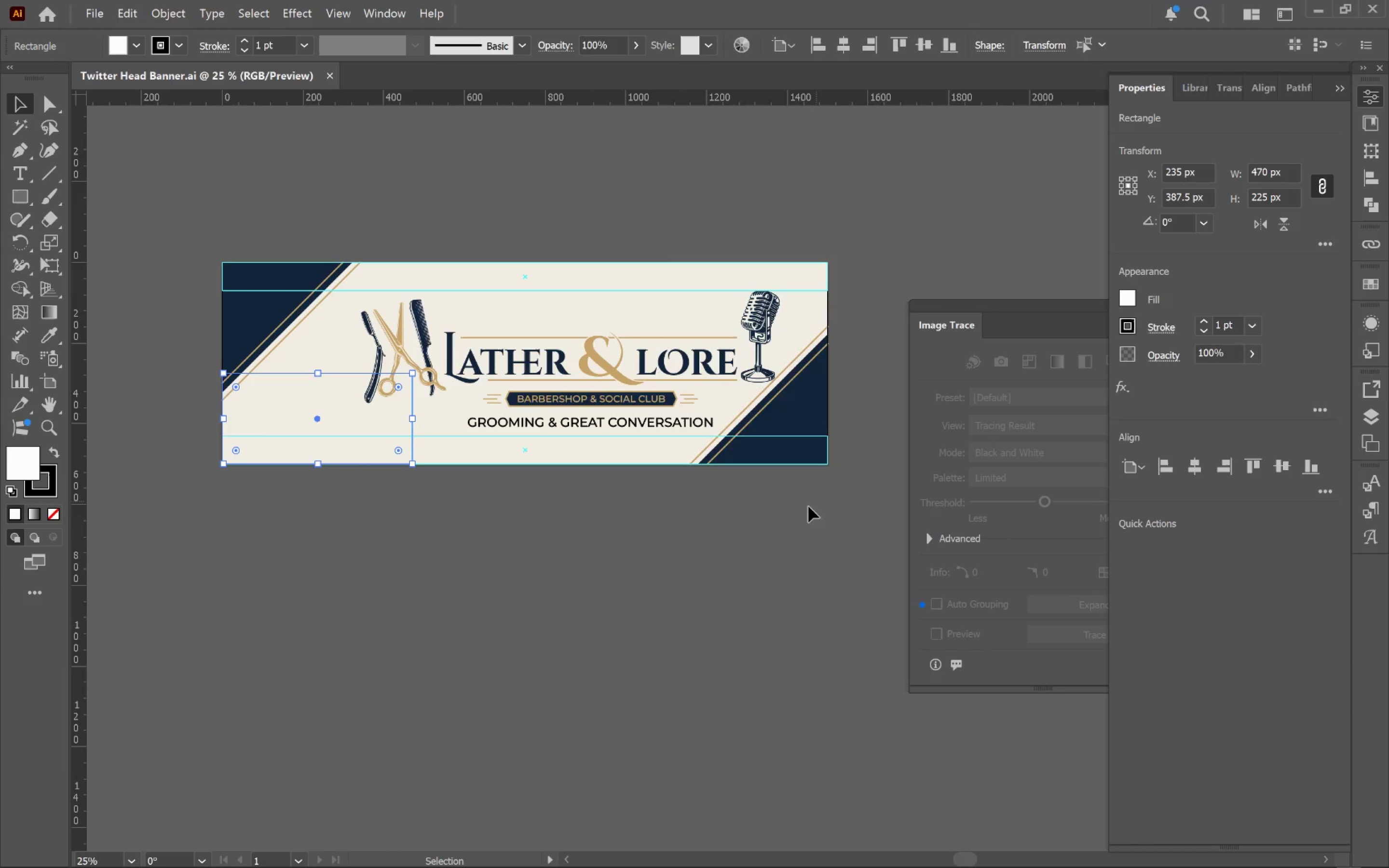 
left_click([803, 512])
 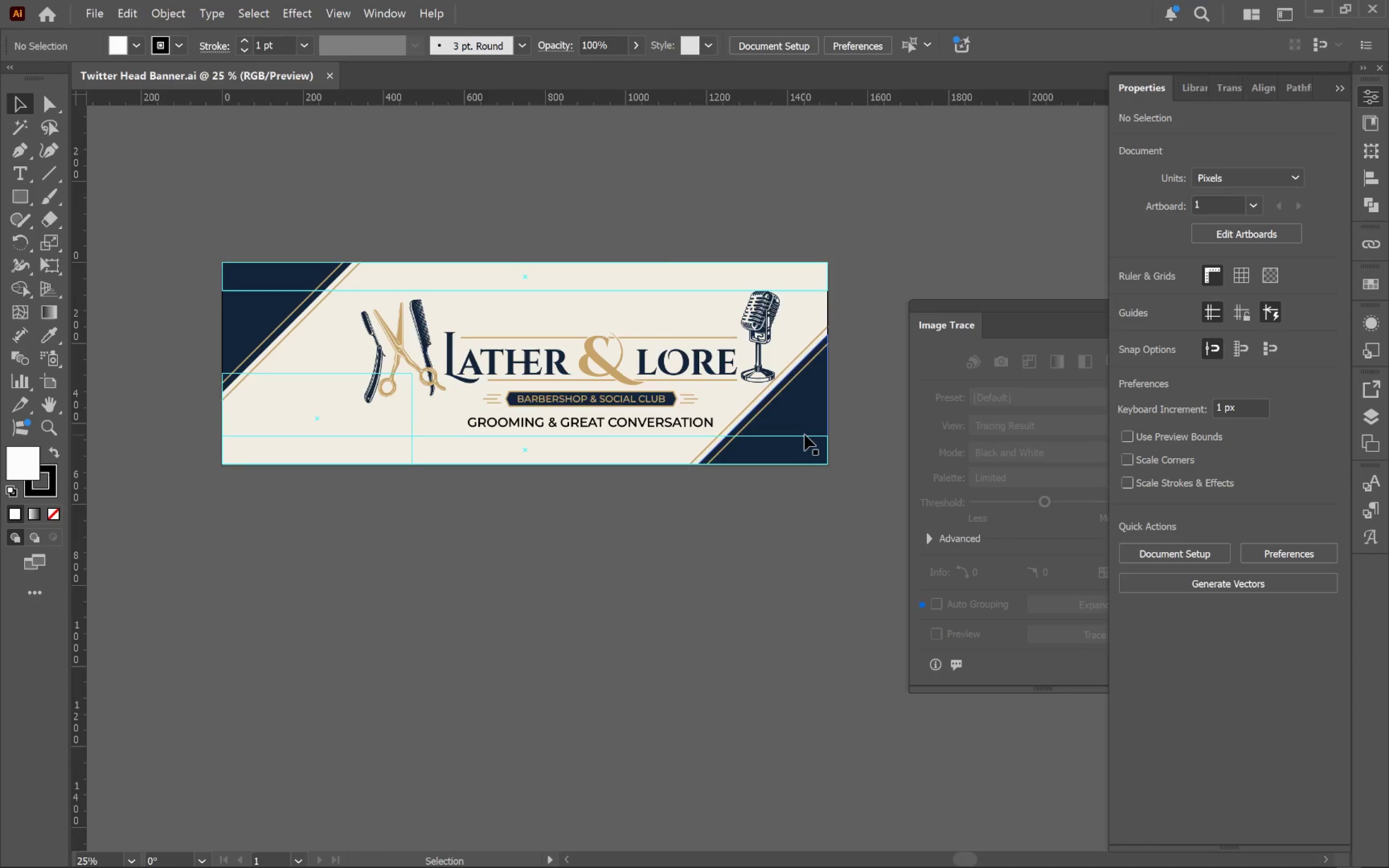 
left_click([805, 438])
 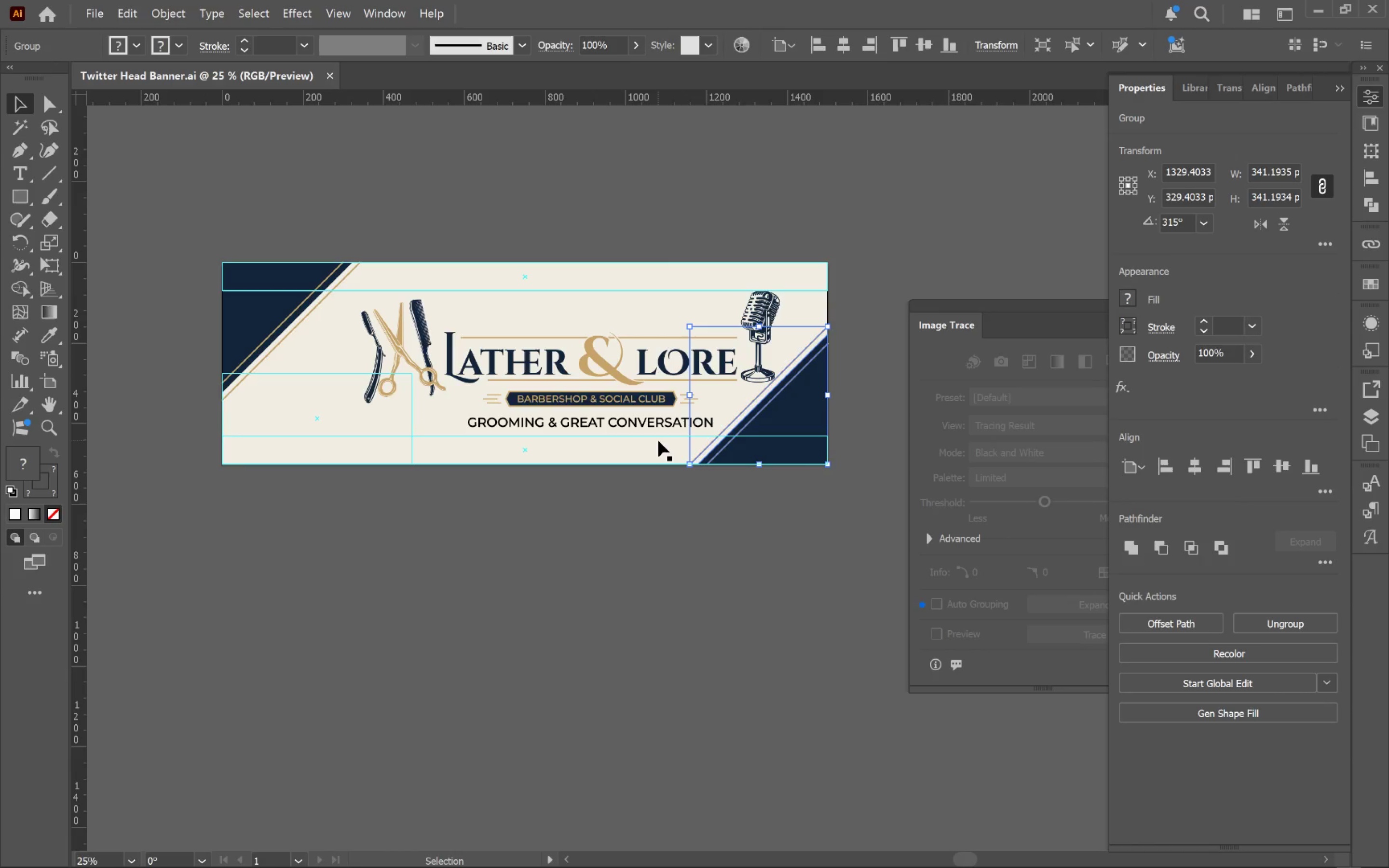 
left_click([658, 439])
 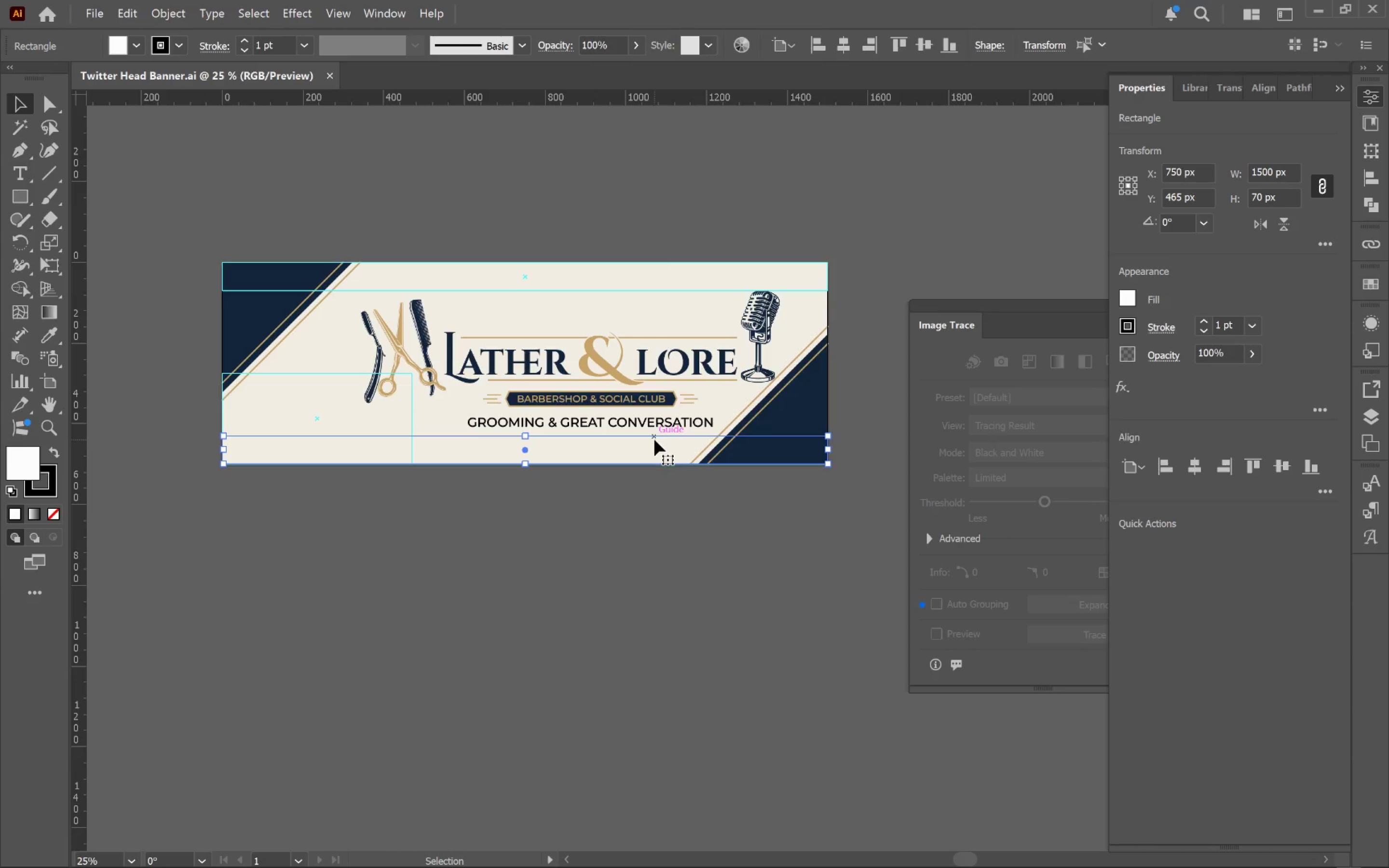 
wait(5.42)
 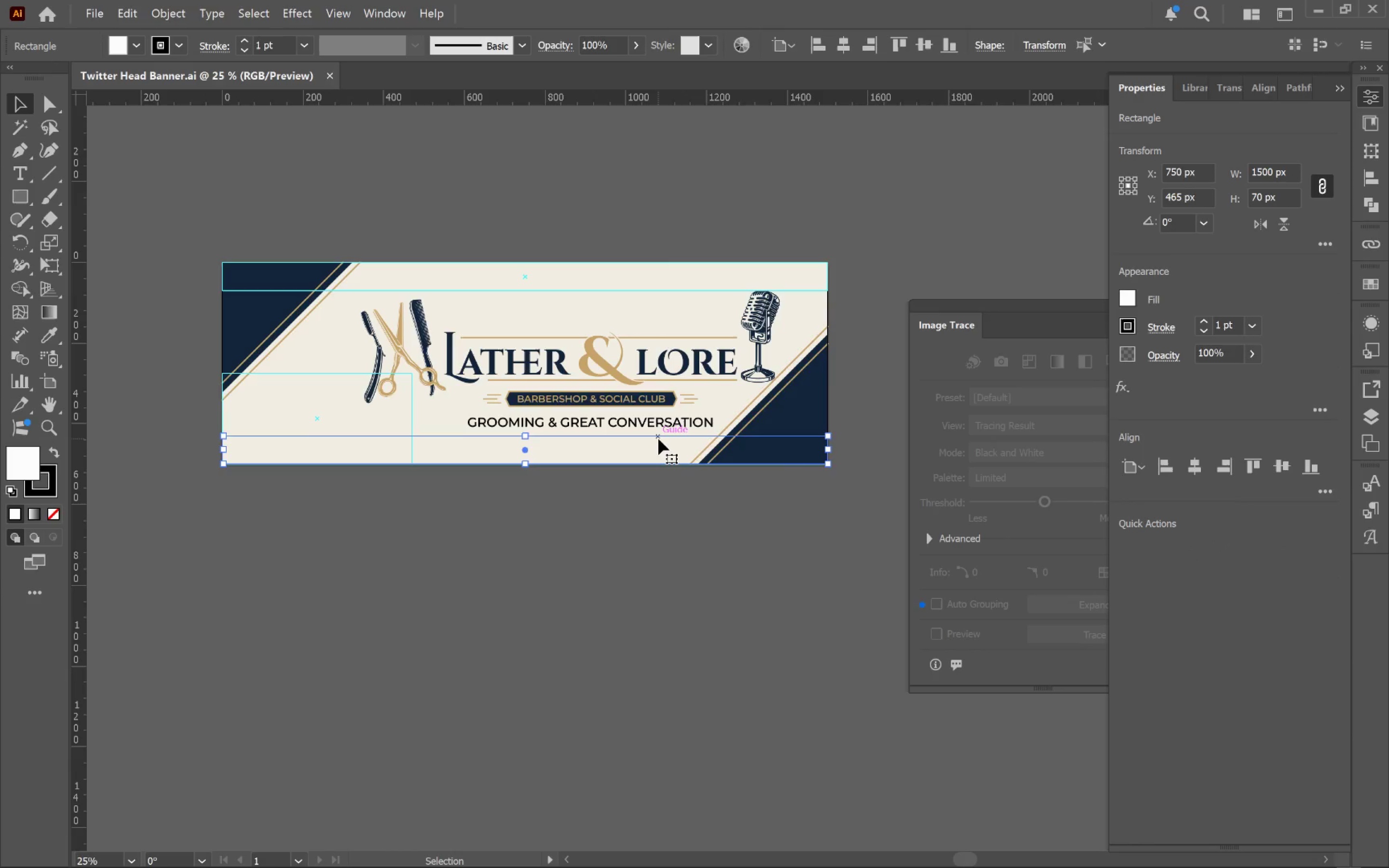 
key(Alt+AltLeft)
 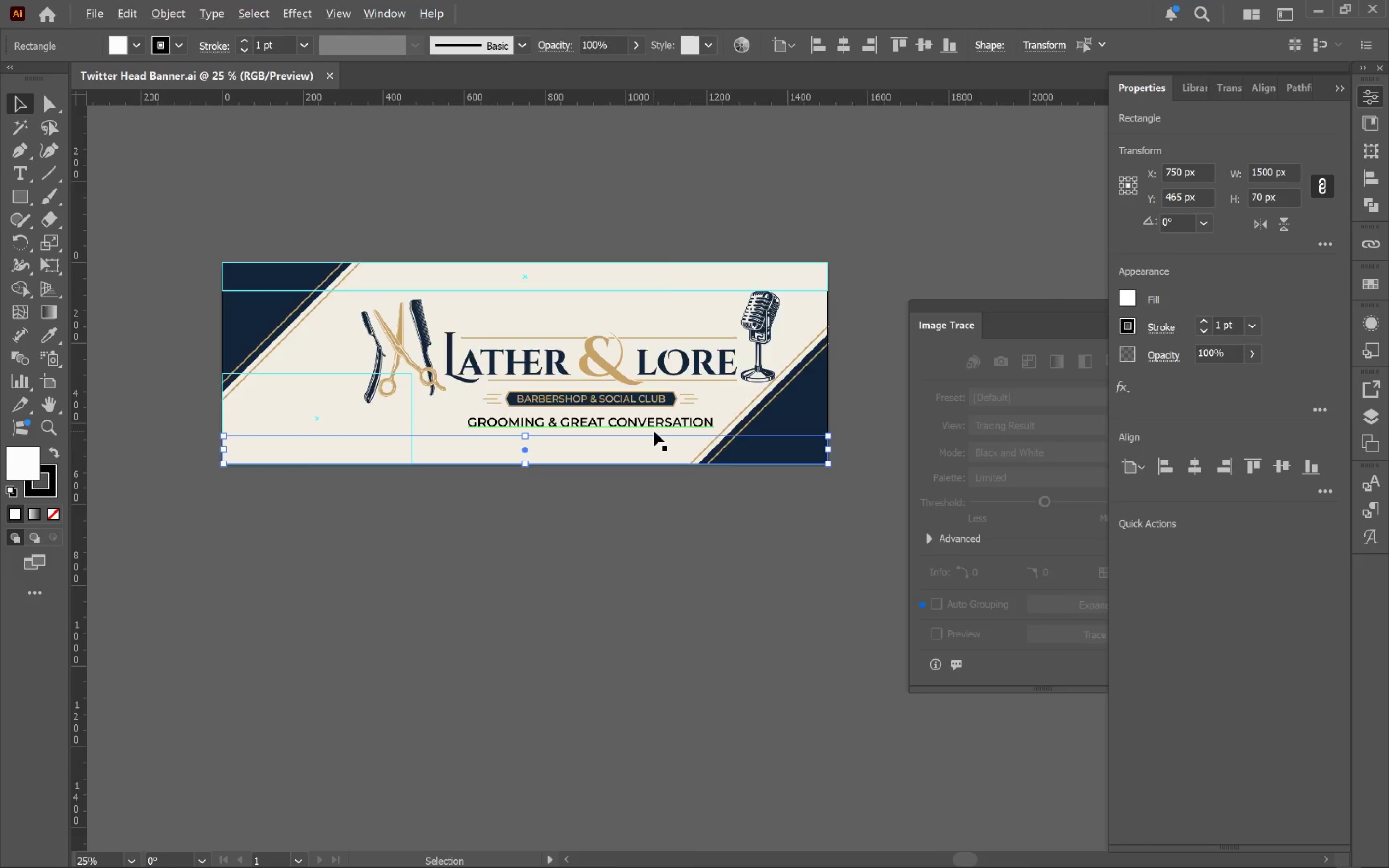 
key(Alt+Tab)
 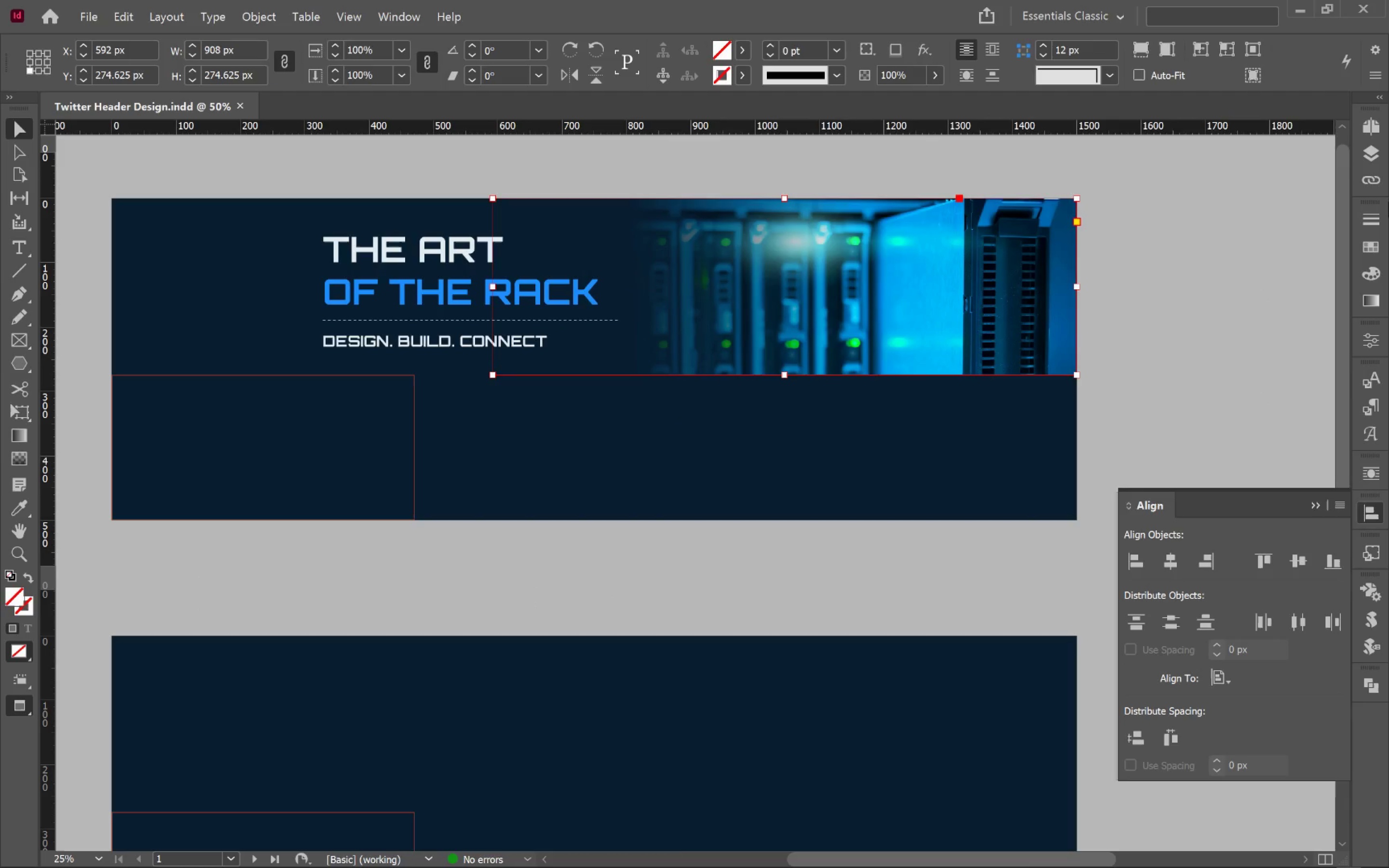 
left_click([1377, 126])
 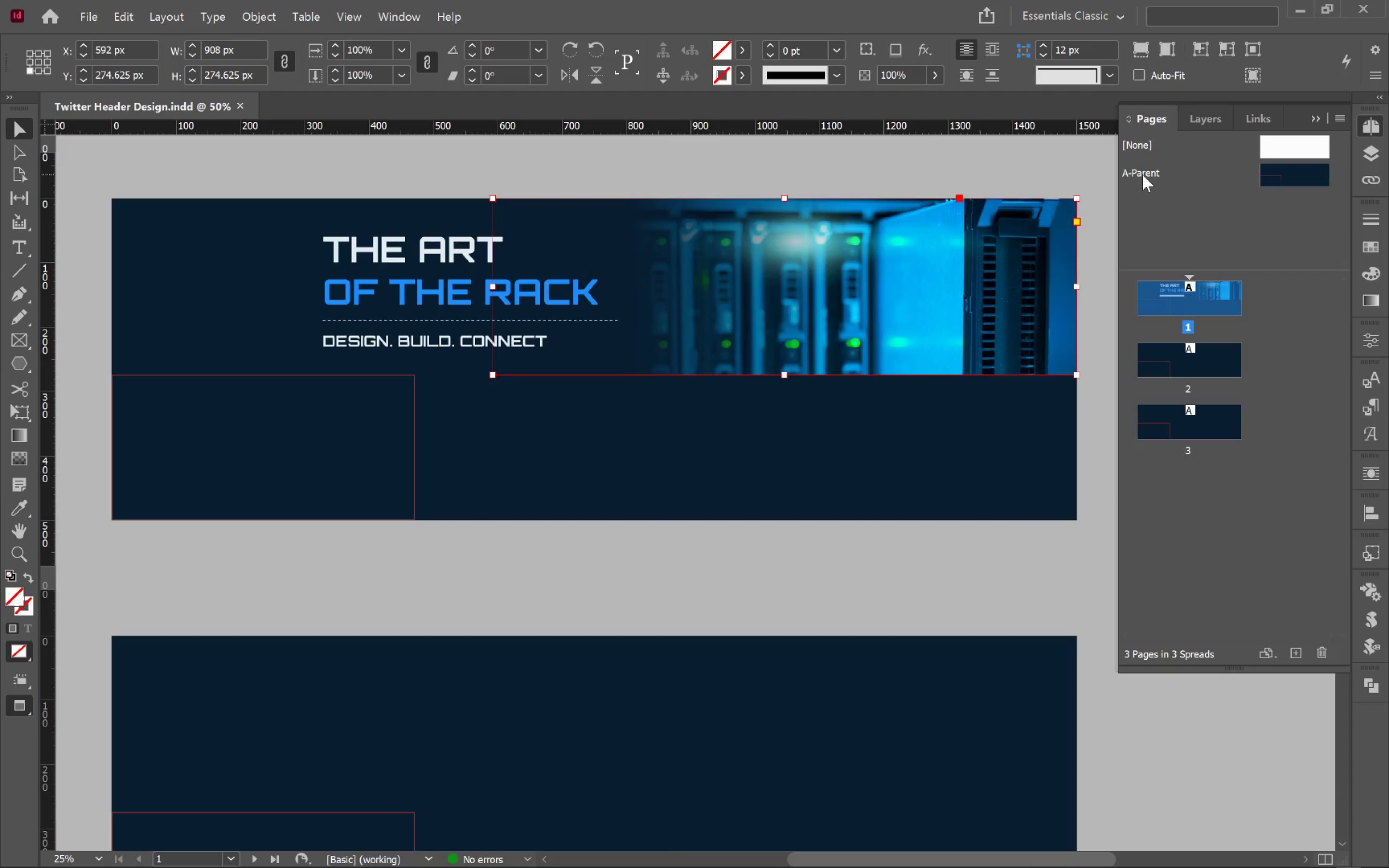 
double_click([1144, 173])
 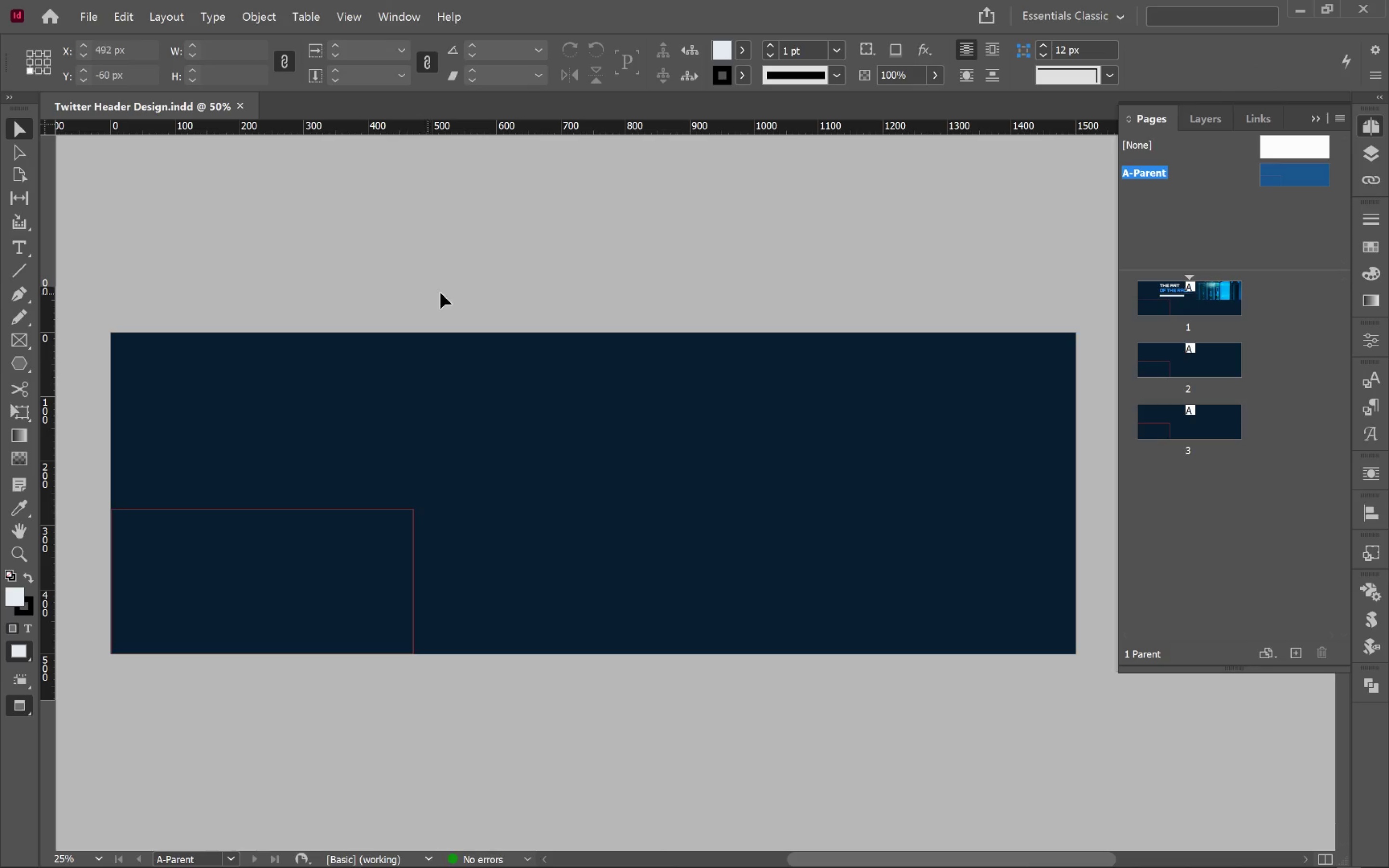 
key(W)
 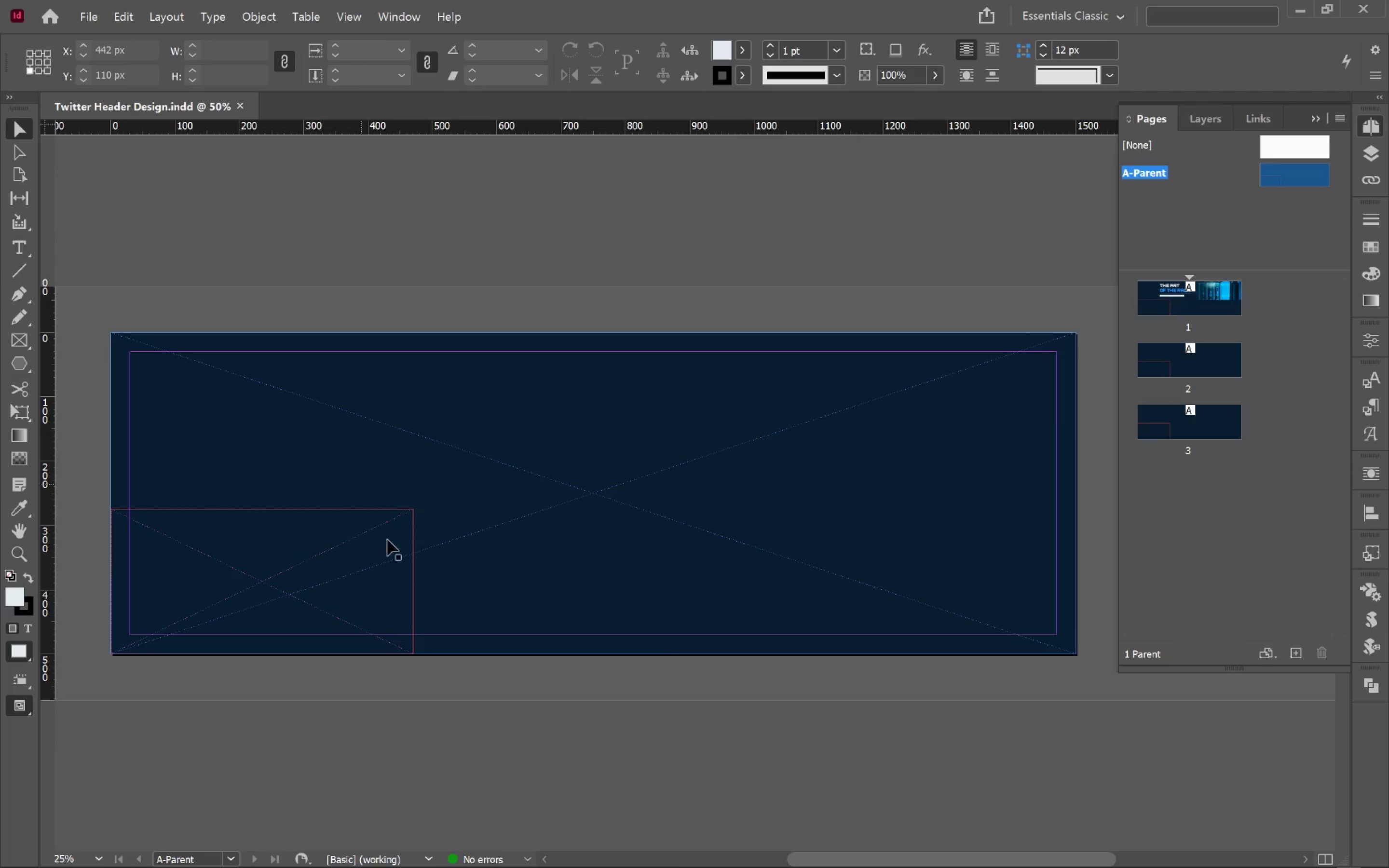 
left_click([387, 534])
 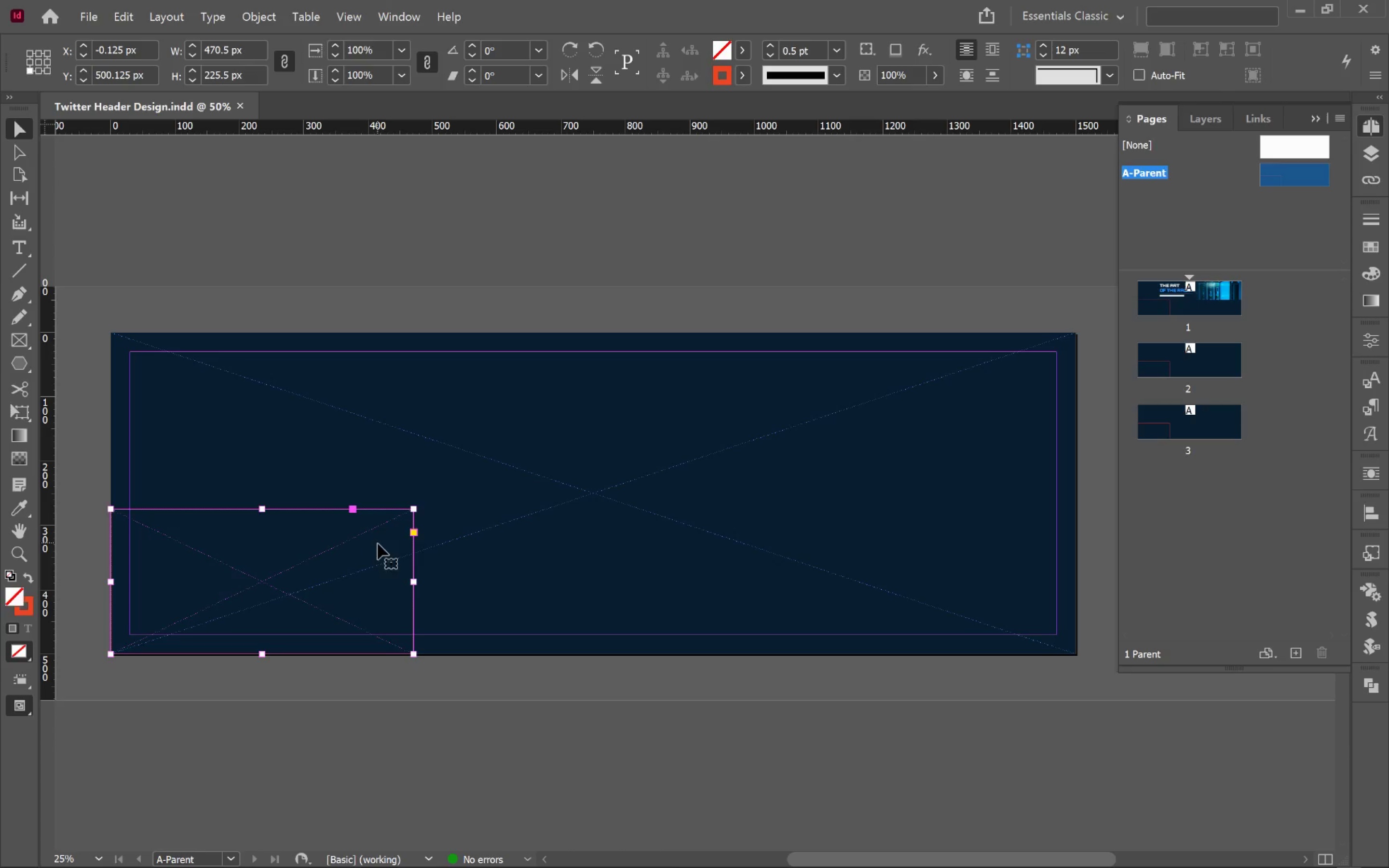 
hold_key(key=AltLeft, duration=1.92)
left_click_drag(start_coordinate=[377, 547], to_coordinate=[379, 372])
 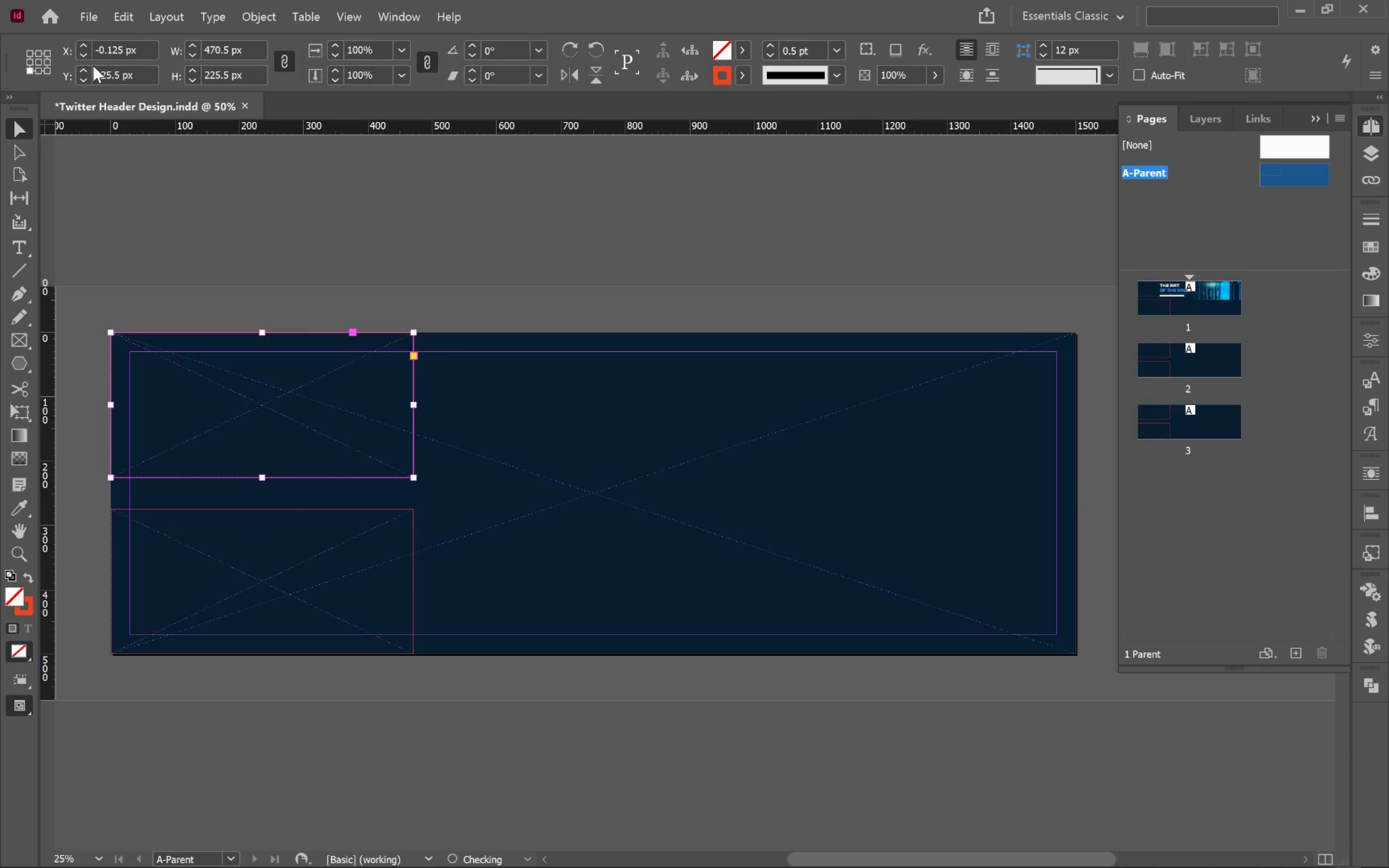 
hold_key(key=ShiftLeft, duration=1.75)
 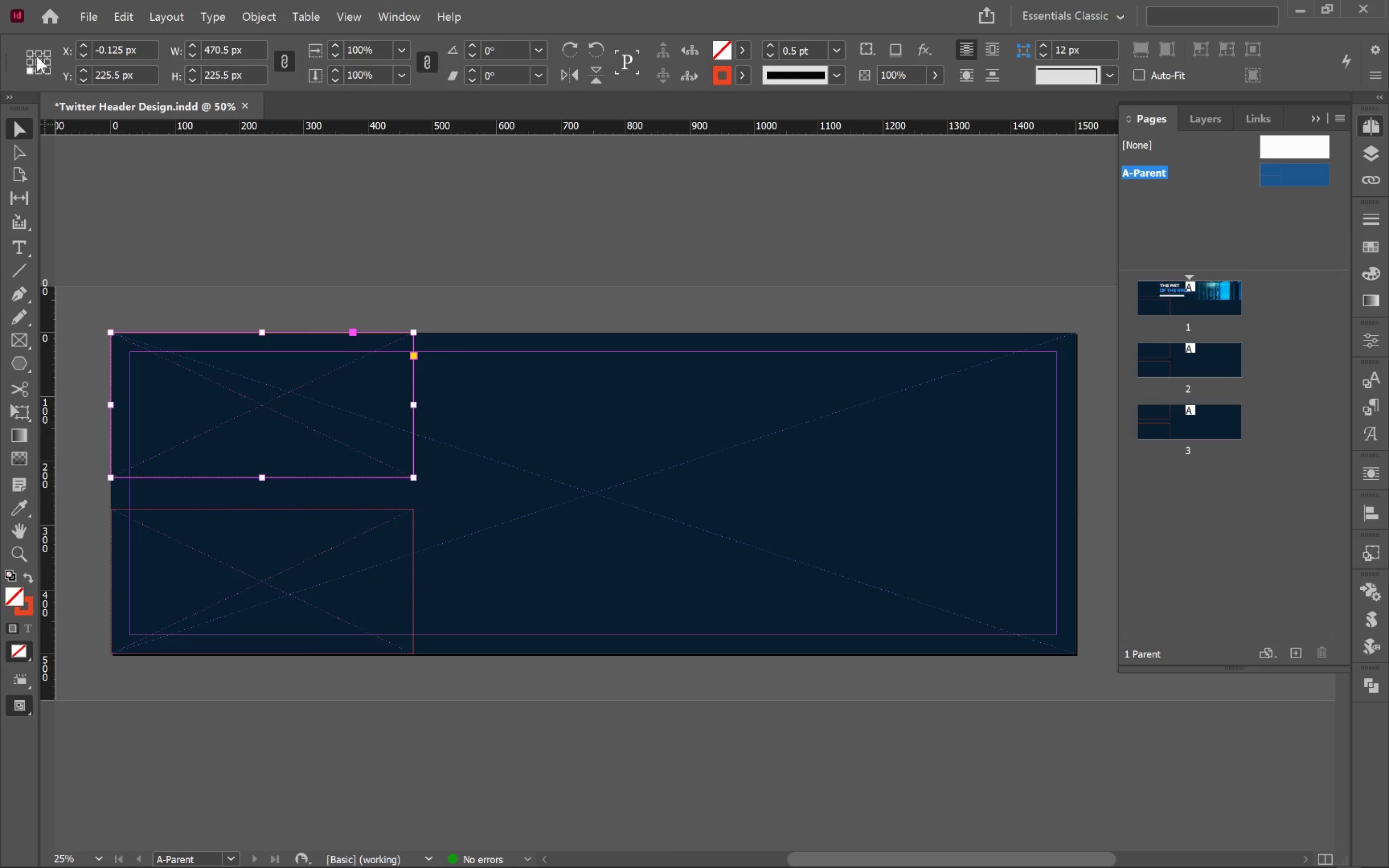 
left_click([37, 51])
 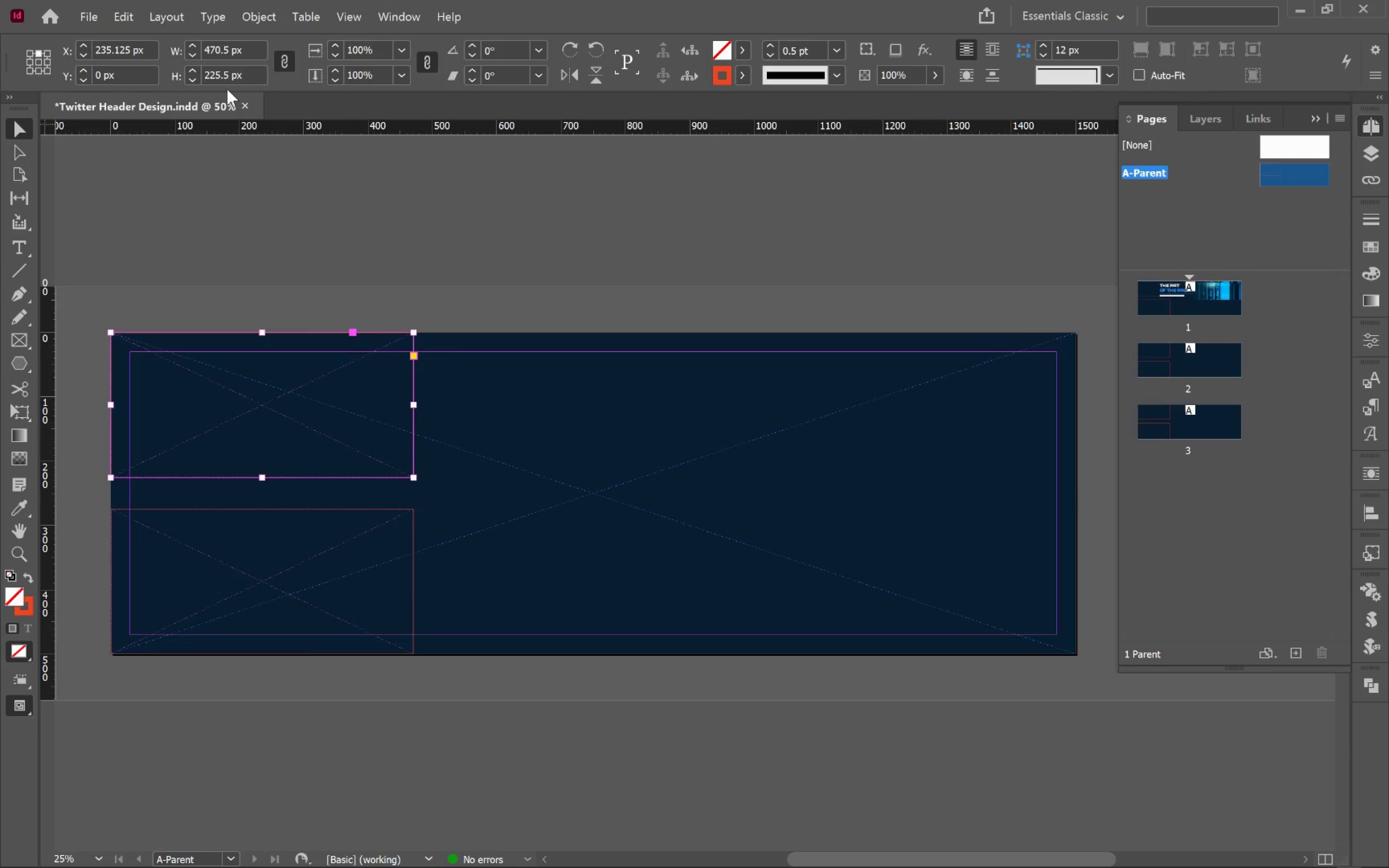 
mouse_move([272, 67])
 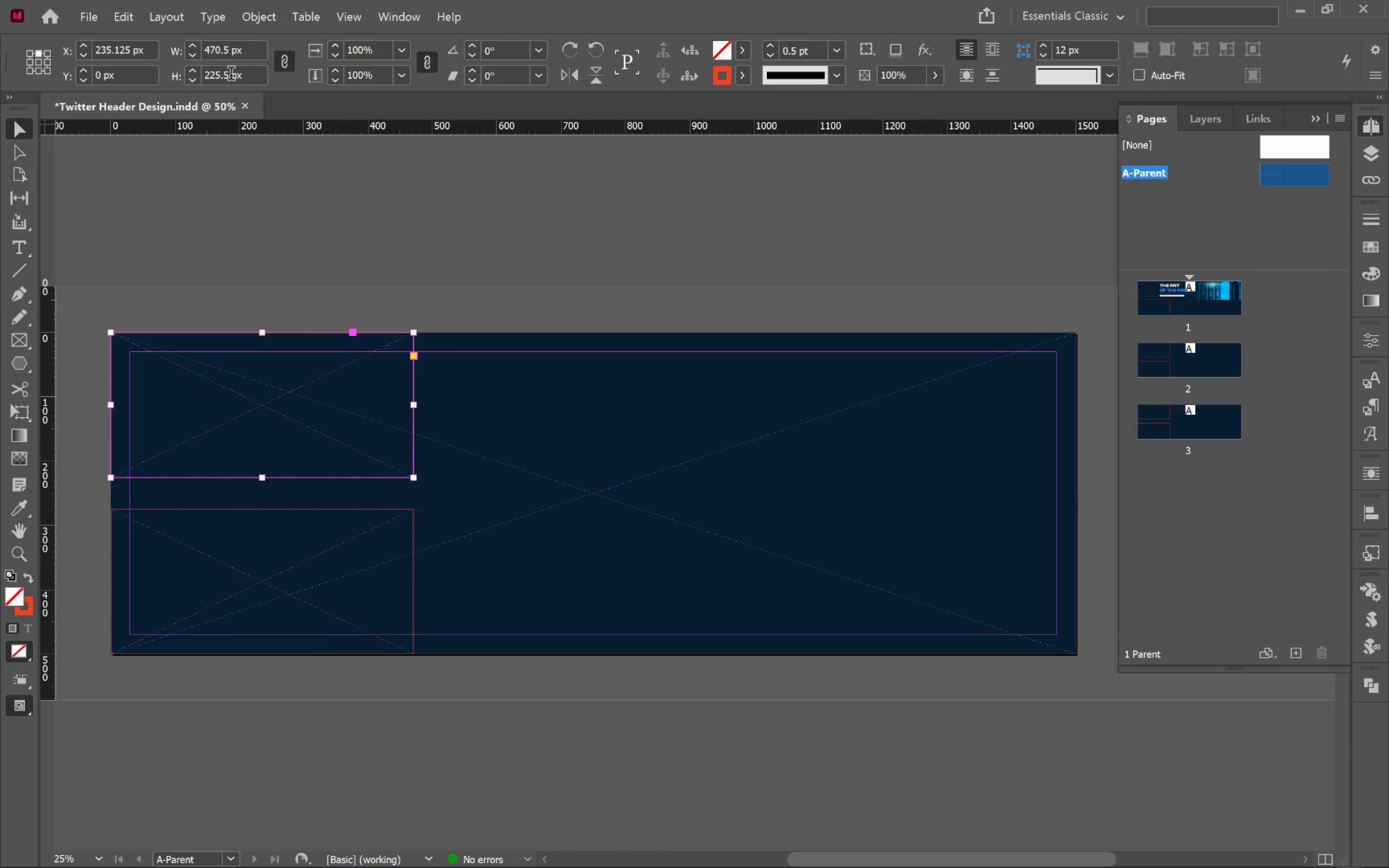 
left_click_drag(start_coordinate=[231, 75], to_coordinate=[153, 71])
 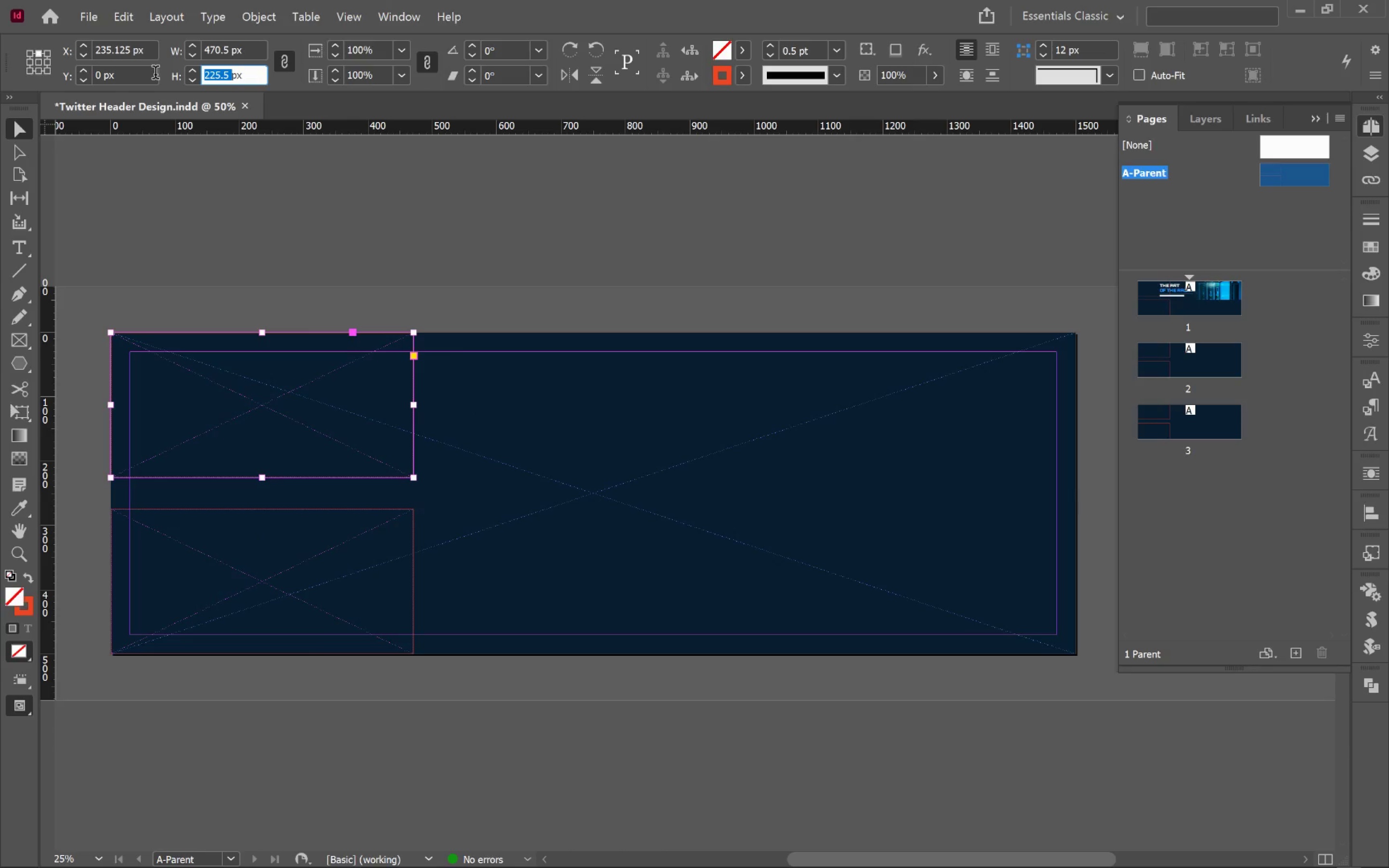 
type(70)
 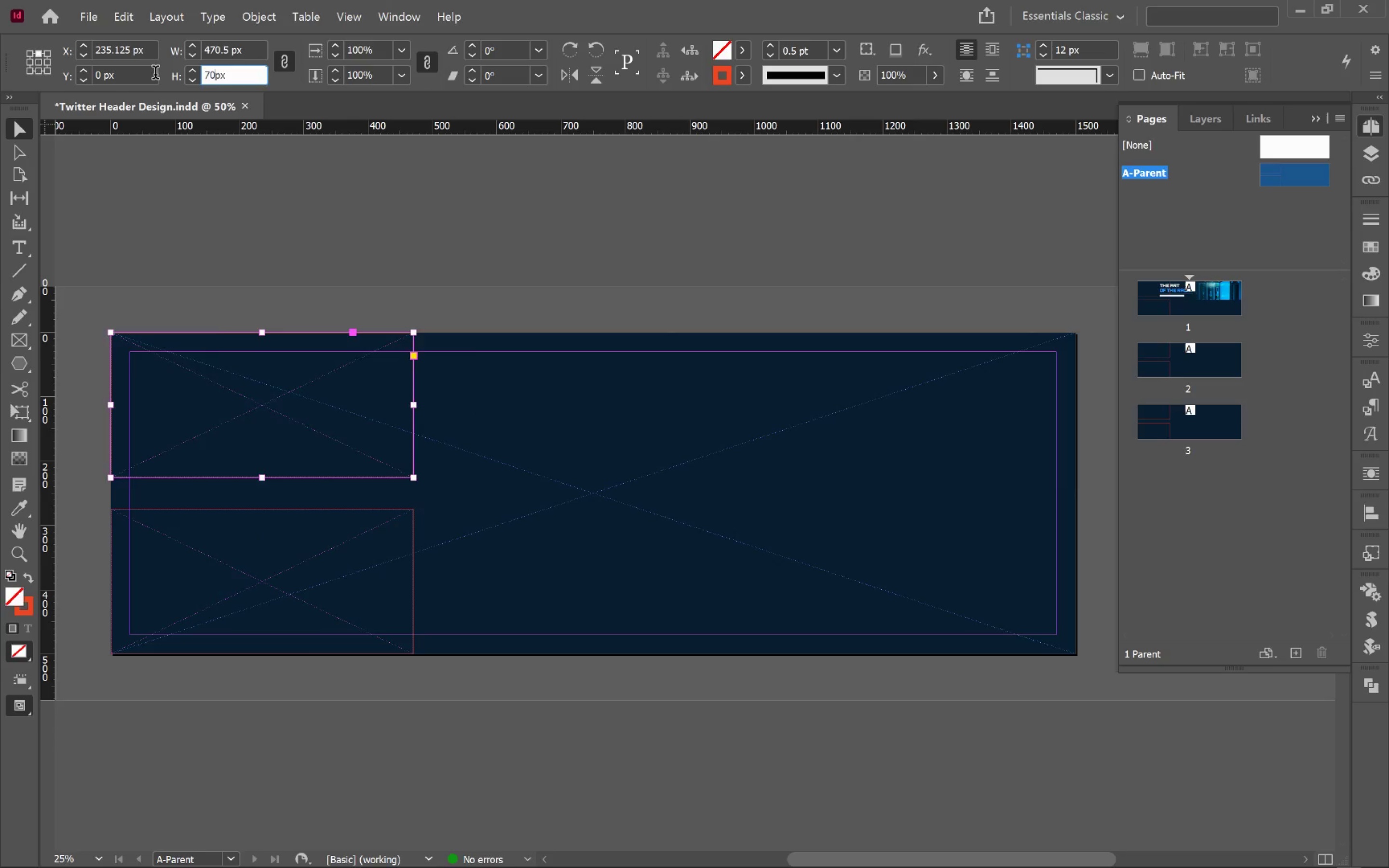 
key(Enter)
 